 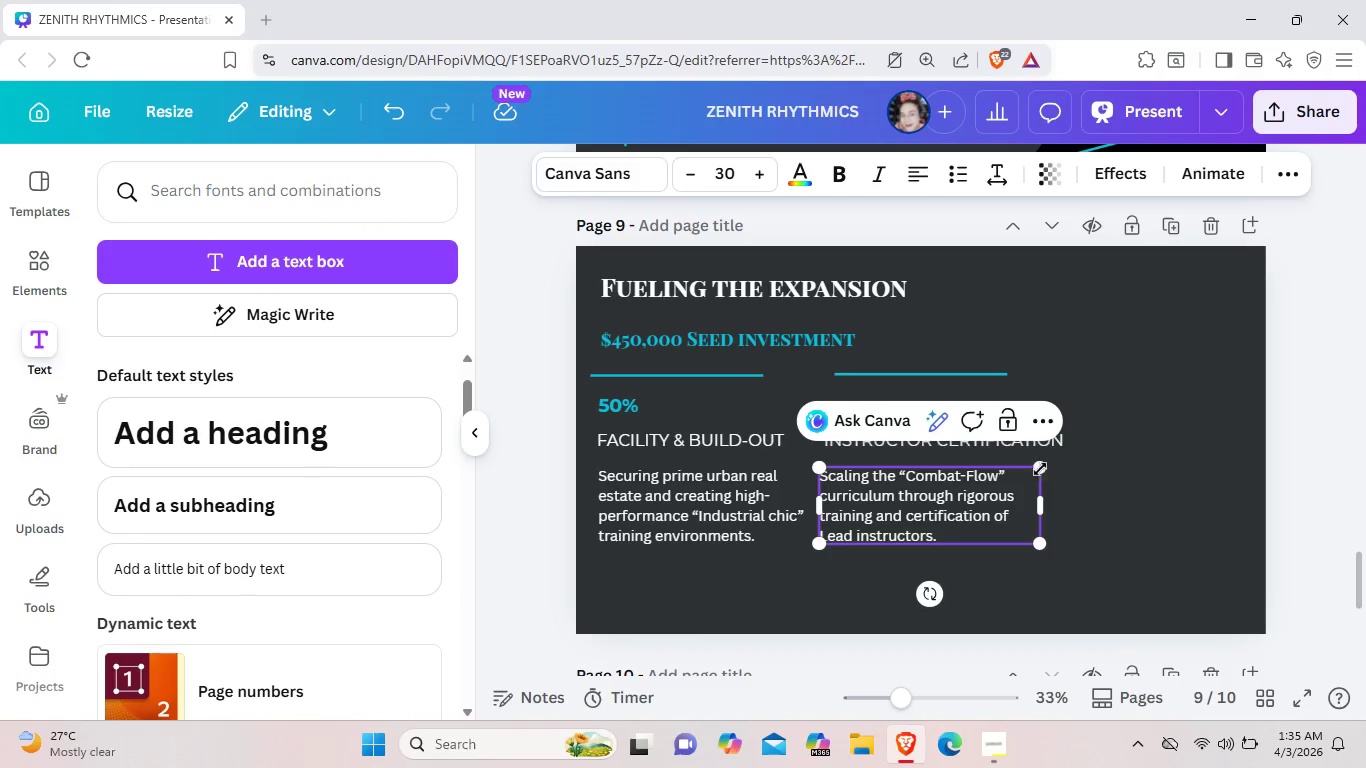 
left_click([1100, 541])
 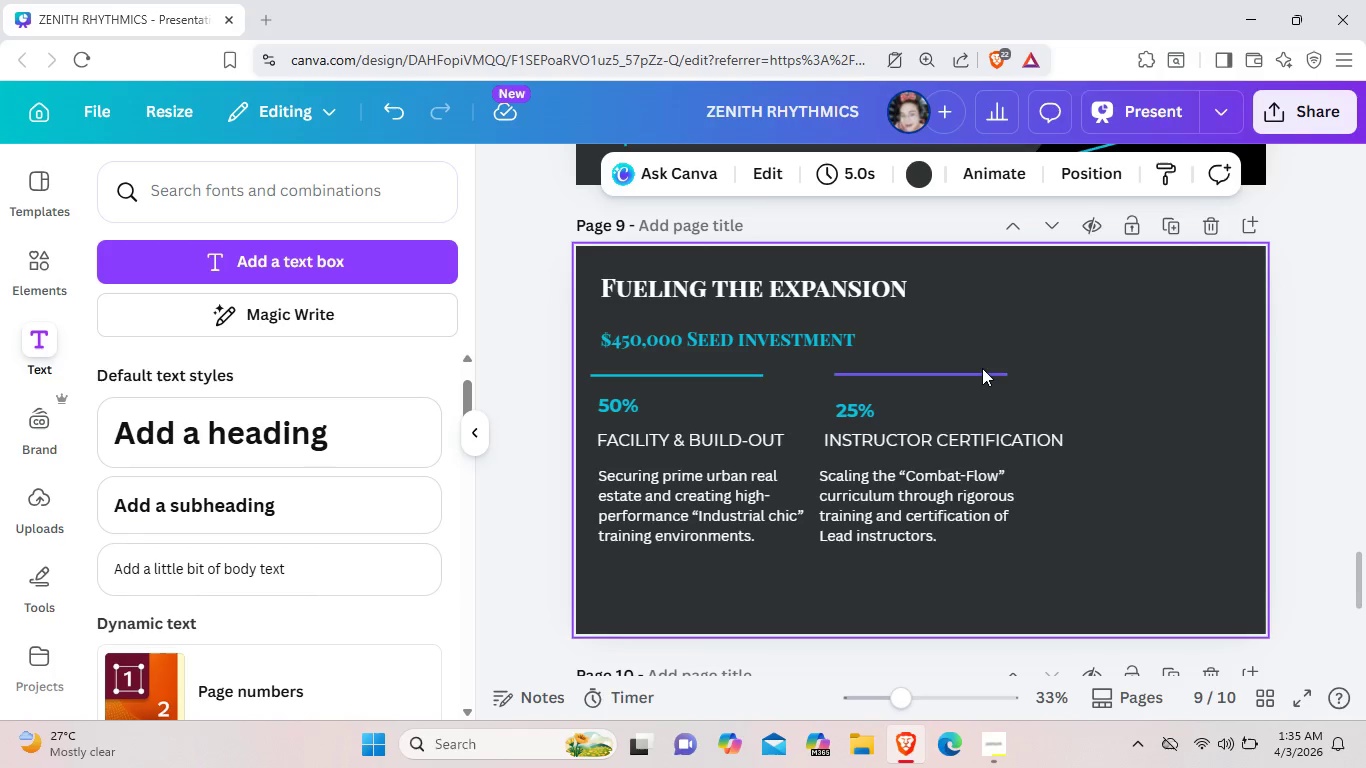 
left_click([982, 370])
 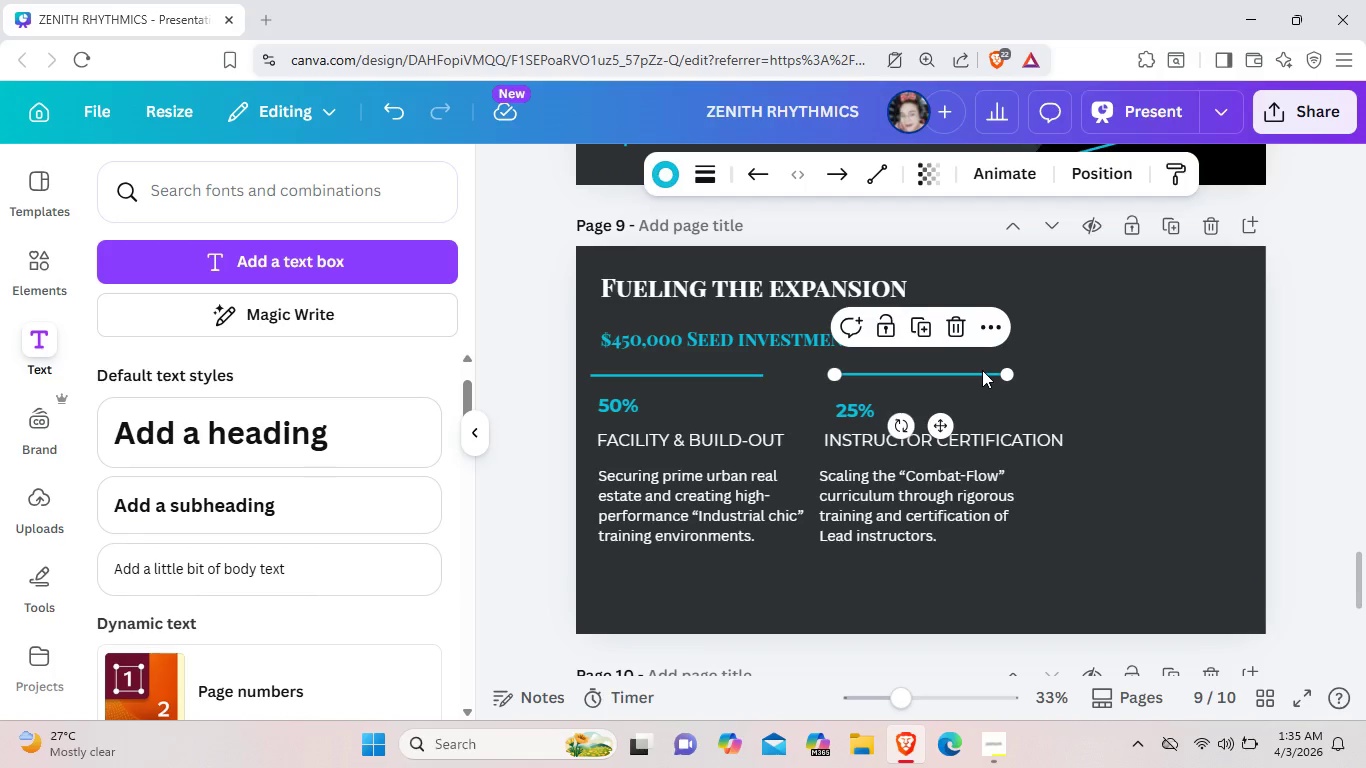 
key(Control+C)
 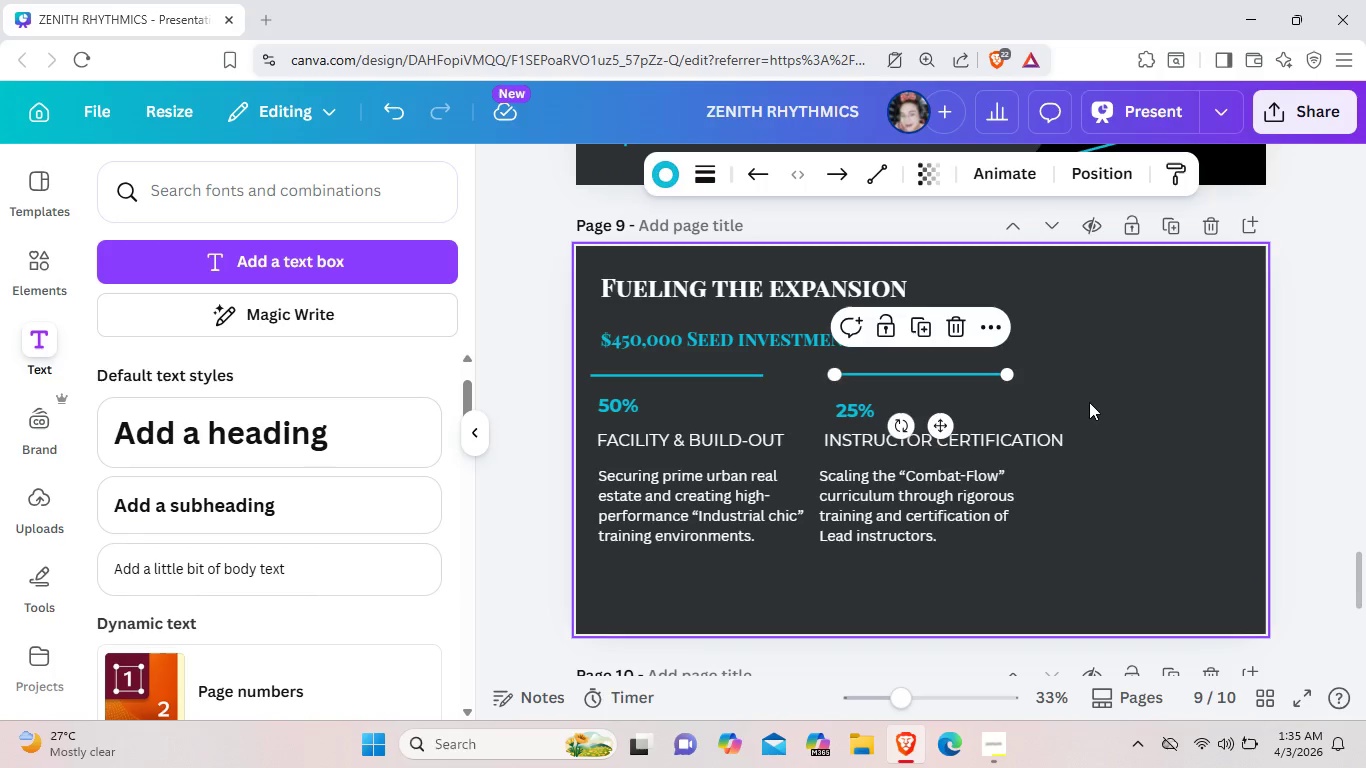 
left_click([1089, 402])
 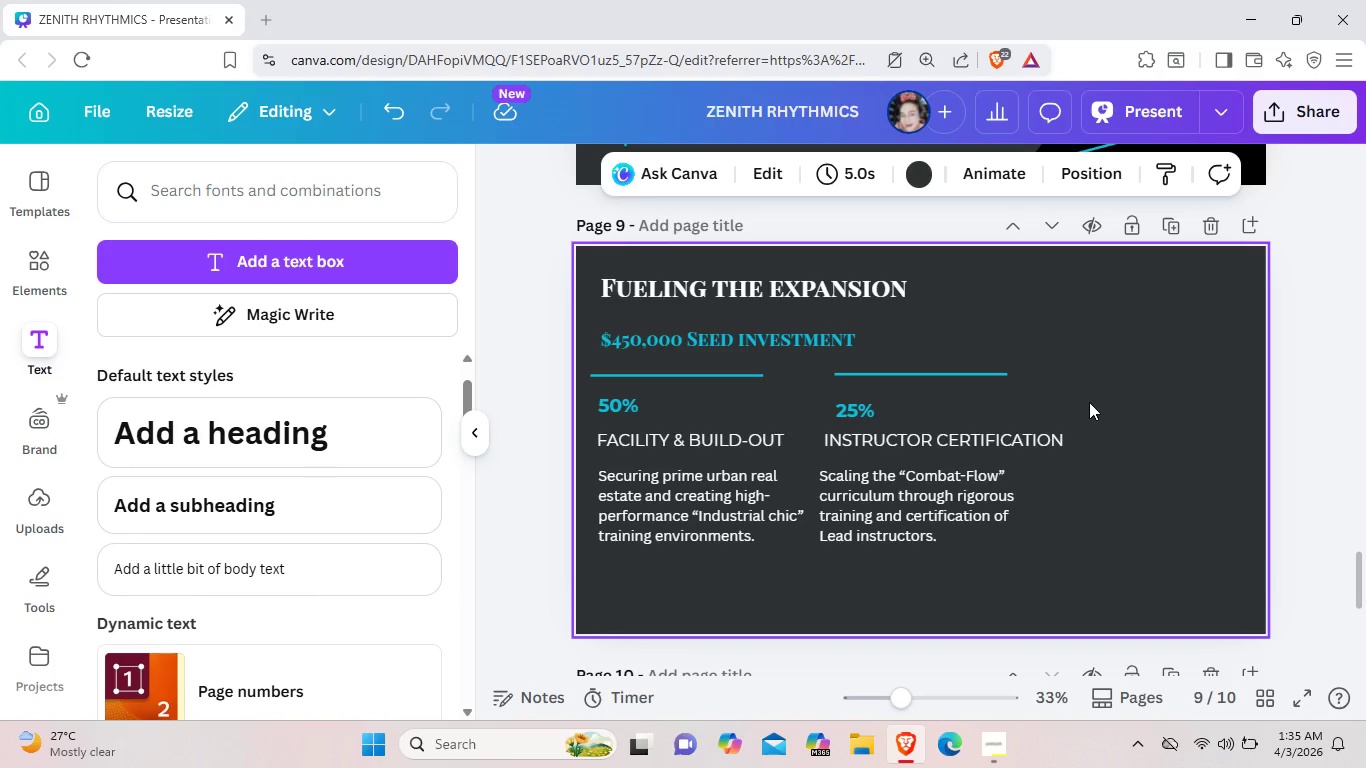 
key(Control+ControlLeft)
 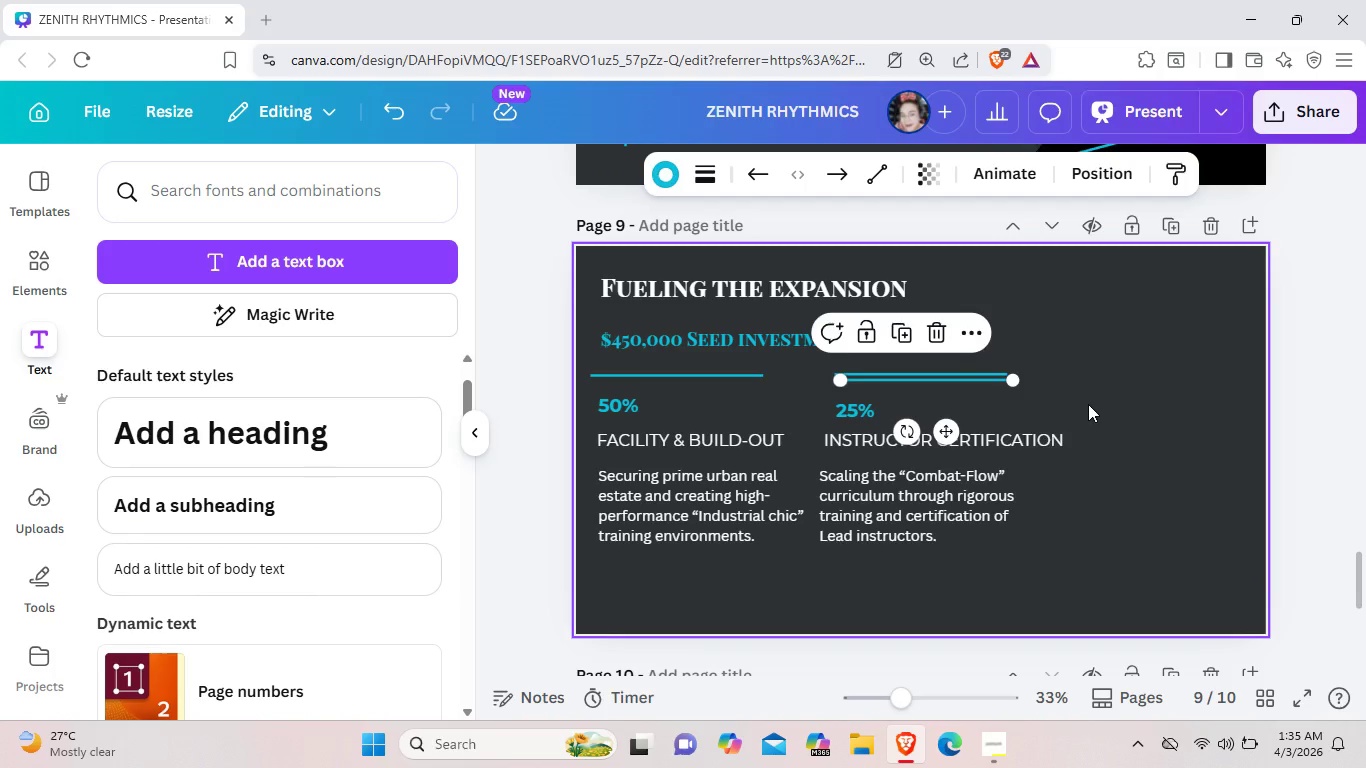 
key(Control+V)
 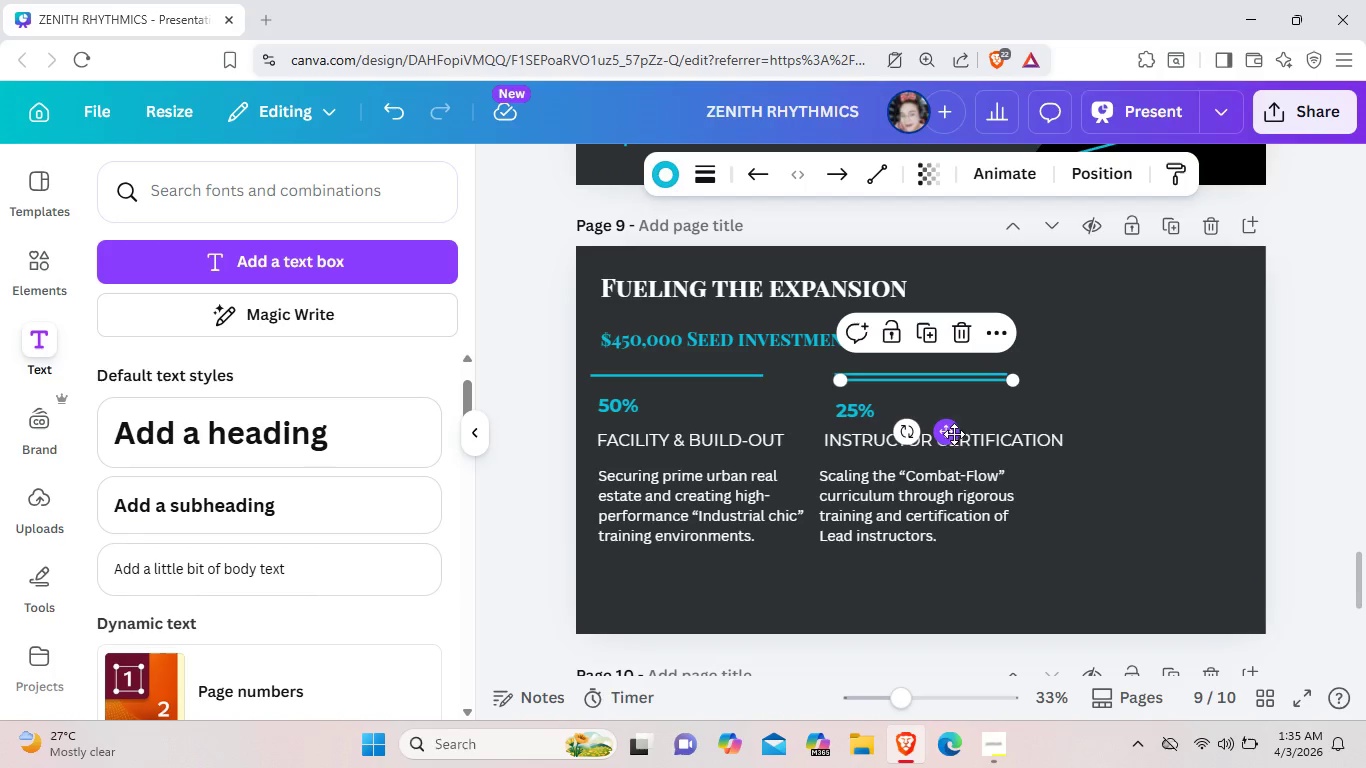 
left_click_drag(start_coordinate=[954, 434], to_coordinate=[1162, 427])
 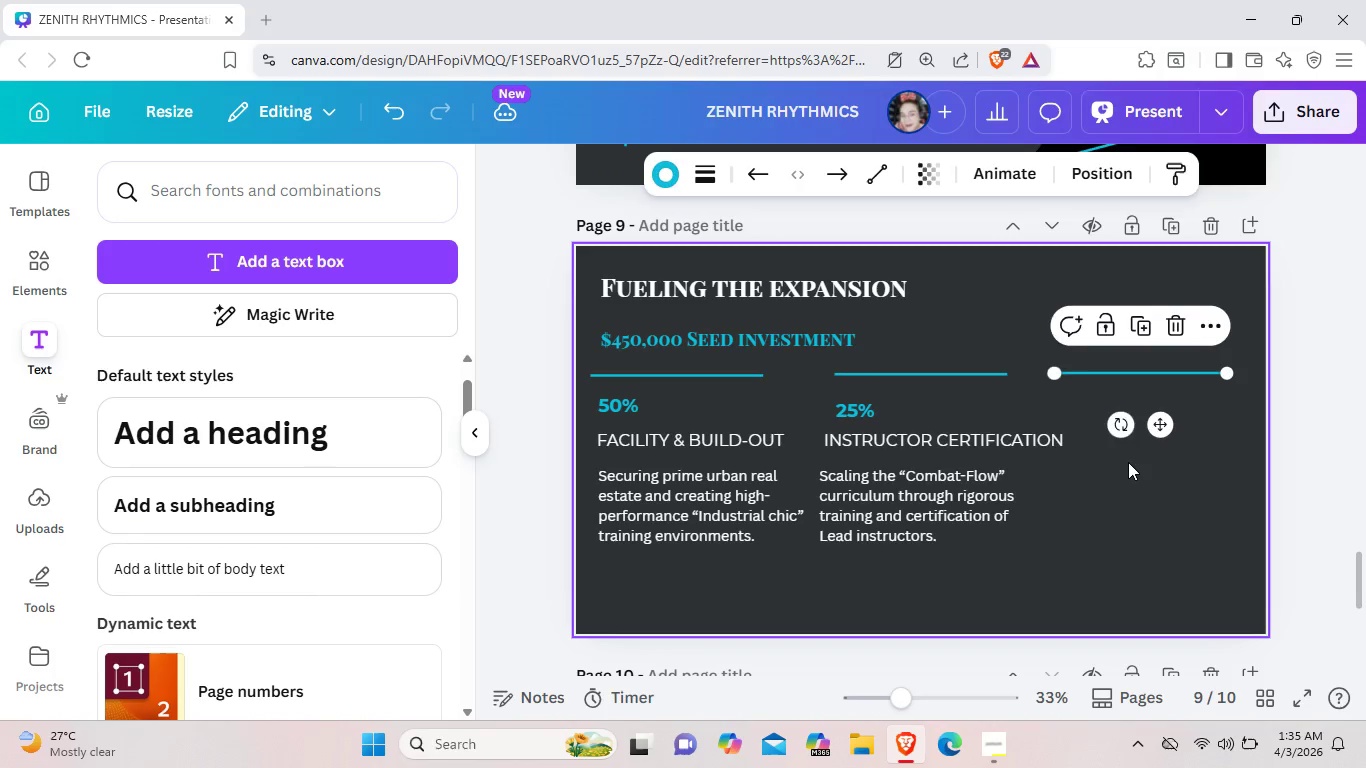 
left_click([1128, 462])
 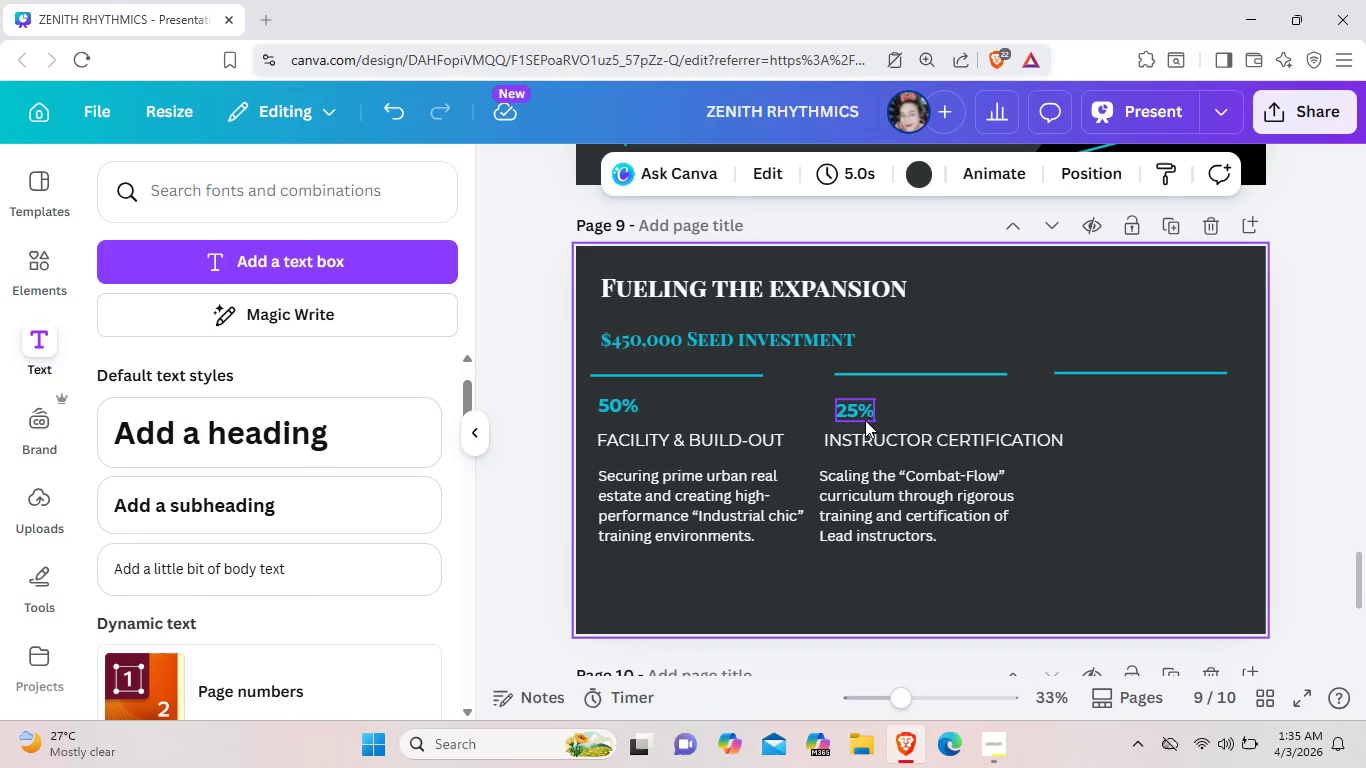 
left_click_drag(start_coordinate=[866, 420], to_coordinate=[860, 422])
 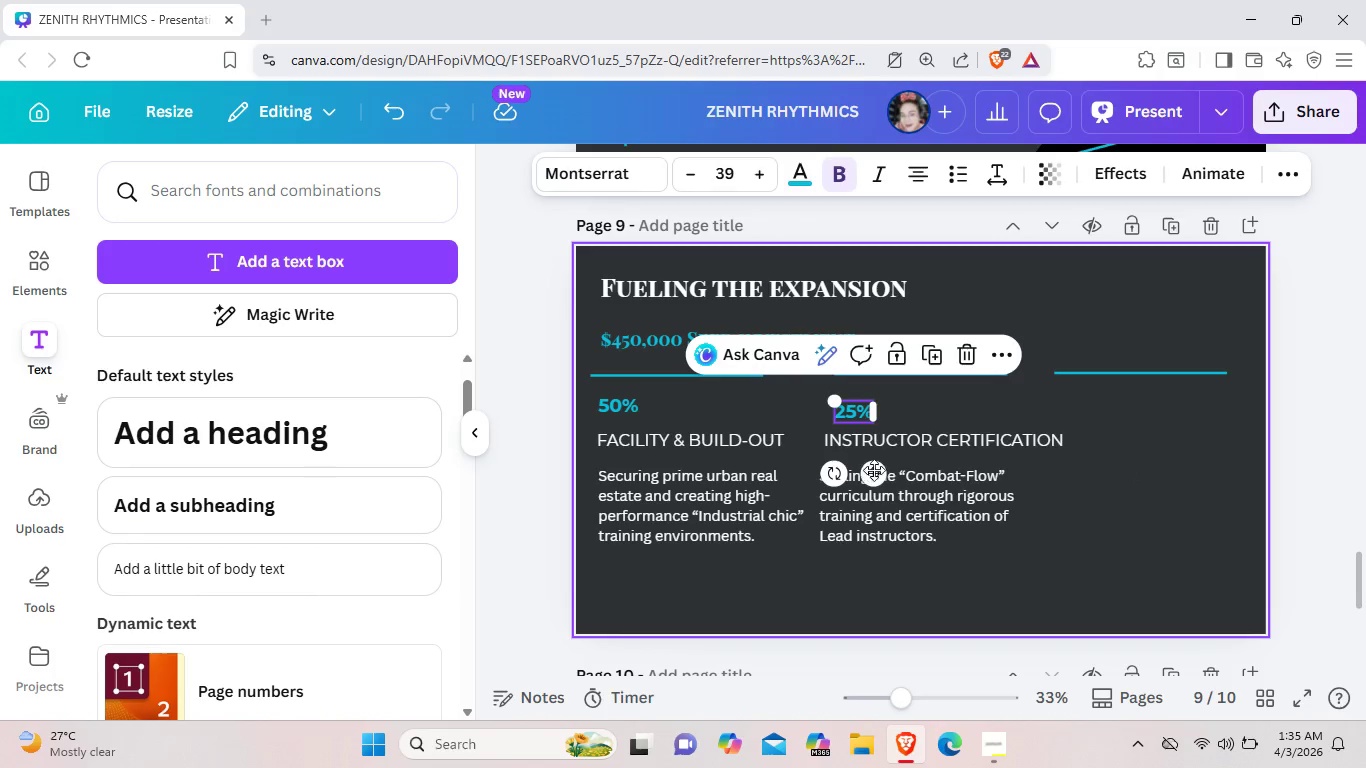 
left_click([875, 471])
 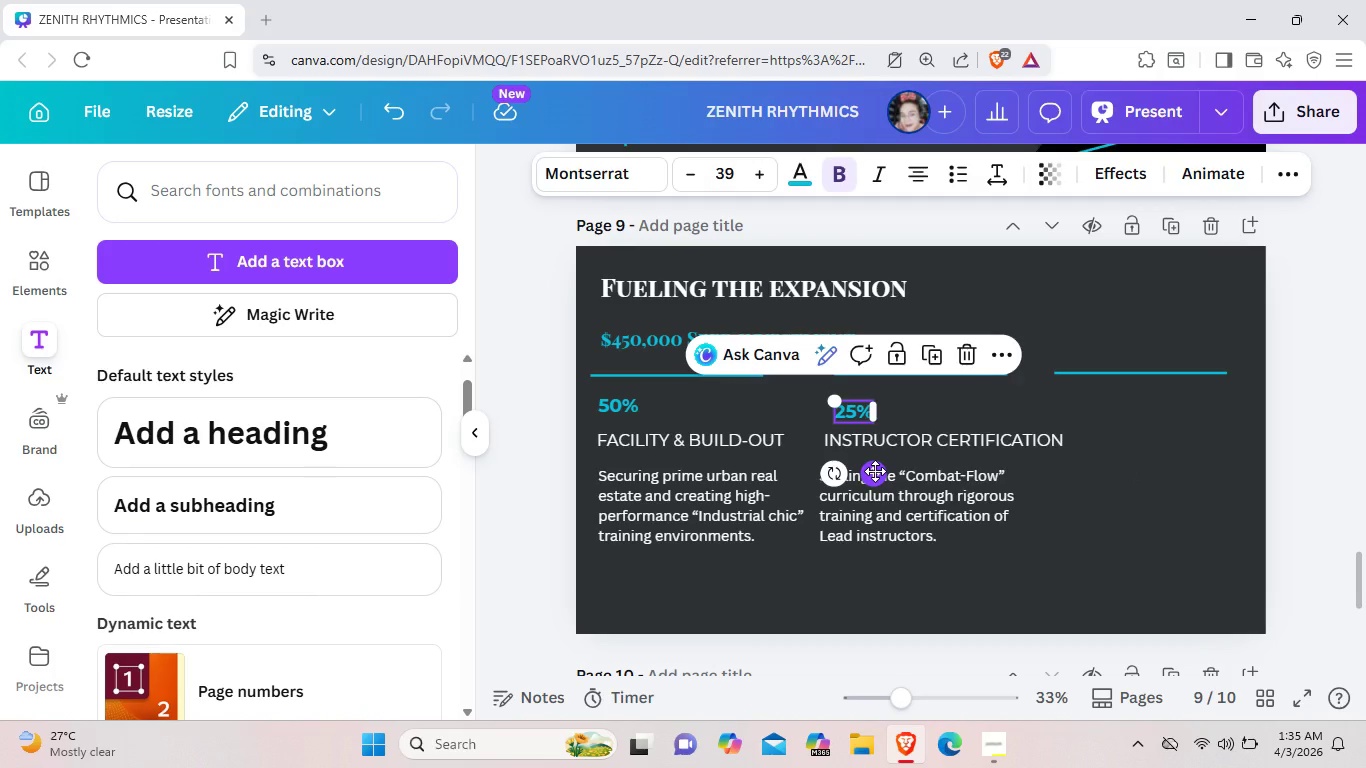 
key(Control+ControlLeft)
 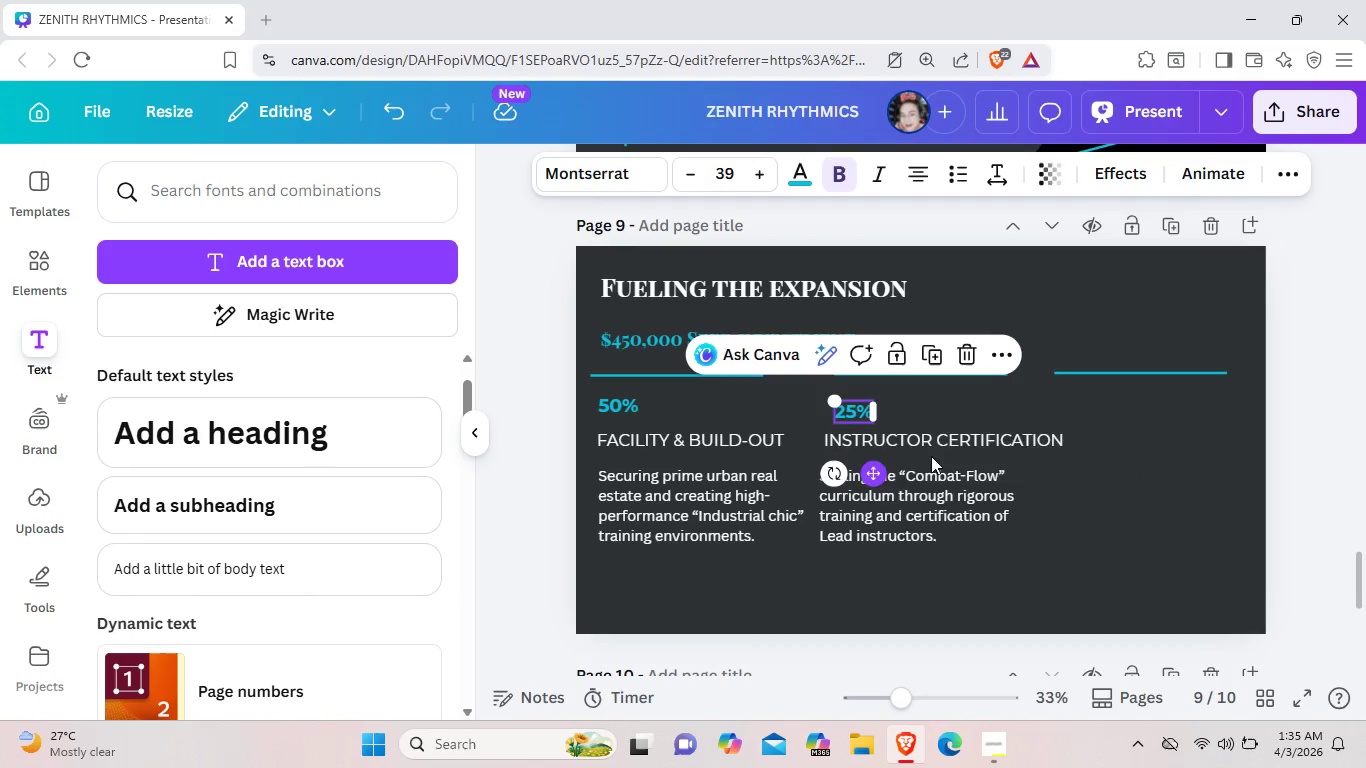 
key(Control+C)
 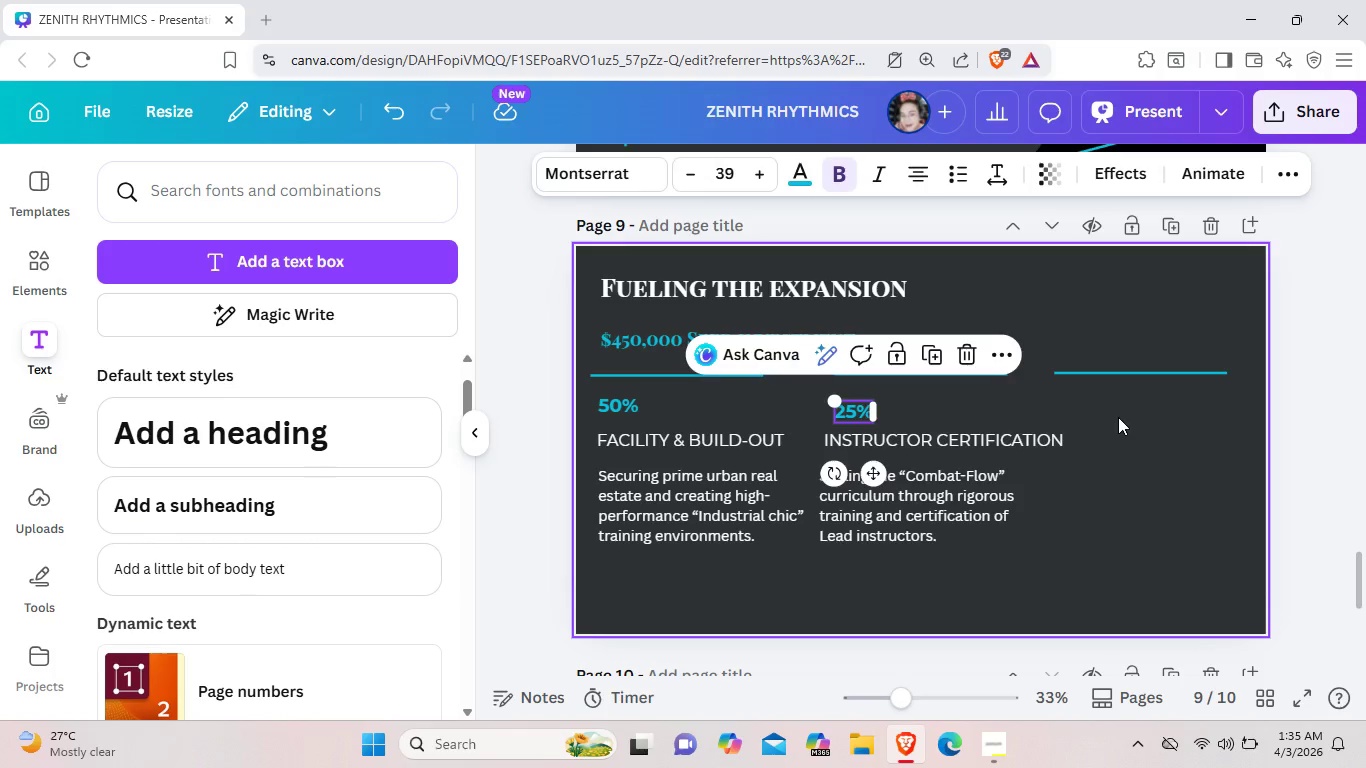 
left_click([1118, 417])
 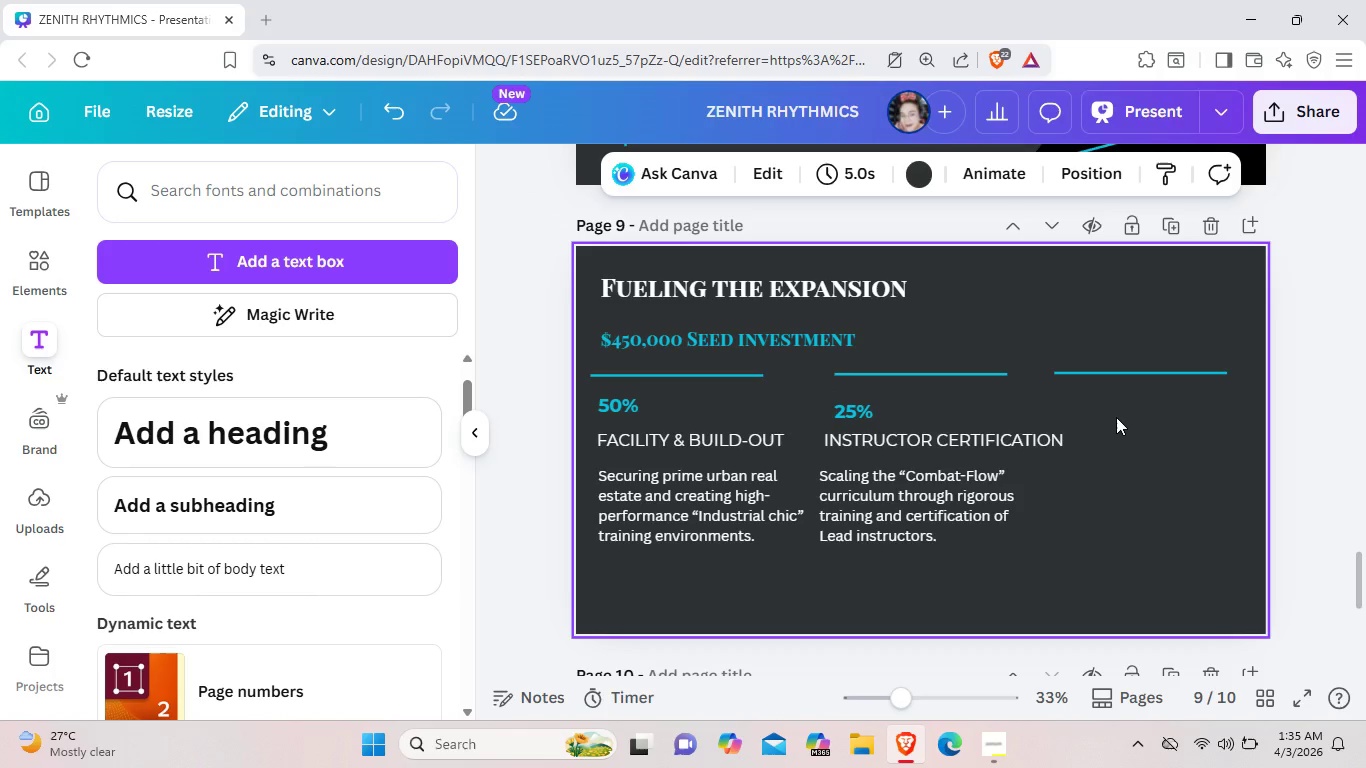 
key(Control+V)
 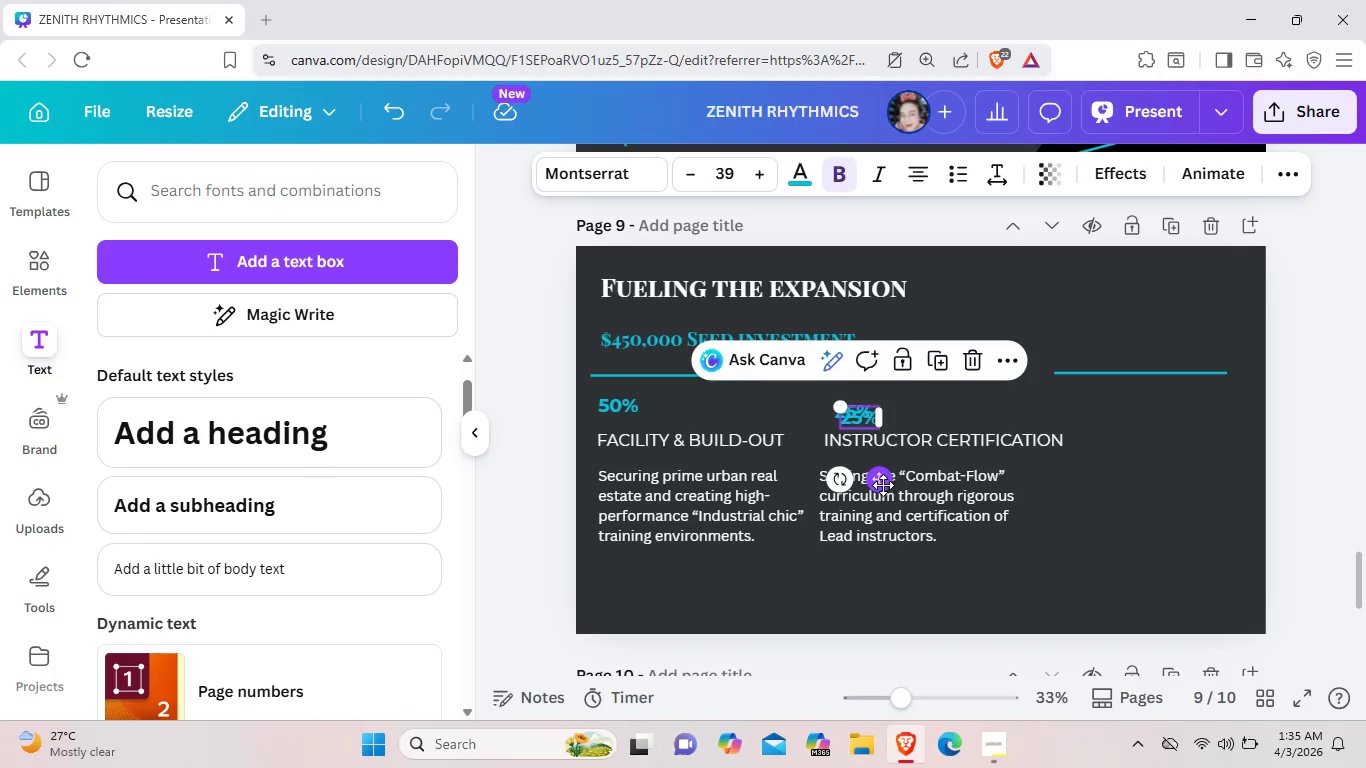 
left_click_drag(start_coordinate=[883, 484], to_coordinate=[1116, 478])
 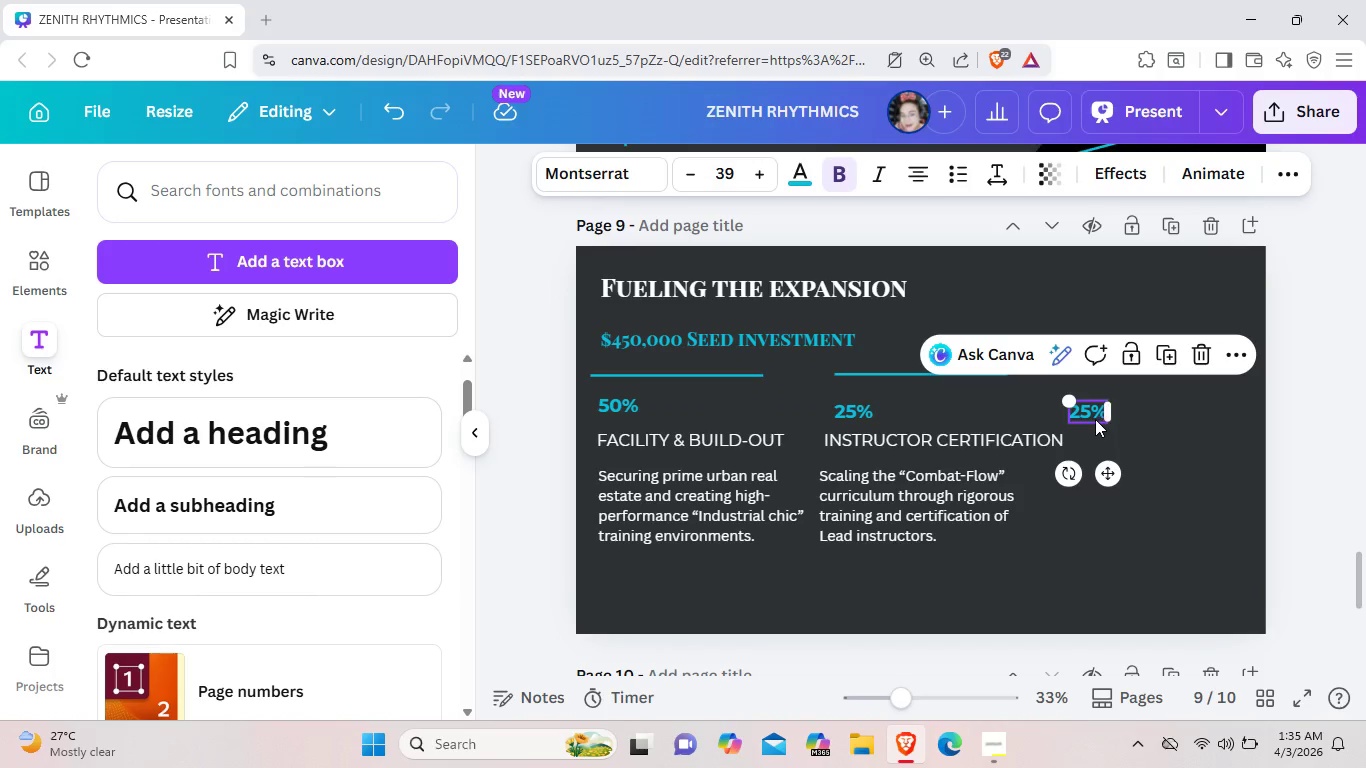 
left_click([1095, 419])
 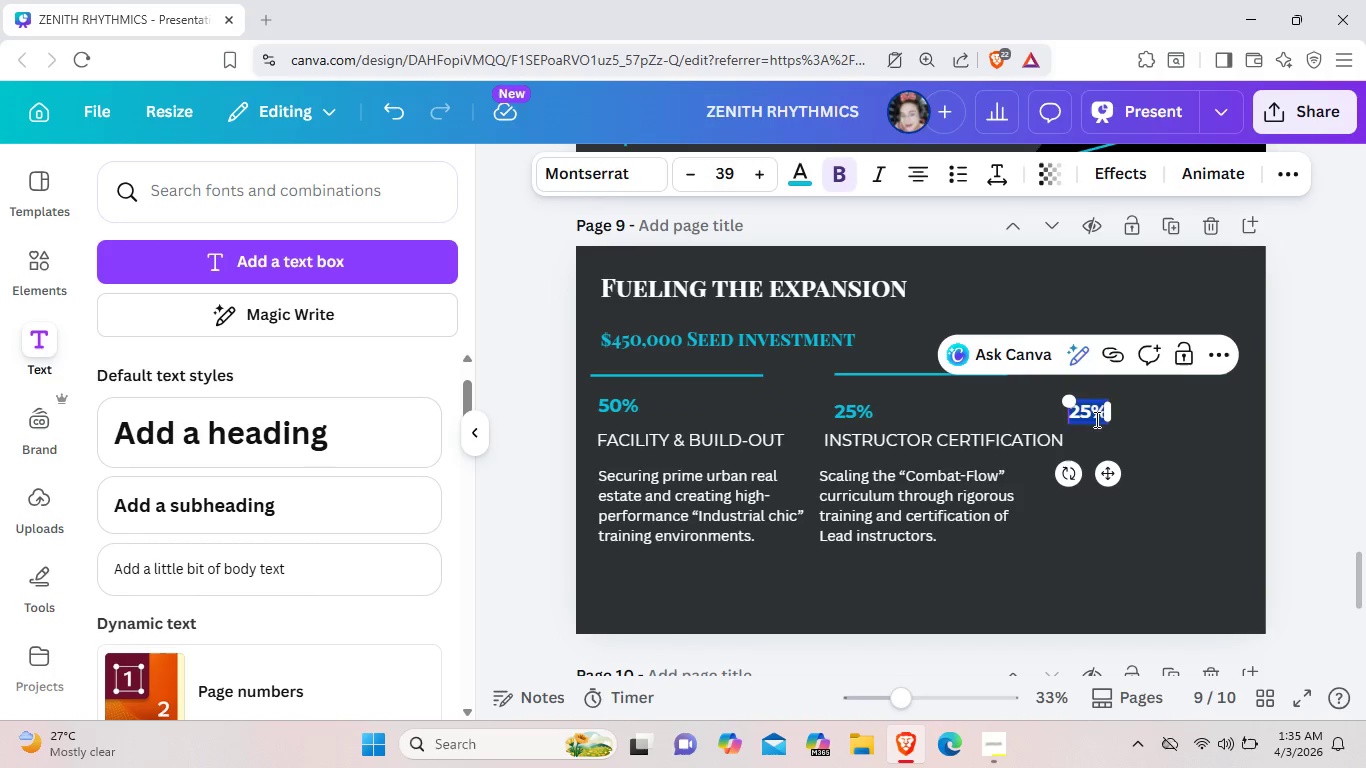 
left_click([1095, 419])
 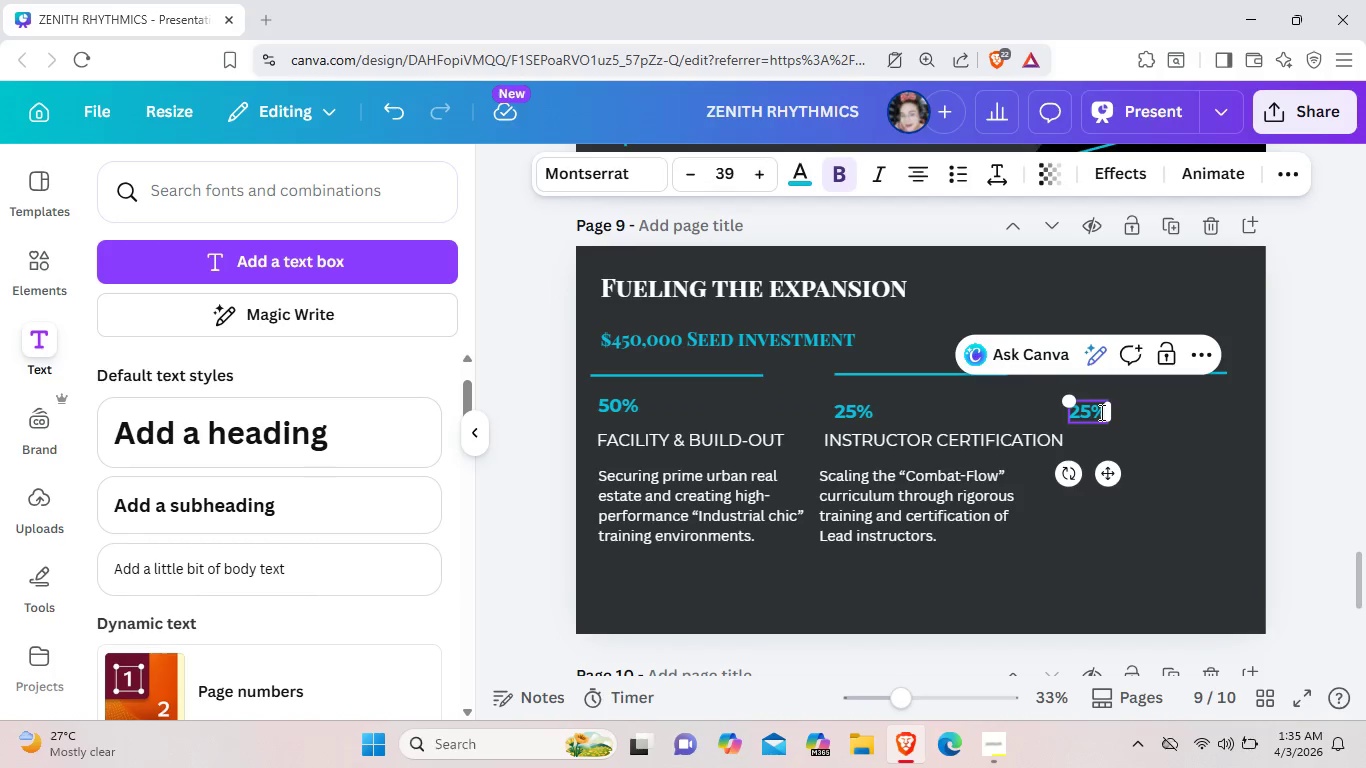 
left_click([1100, 412])
 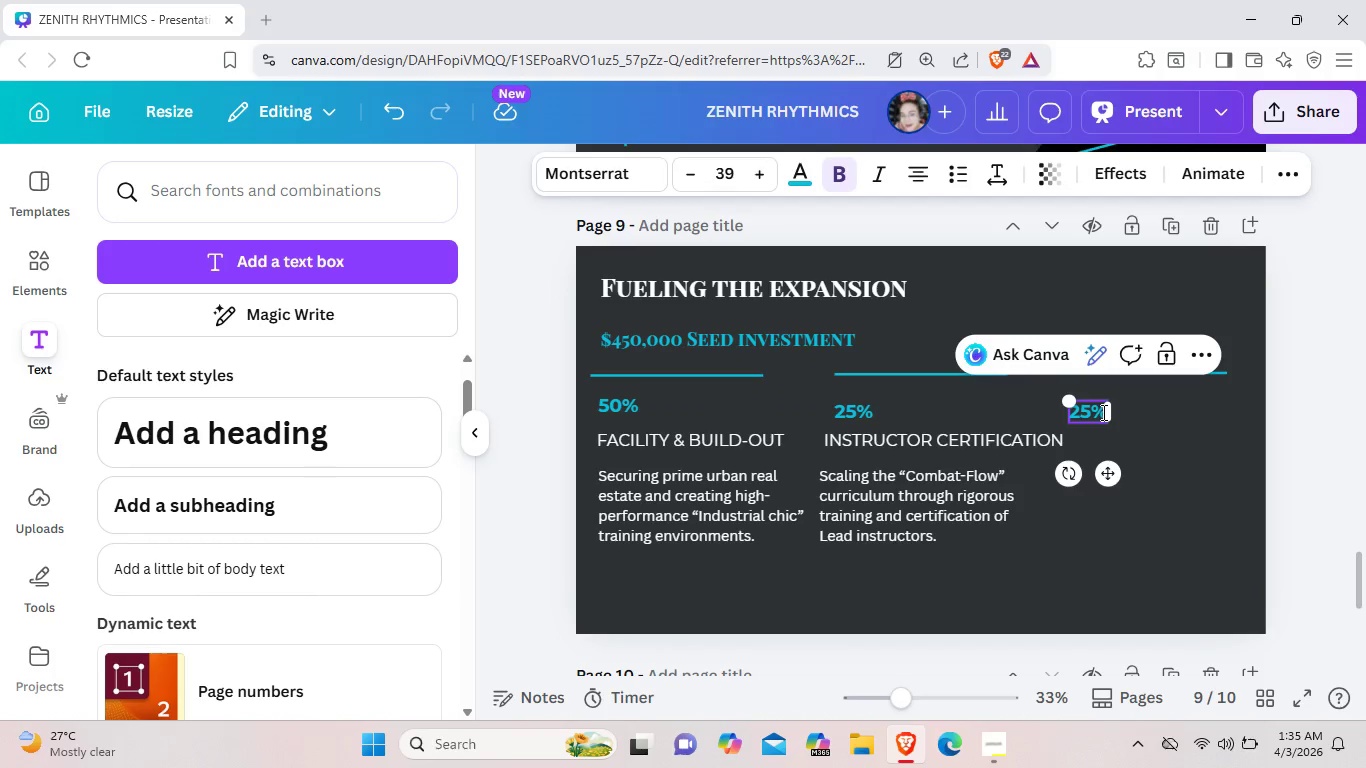 
left_click([1102, 412])
 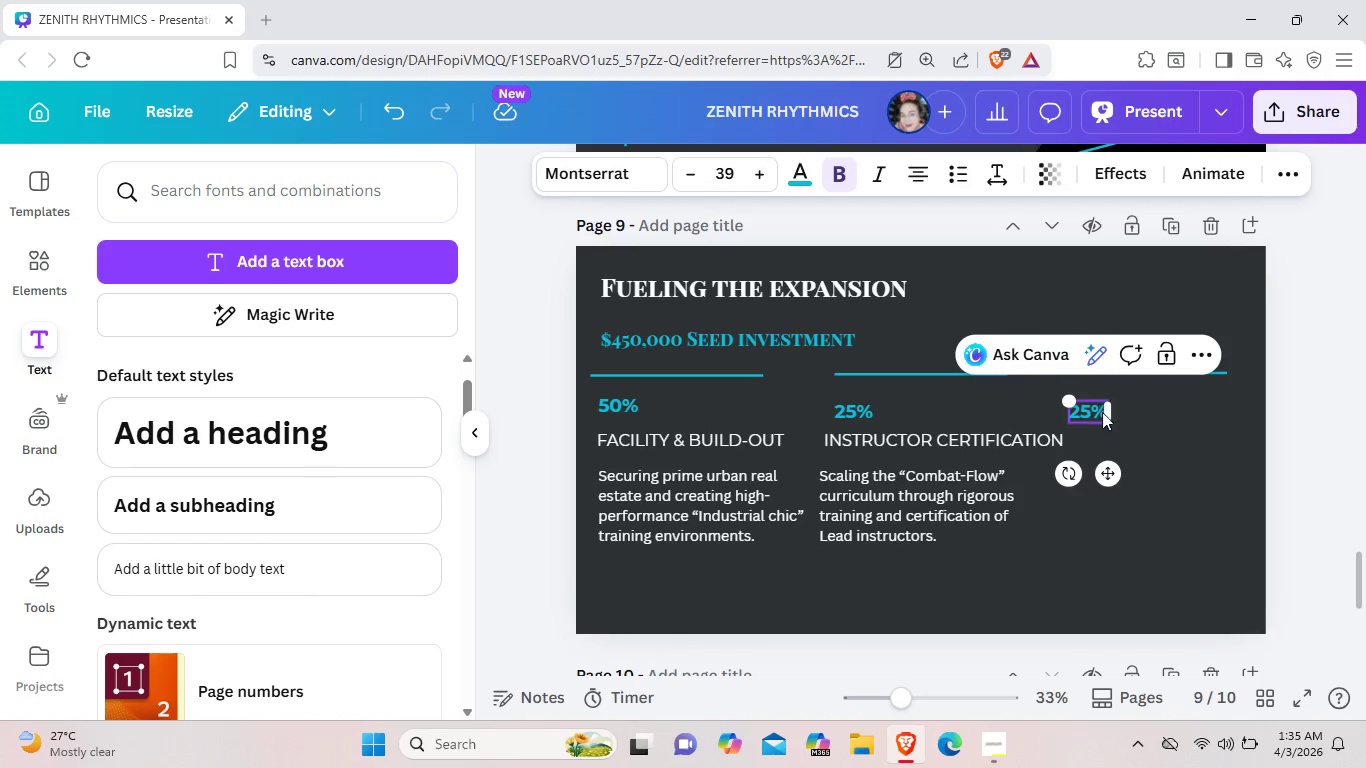 
key(Backspace)
 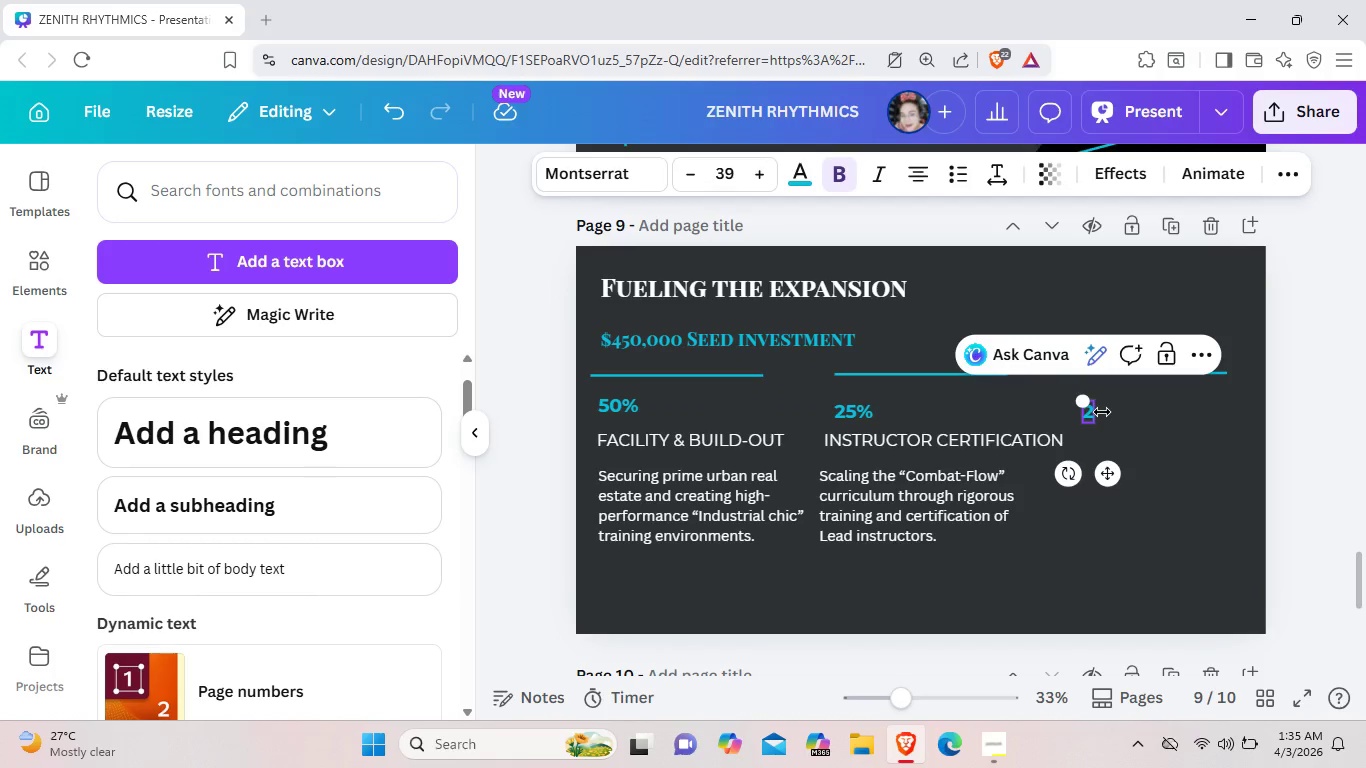 
key(Backspace)
 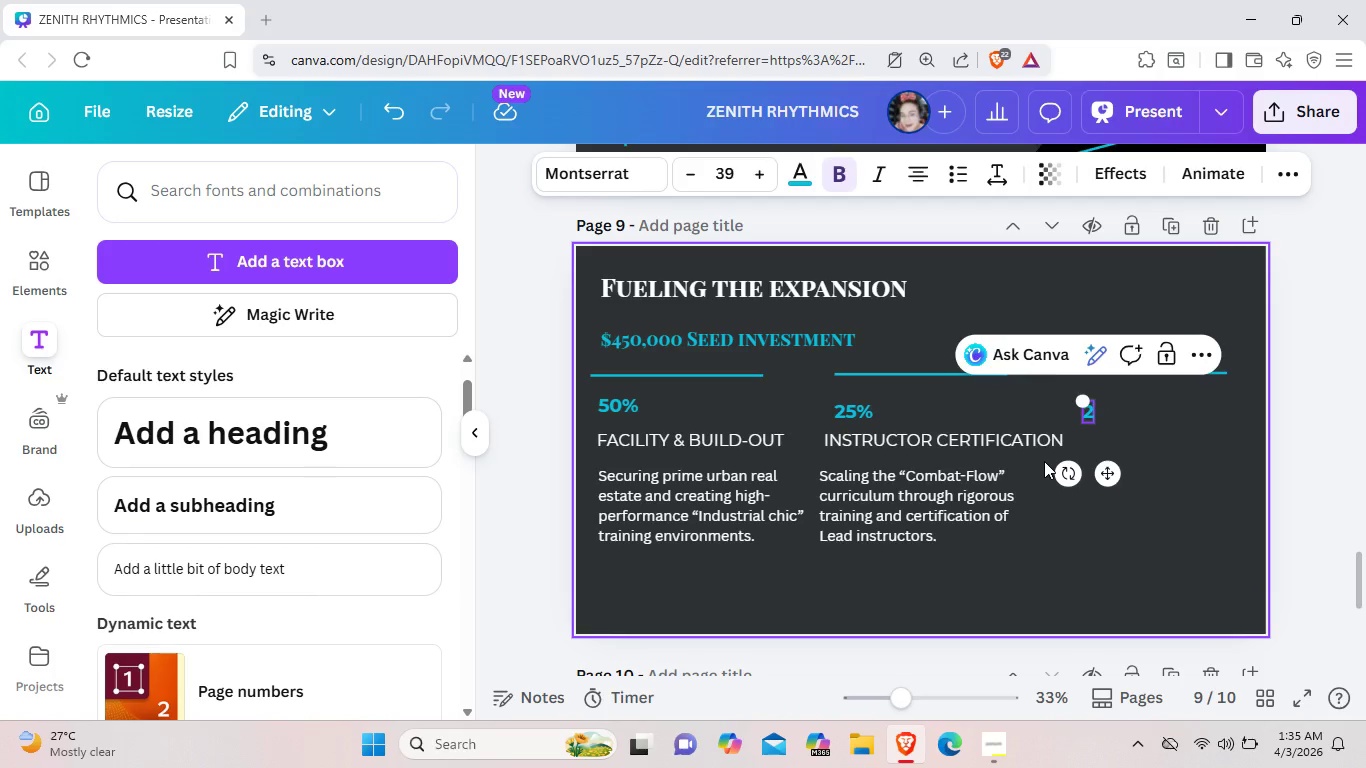 
wait(6.05)
 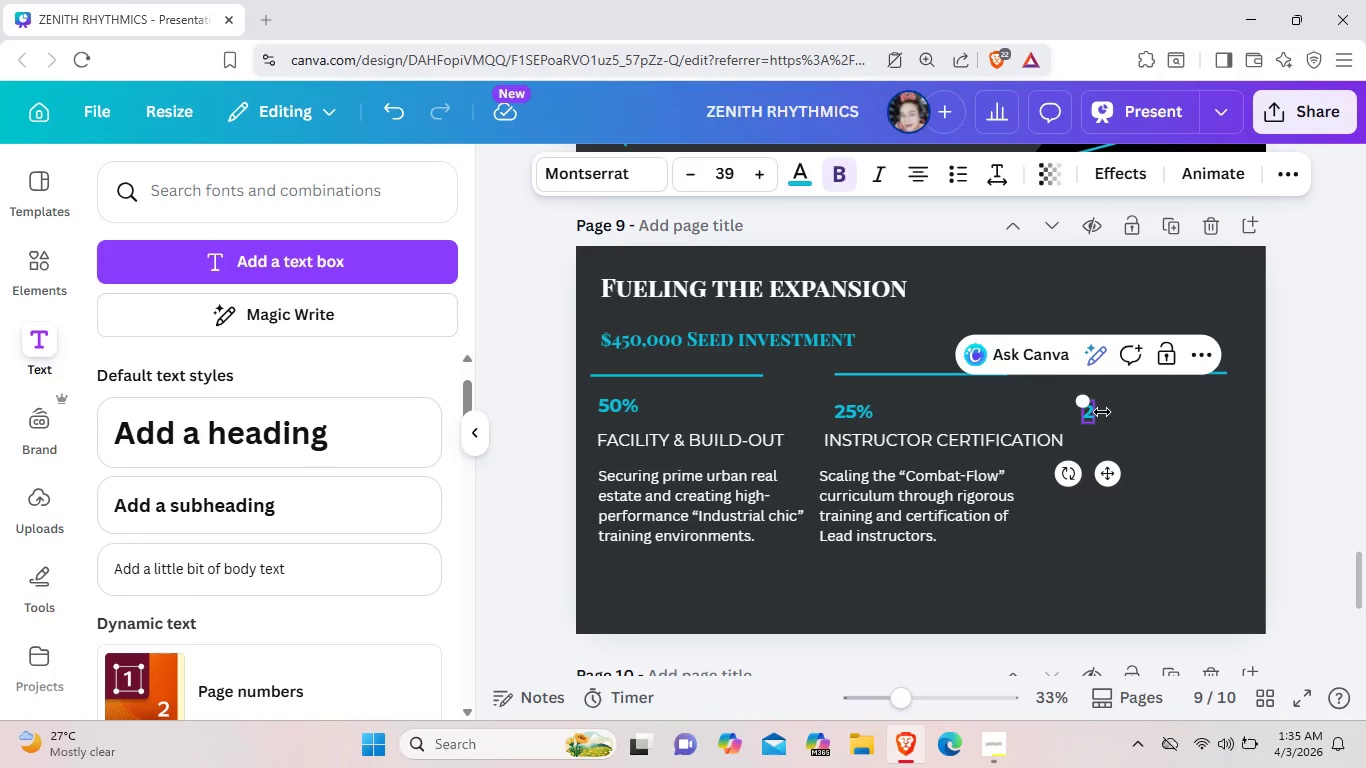 
key(Control+Z)
 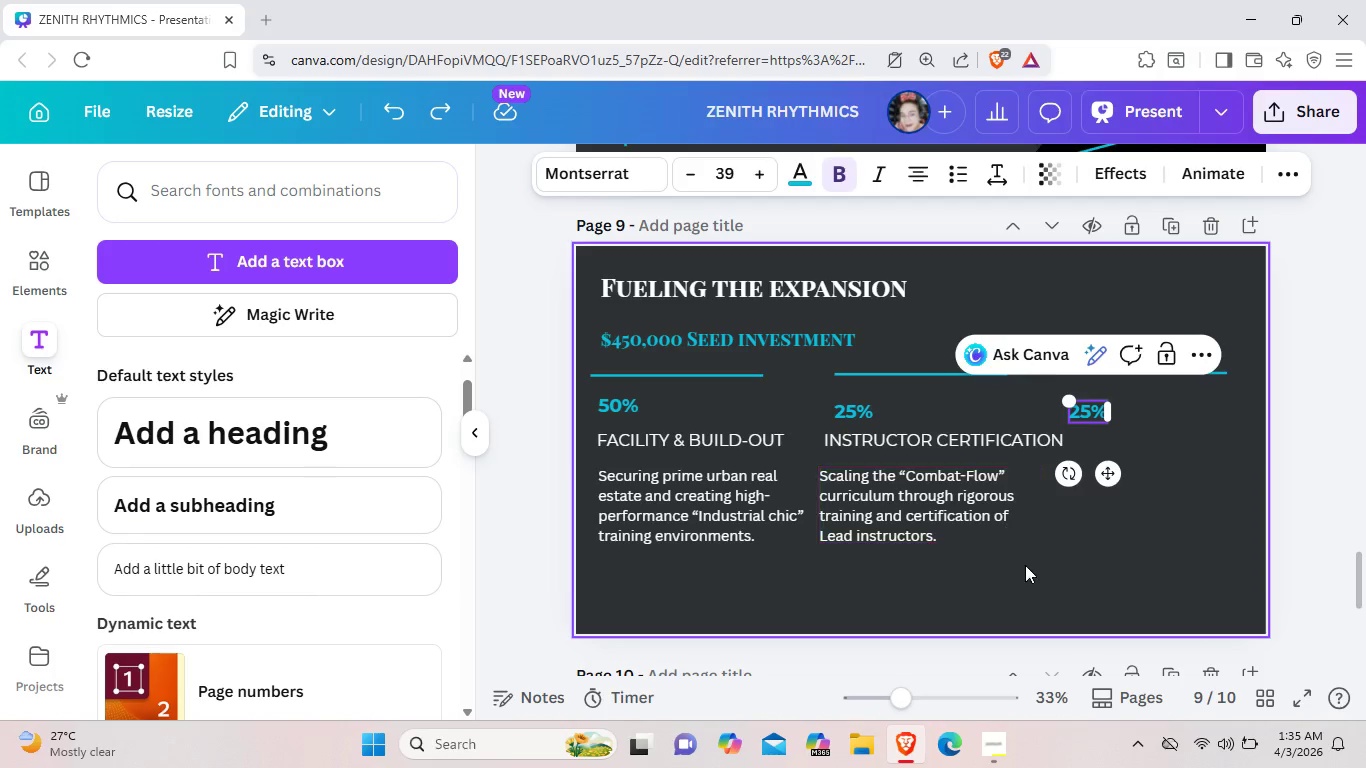 
left_click([1094, 557])
 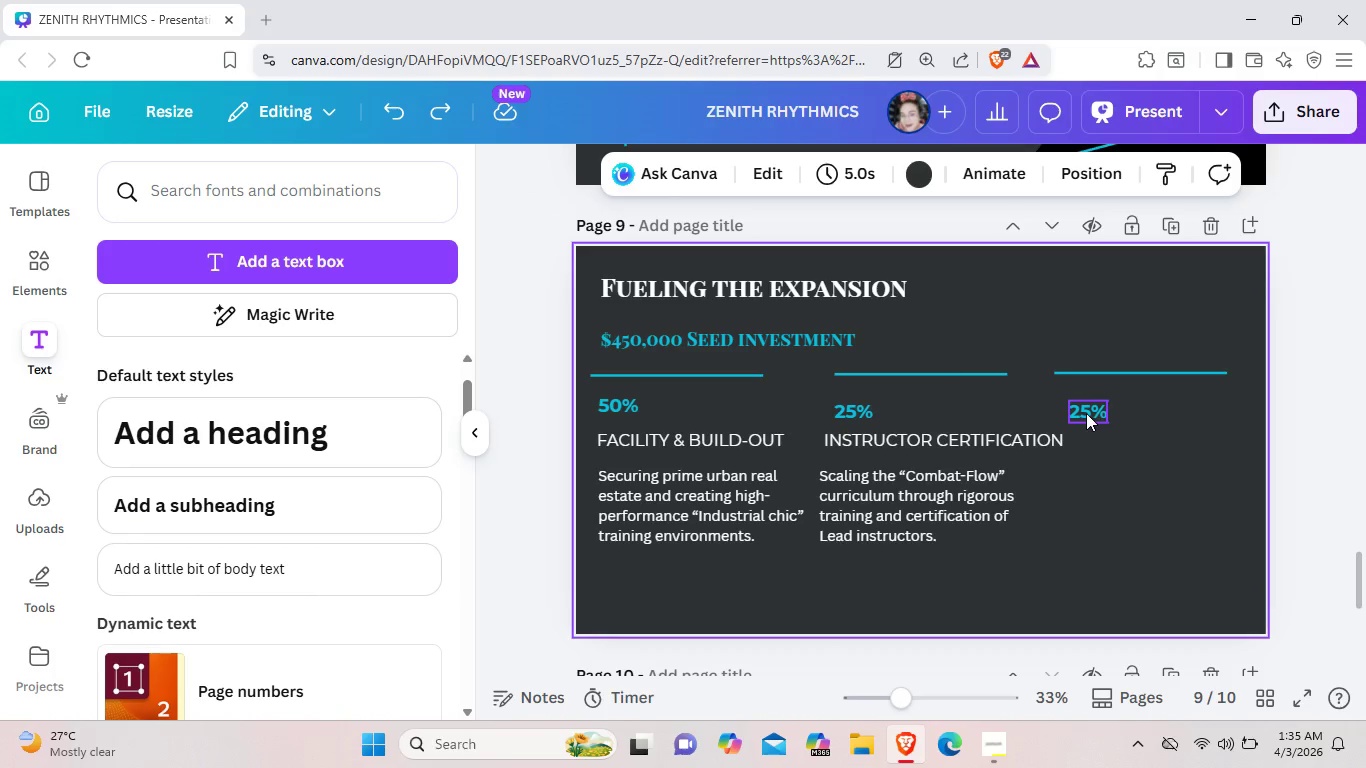 
left_click([1111, 563])
 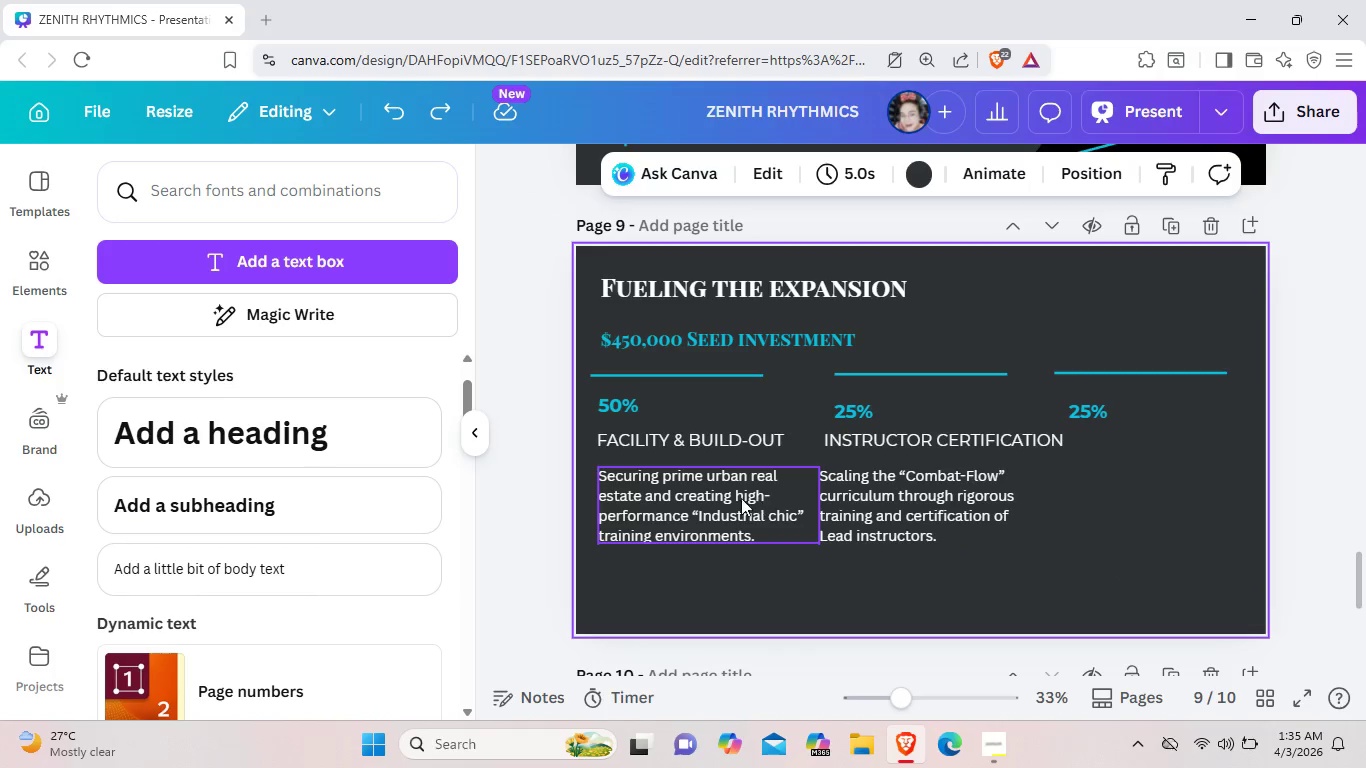 
left_click_drag(start_coordinate=[741, 498], to_coordinate=[734, 497])
 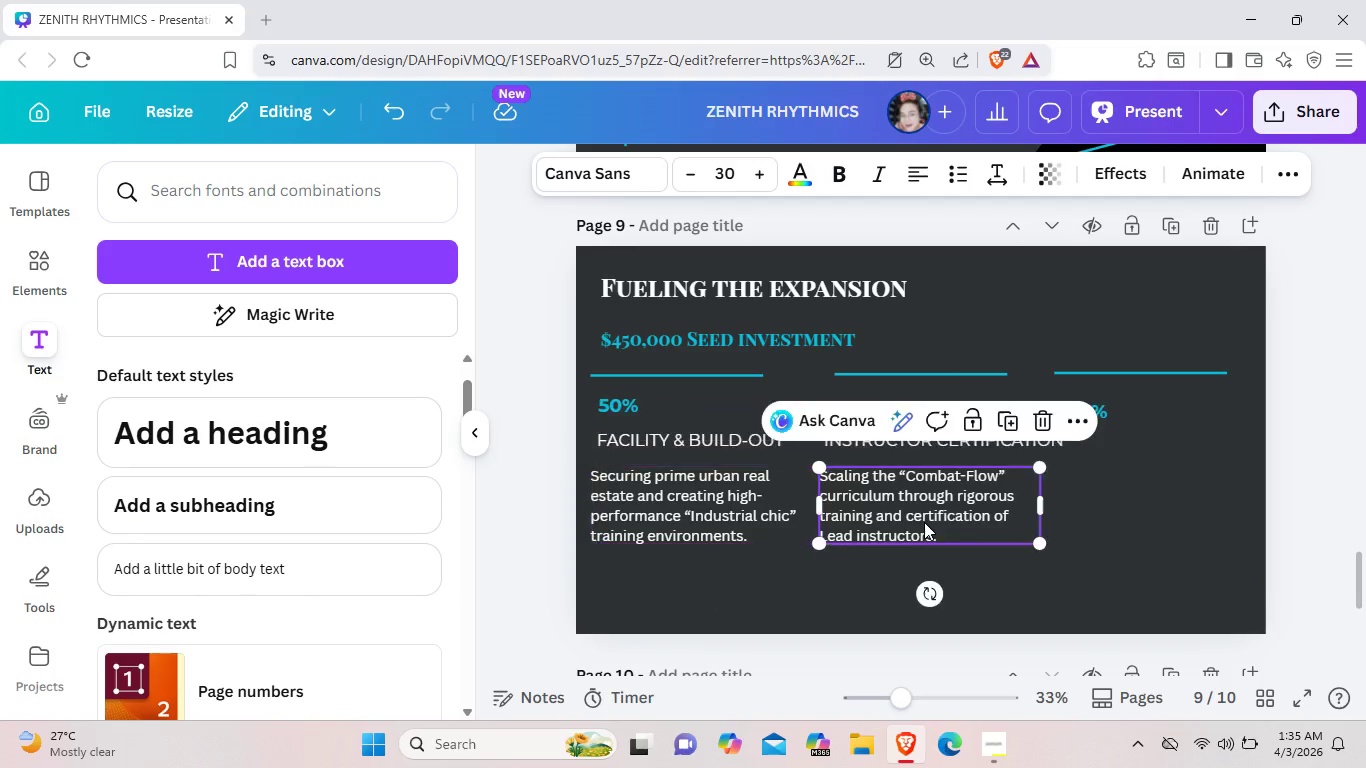 
left_click_drag(start_coordinate=[924, 522], to_coordinate=[918, 522])
 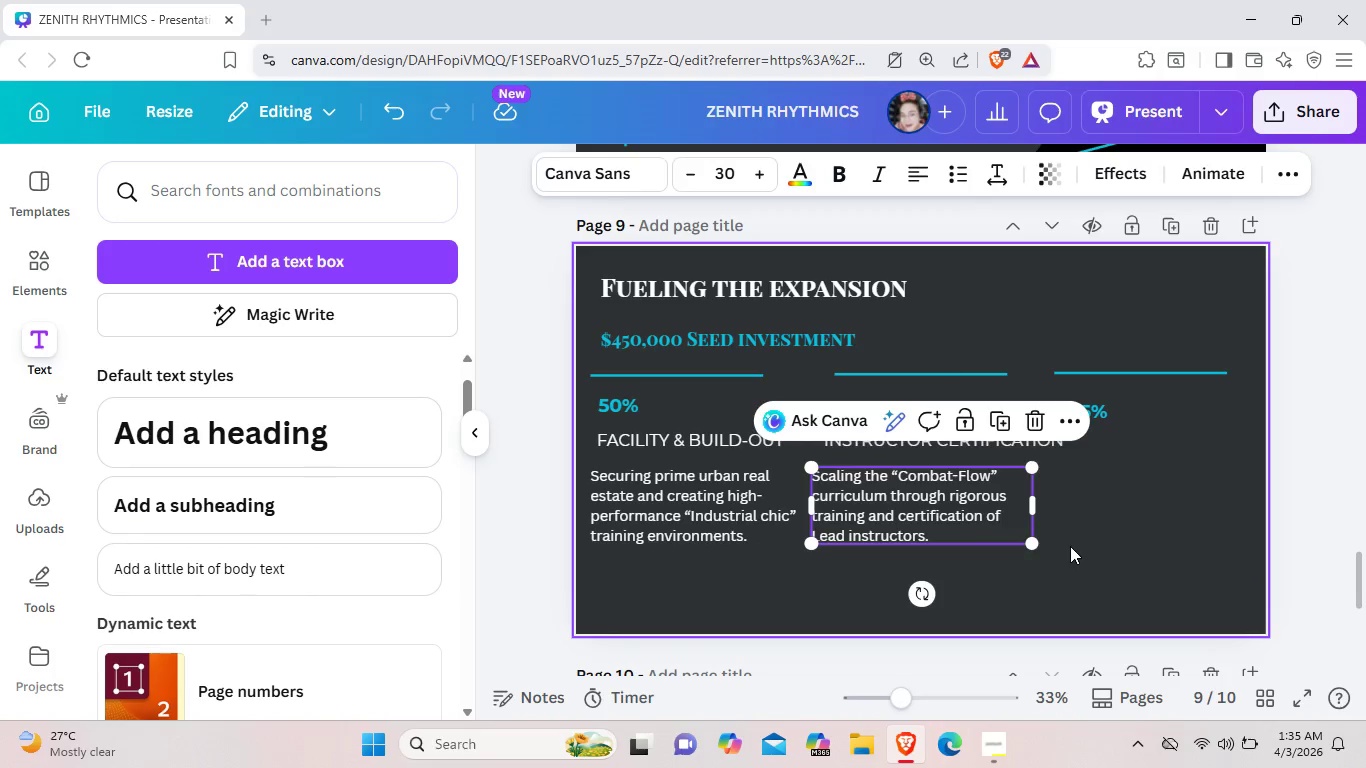 
left_click([1070, 546])
 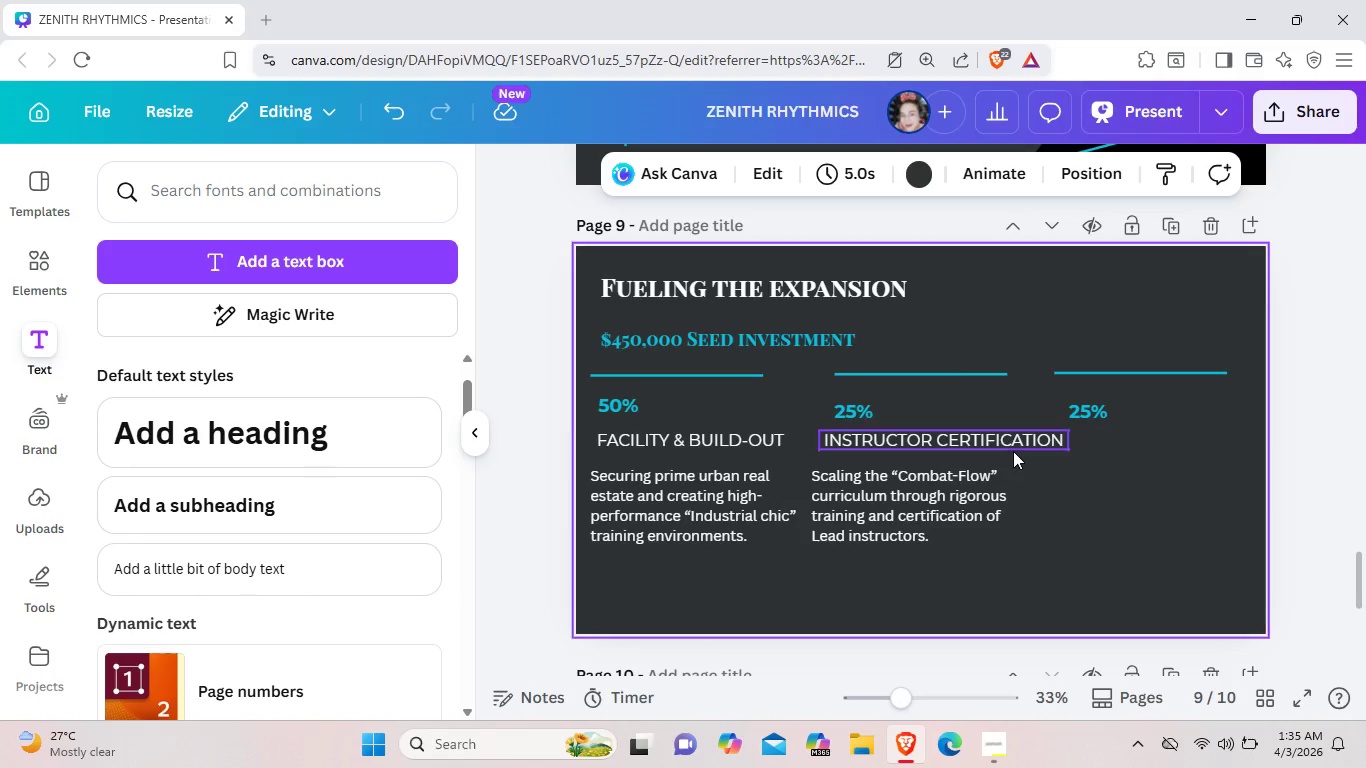 
left_click_drag(start_coordinate=[1013, 451], to_coordinate=[1005, 449])
 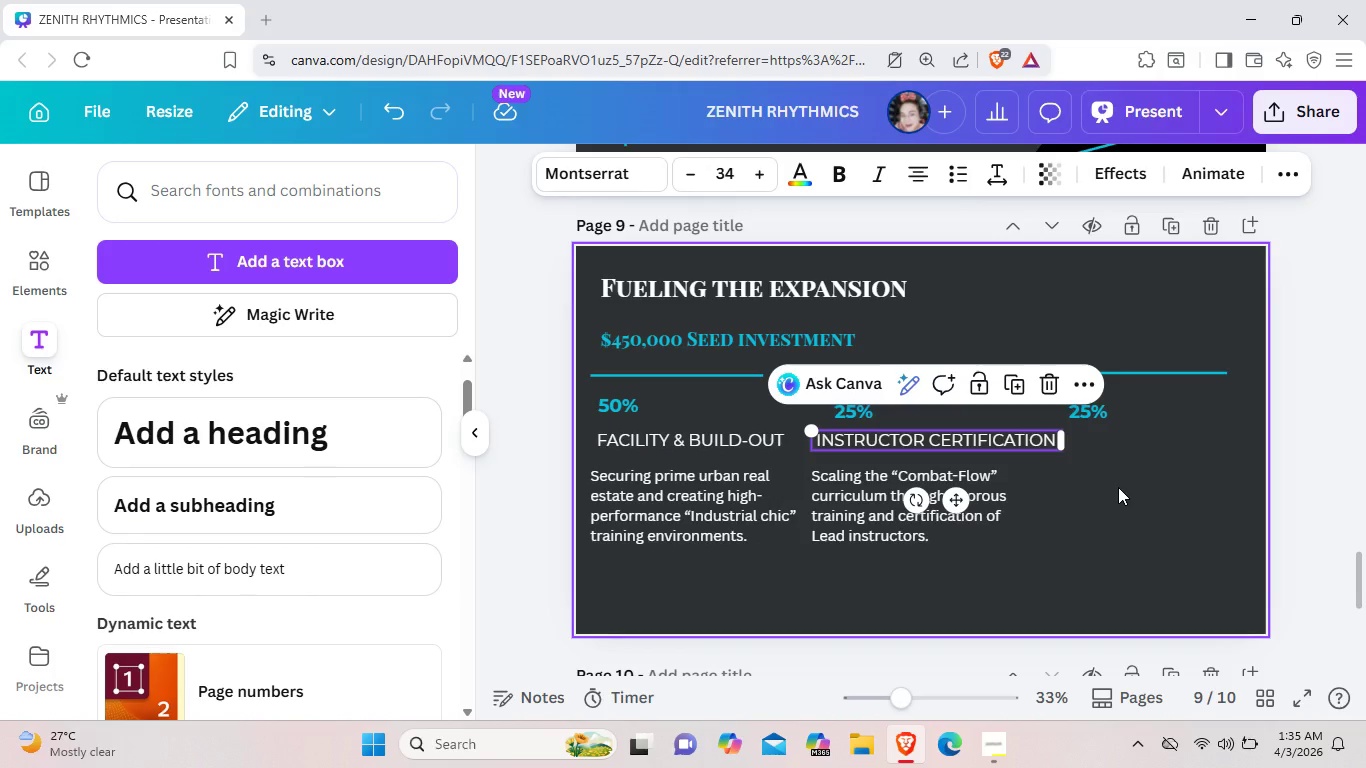 
left_click([1118, 487])
 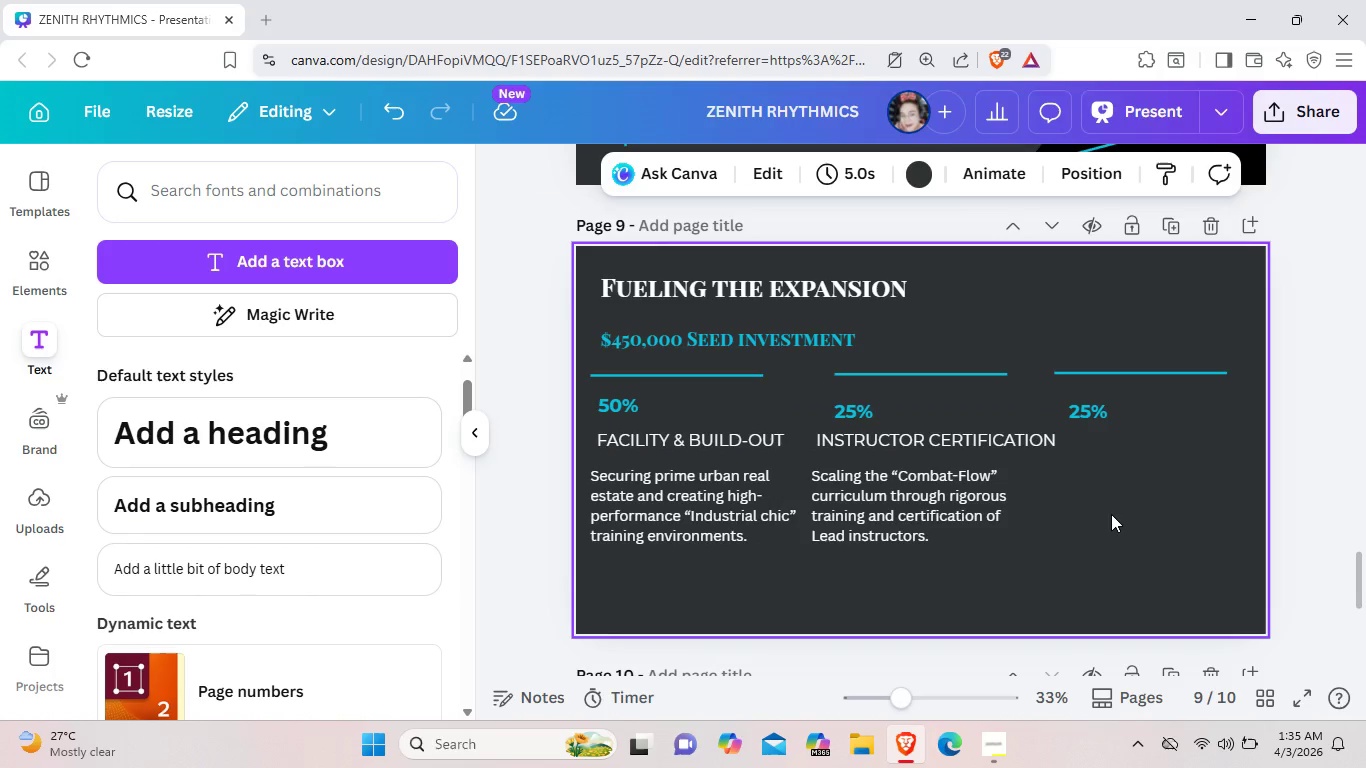 
left_click_drag(start_coordinate=[1024, 444], to_coordinate=[1017, 442])
 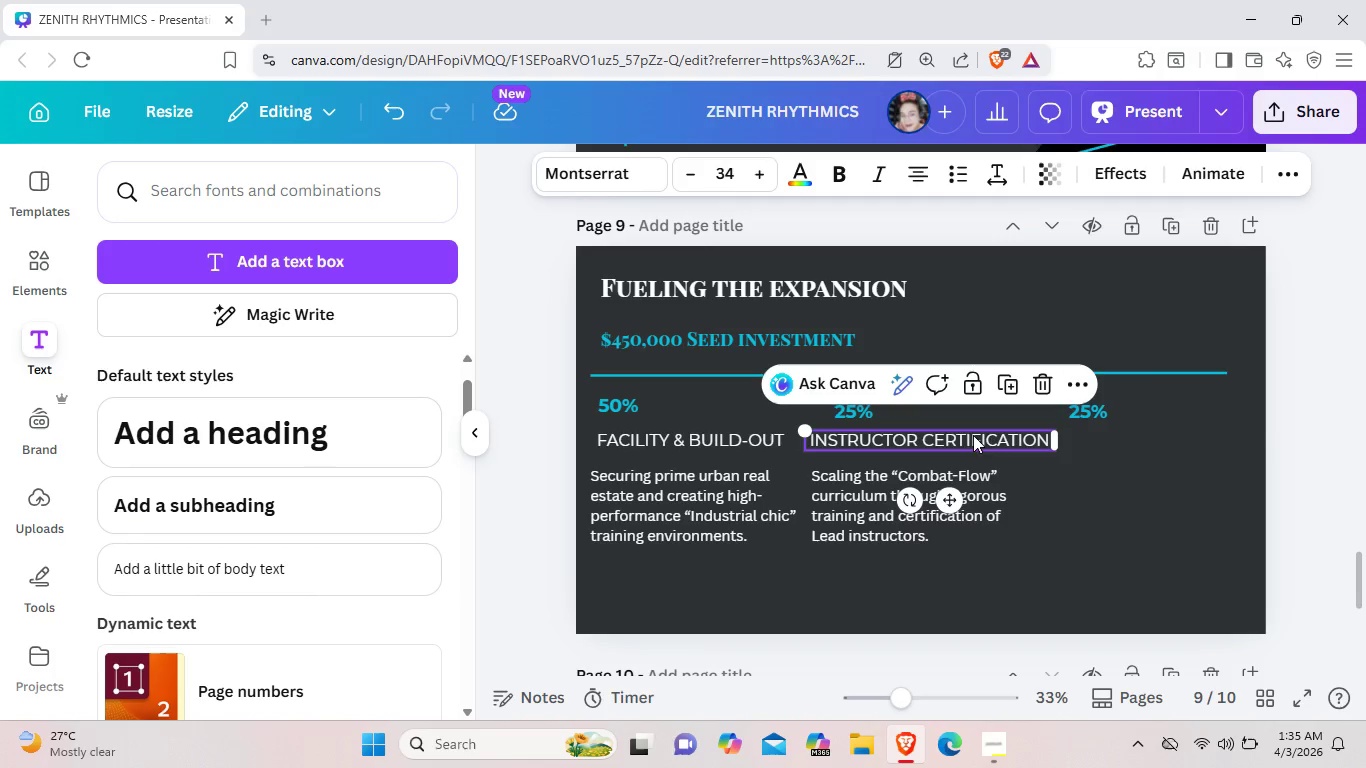 
left_click([921, 434])
 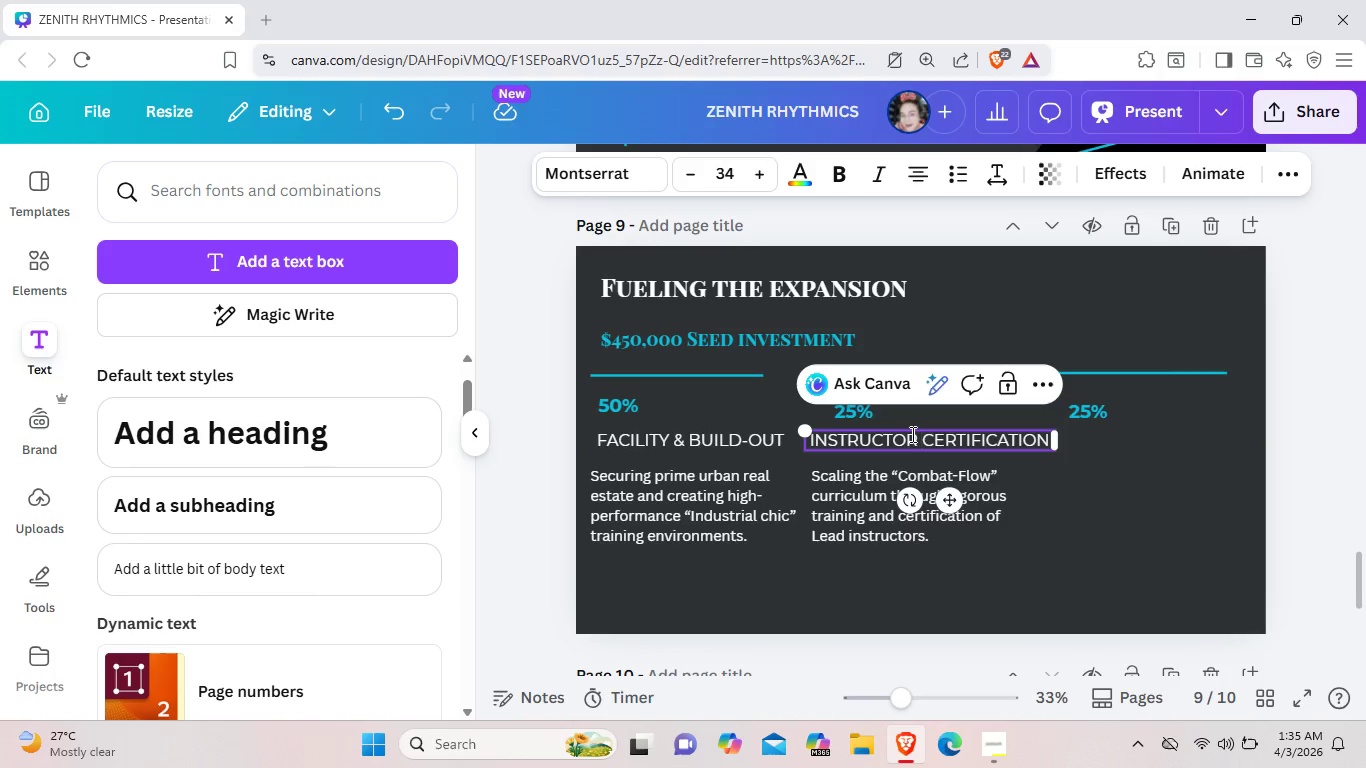 
key(Enter)
 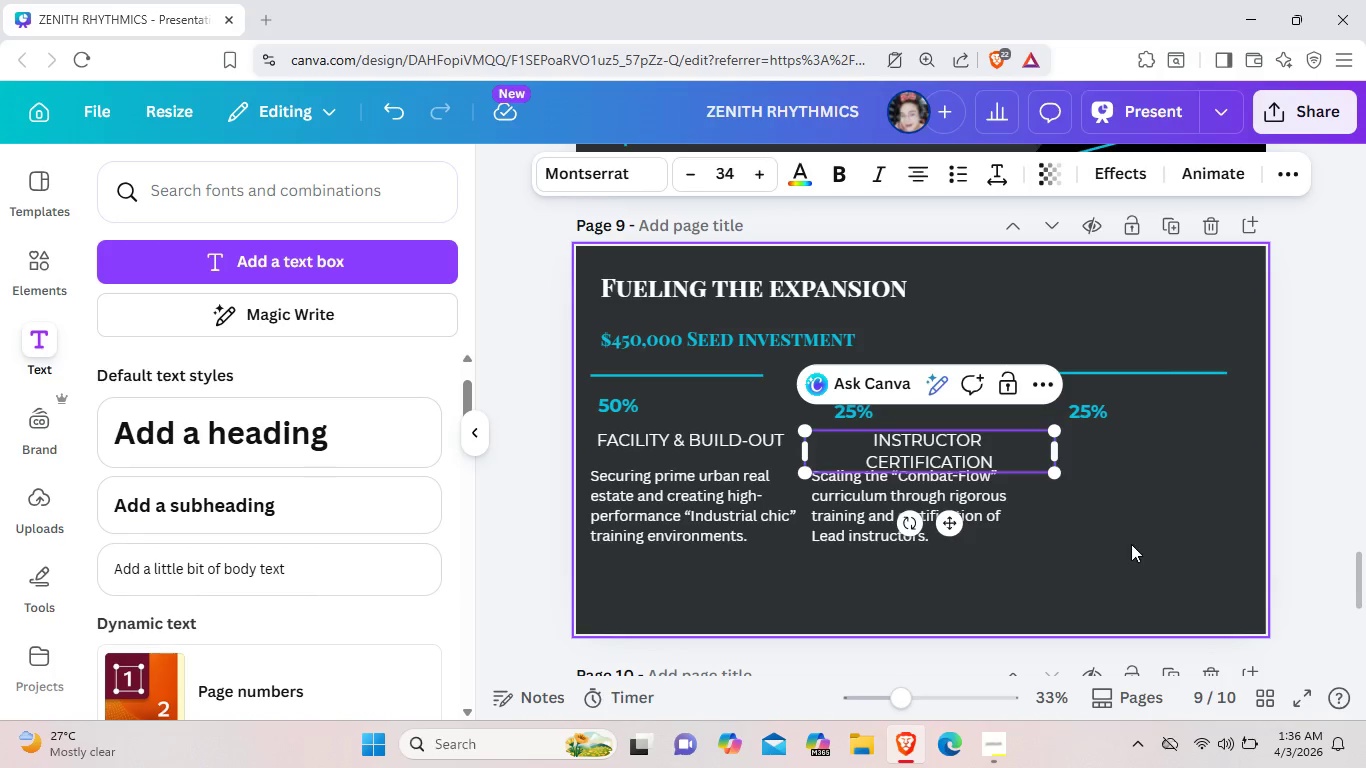 
left_click([1131, 544])
 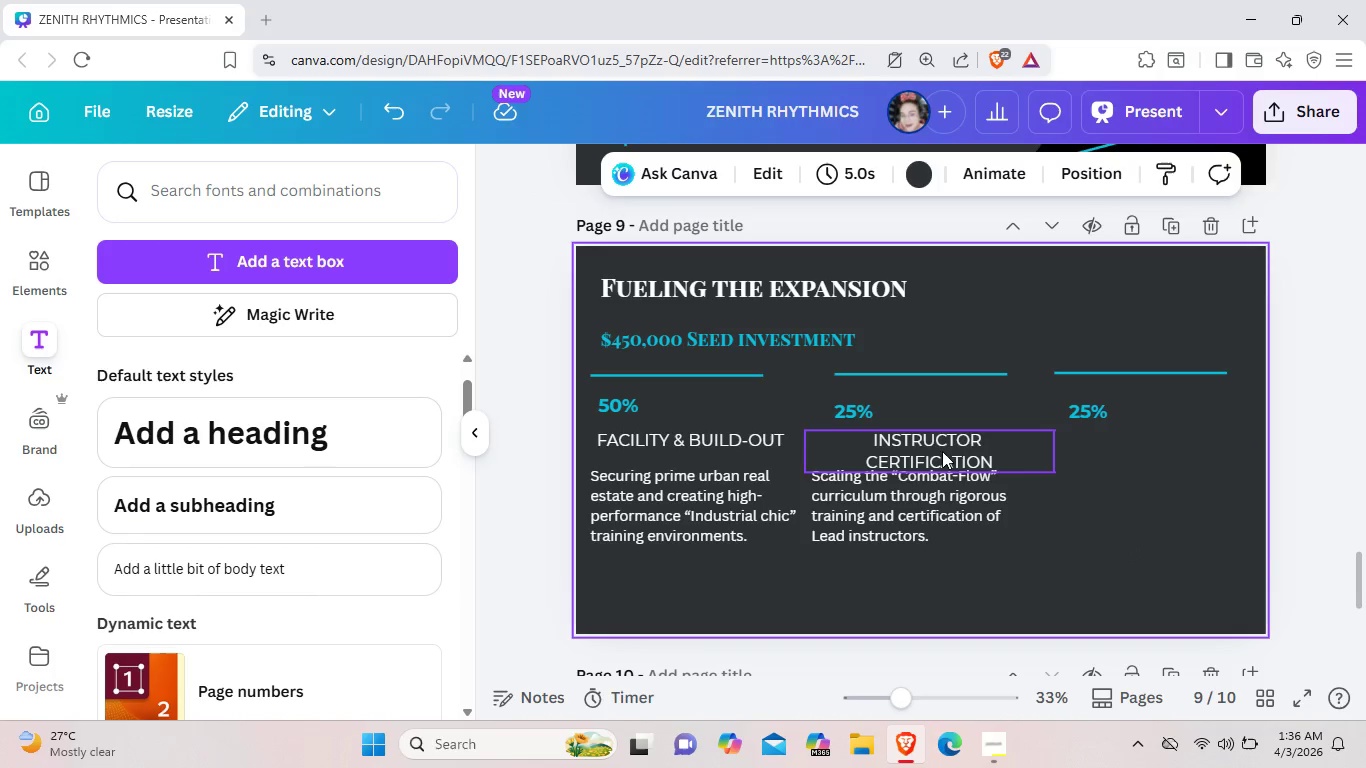 
left_click_drag(start_coordinate=[942, 451], to_coordinate=[923, 444])
 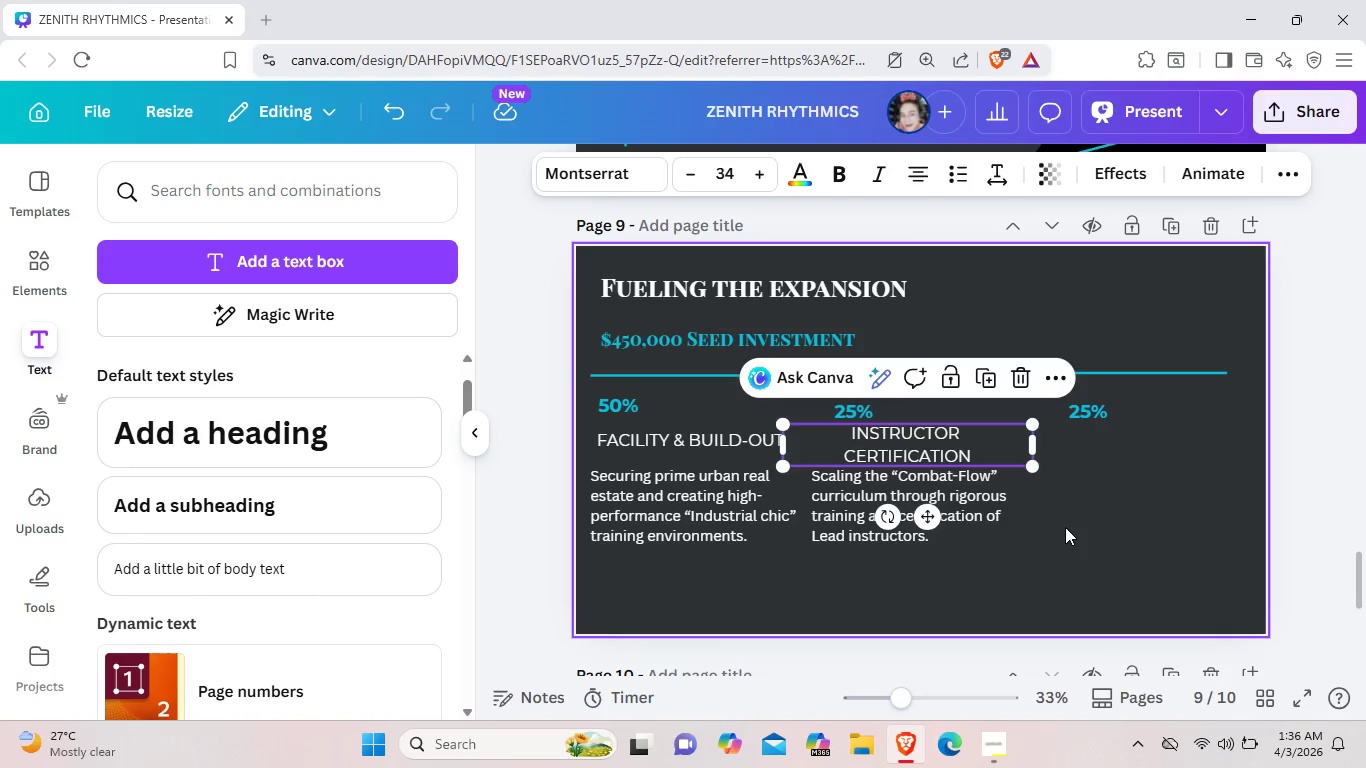 
left_click([1065, 527])
 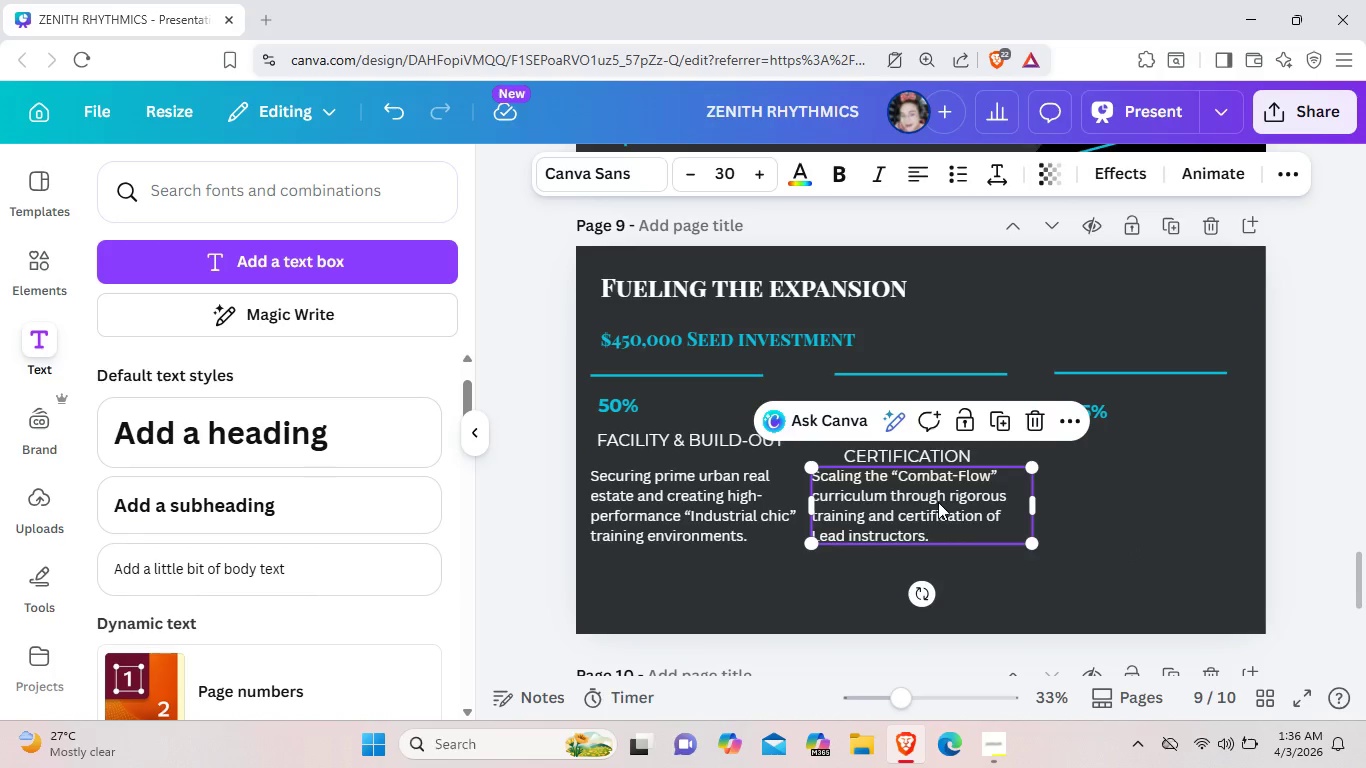 
left_click_drag(start_coordinate=[938, 500], to_coordinate=[935, 511])
 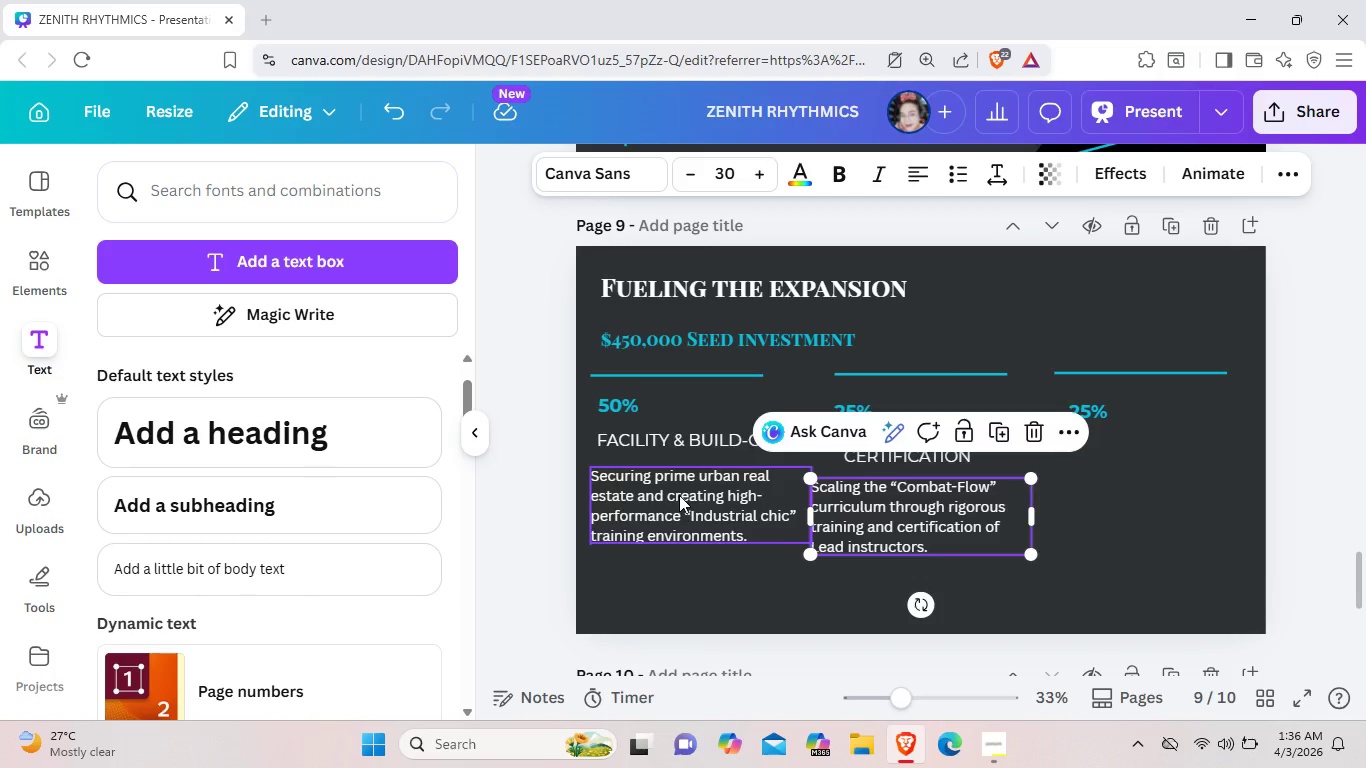 
left_click_drag(start_coordinate=[679, 495], to_coordinate=[679, 506])
 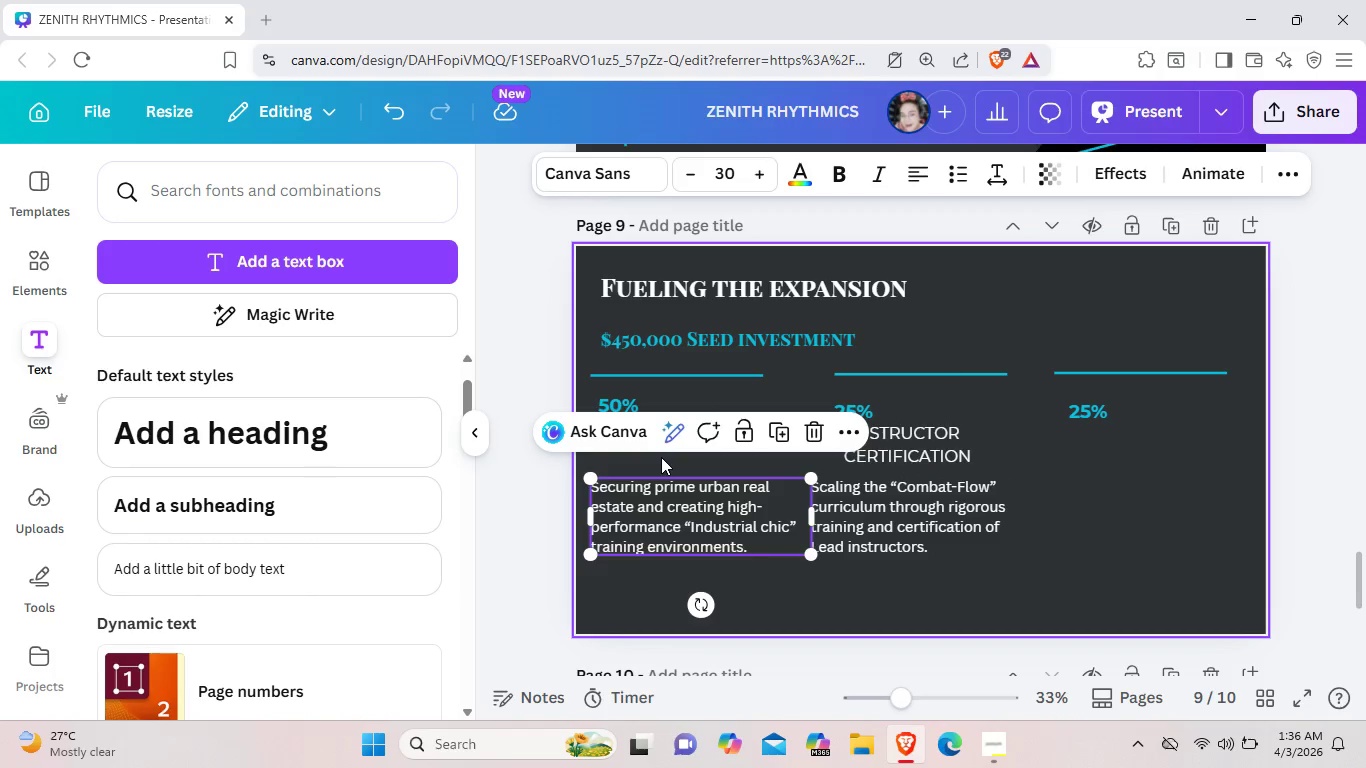 
left_click([661, 457])
 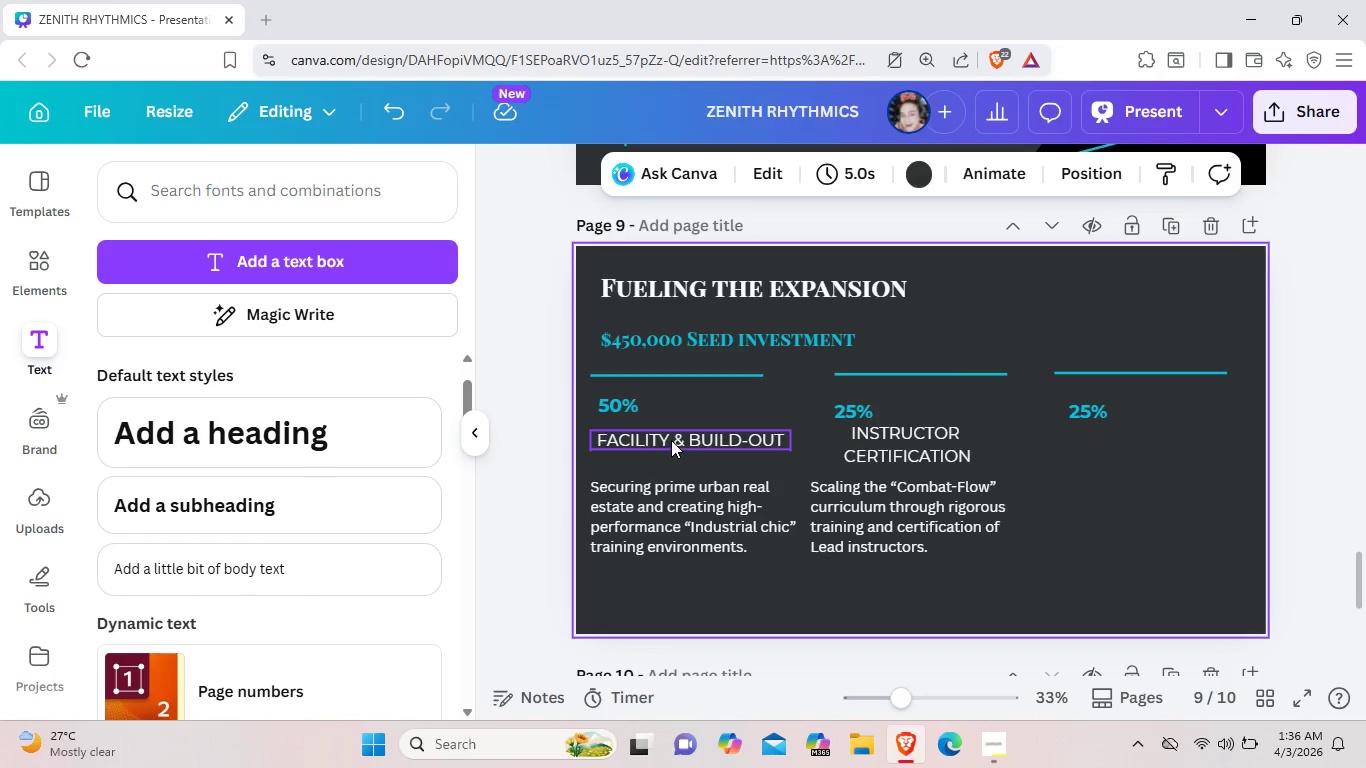 
left_click_drag(start_coordinate=[671, 440], to_coordinate=[672, 447])
 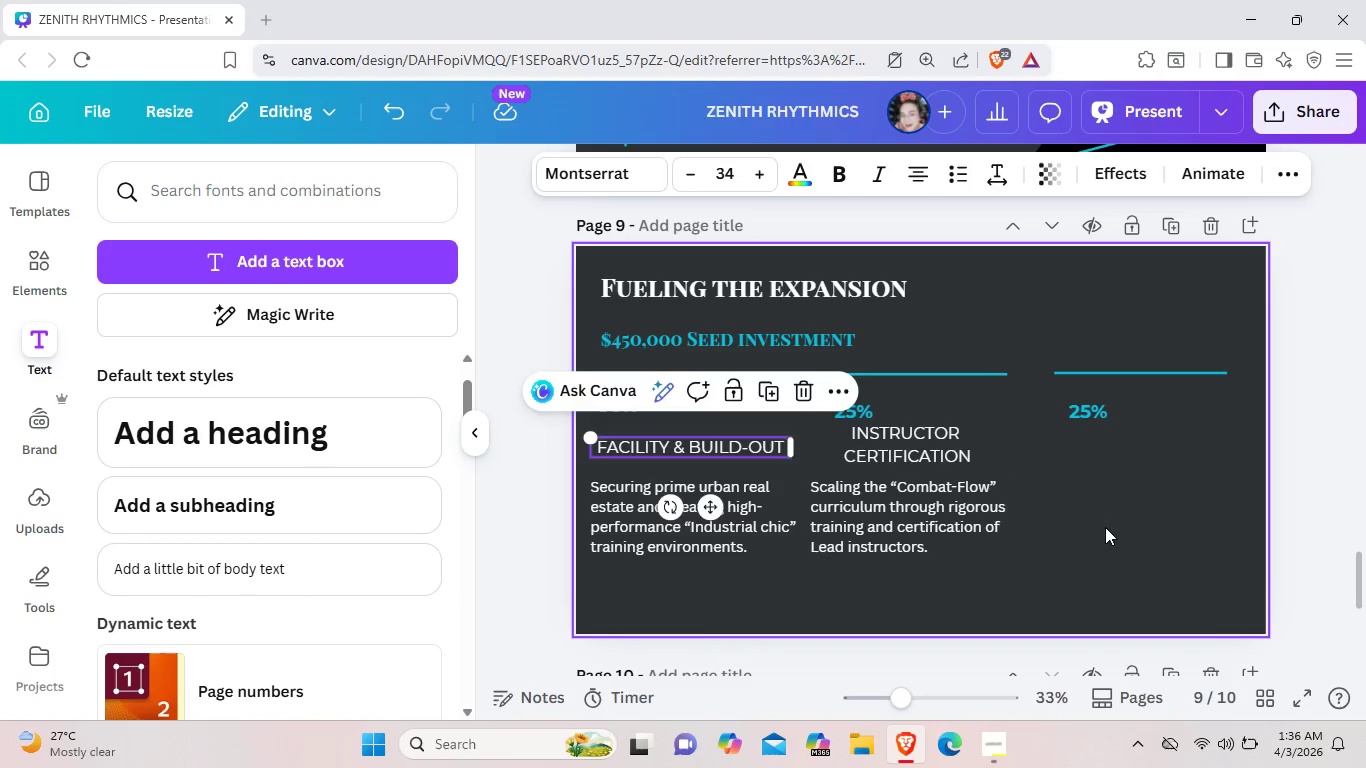 
left_click([1105, 527])
 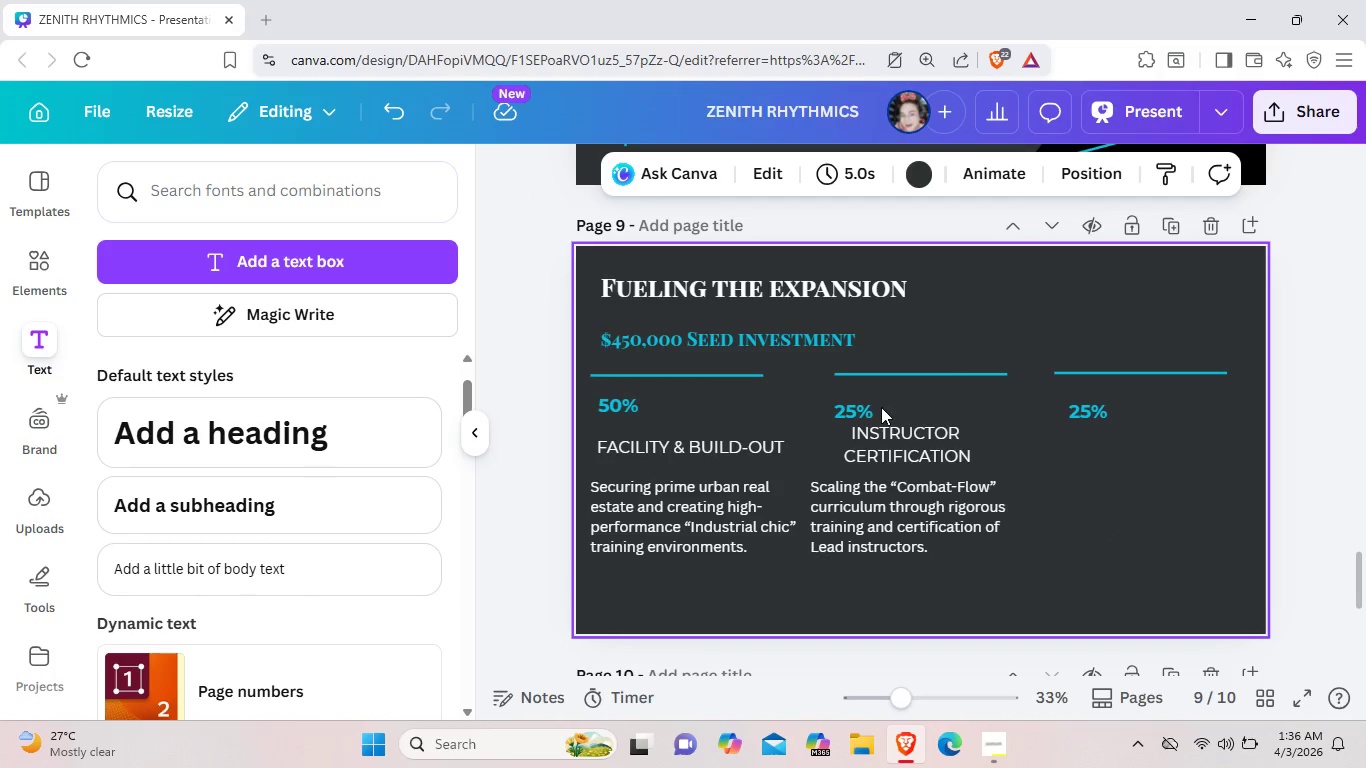 
left_click_drag(start_coordinate=[864, 412], to_coordinate=[864, 404])
 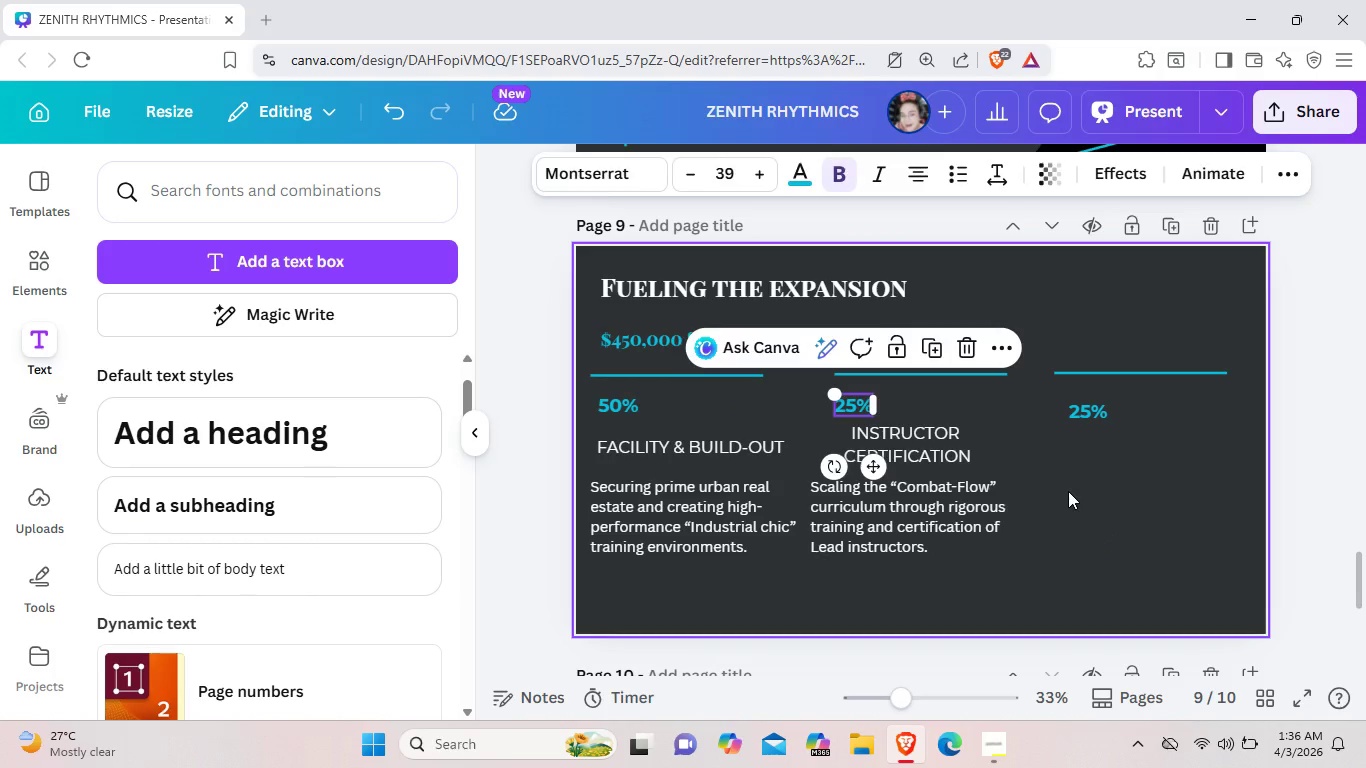 
left_click([1068, 491])
 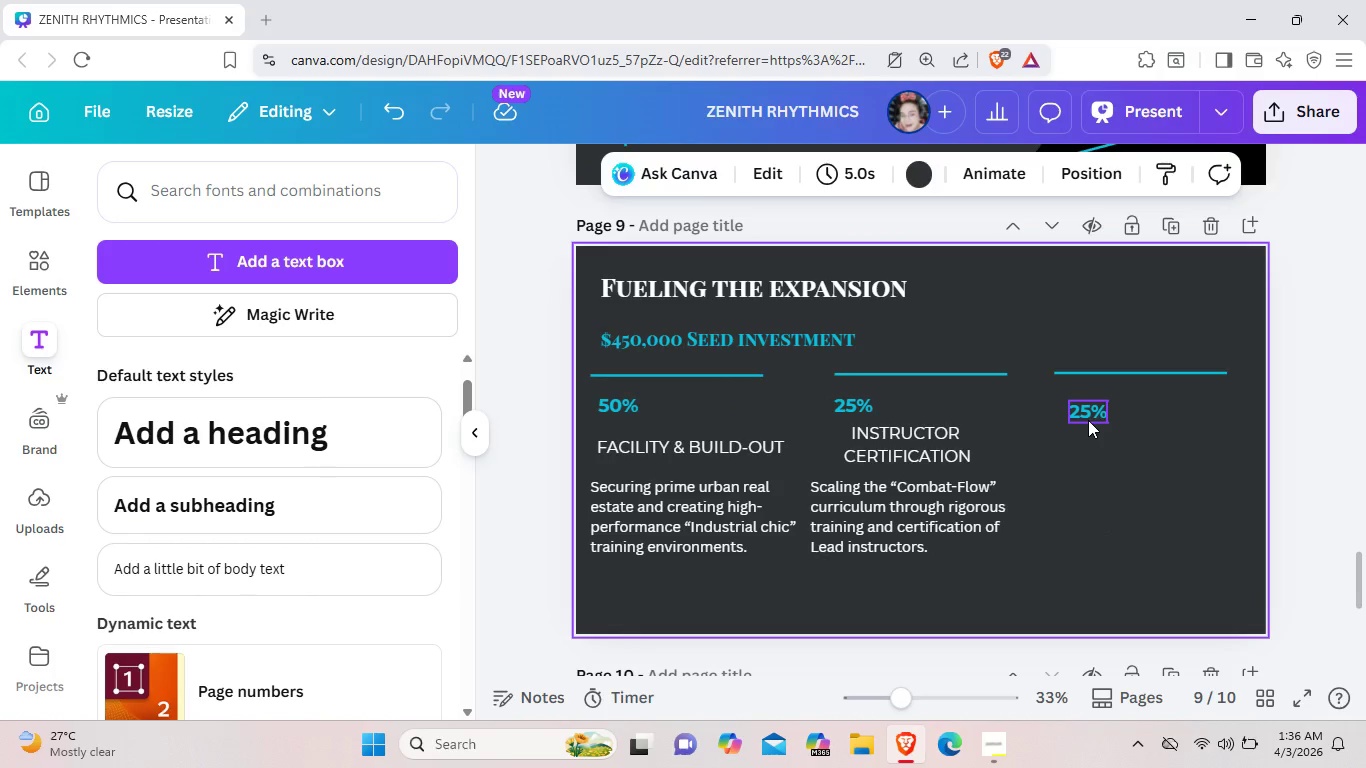 
left_click_drag(start_coordinate=[1088, 420], to_coordinate=[1074, 414])
 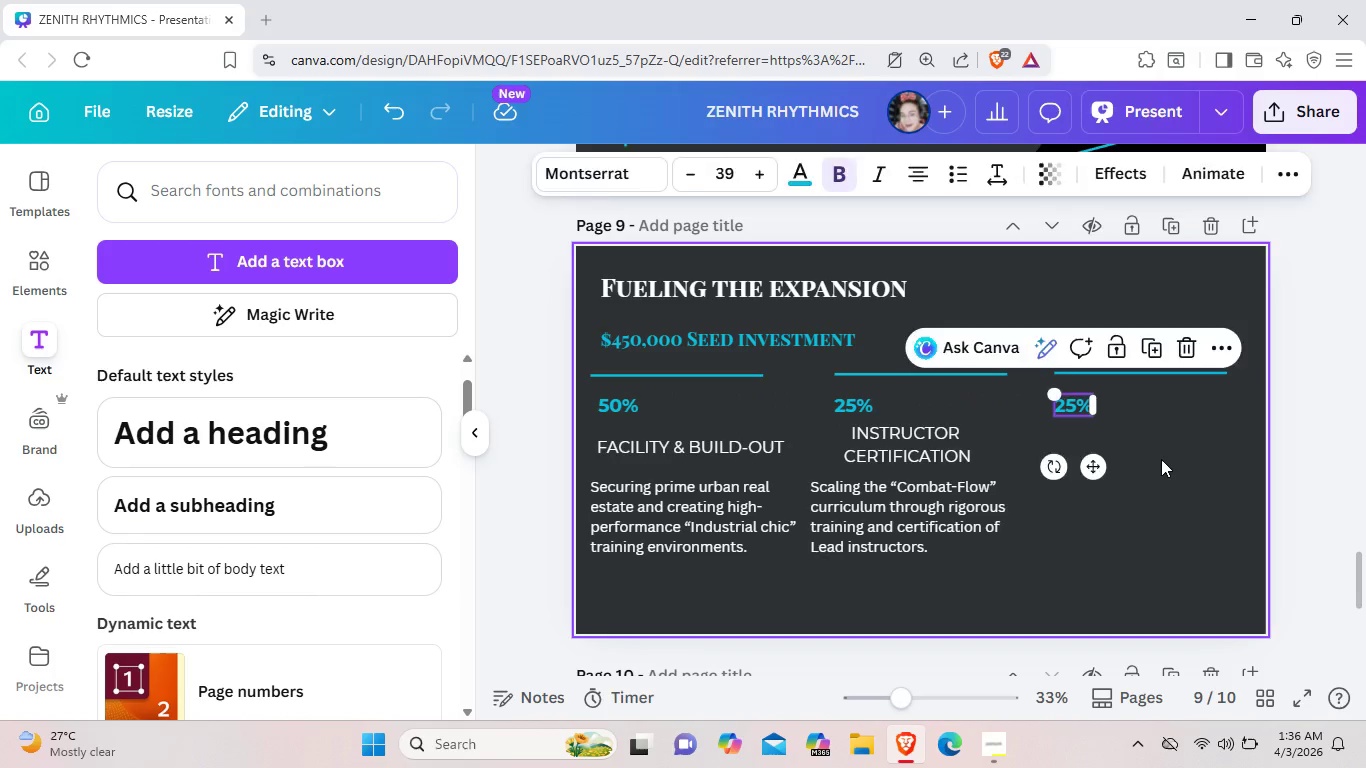 
left_click([1161, 459])
 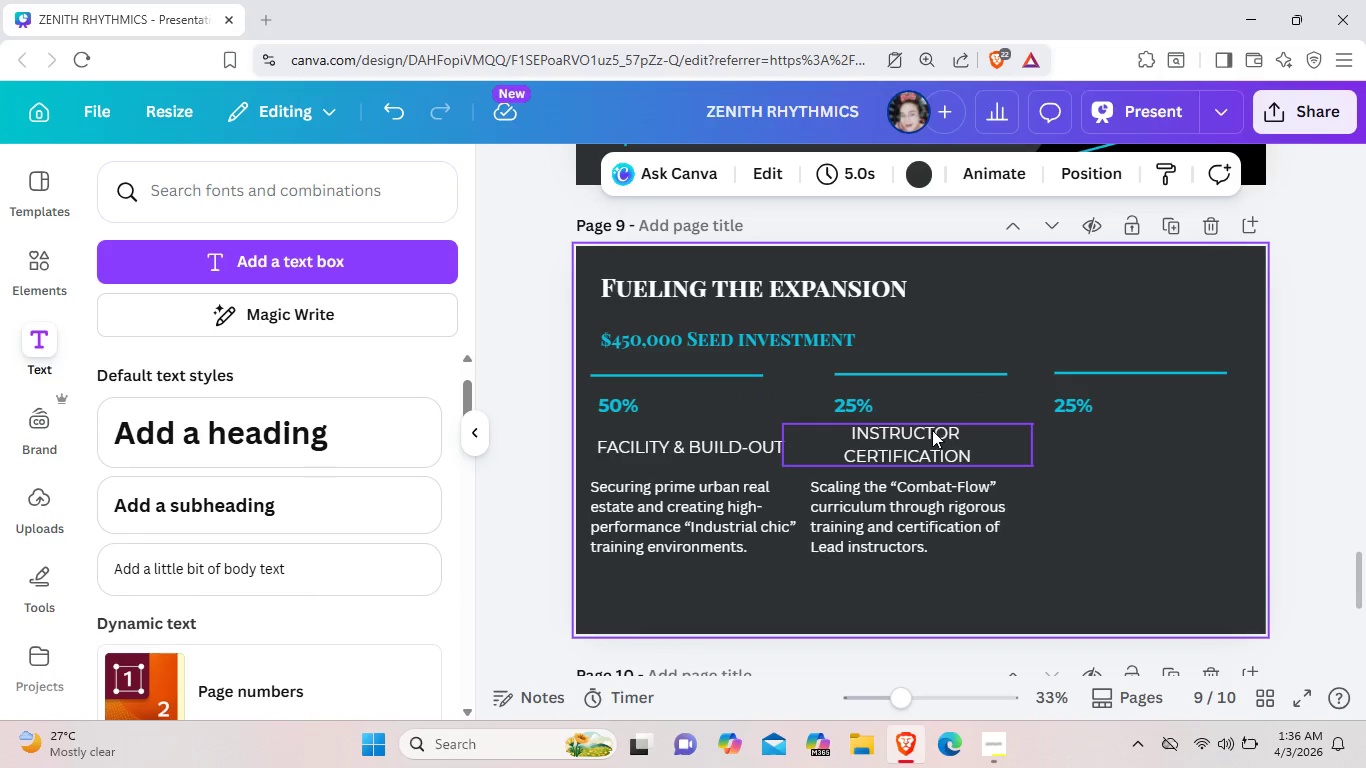 
left_click([932, 430])
 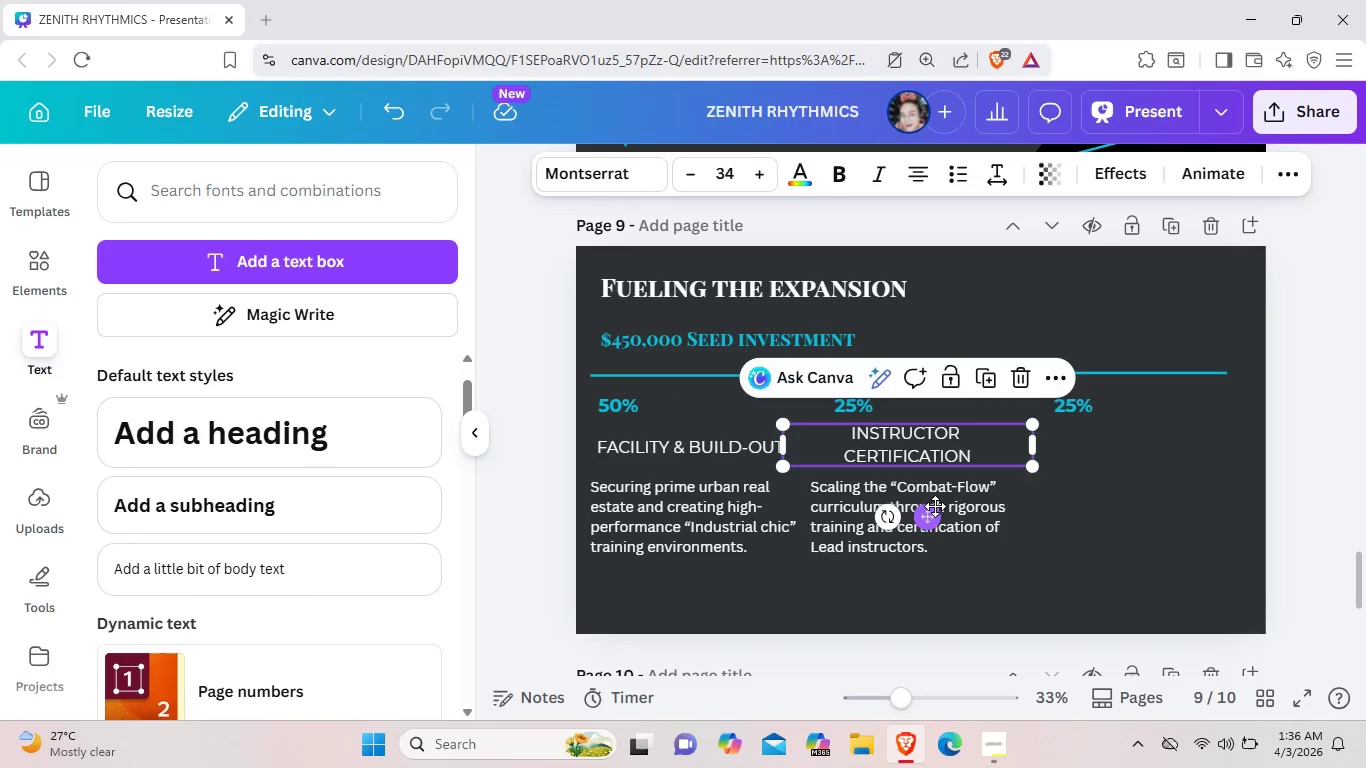 
left_click([935, 506])
 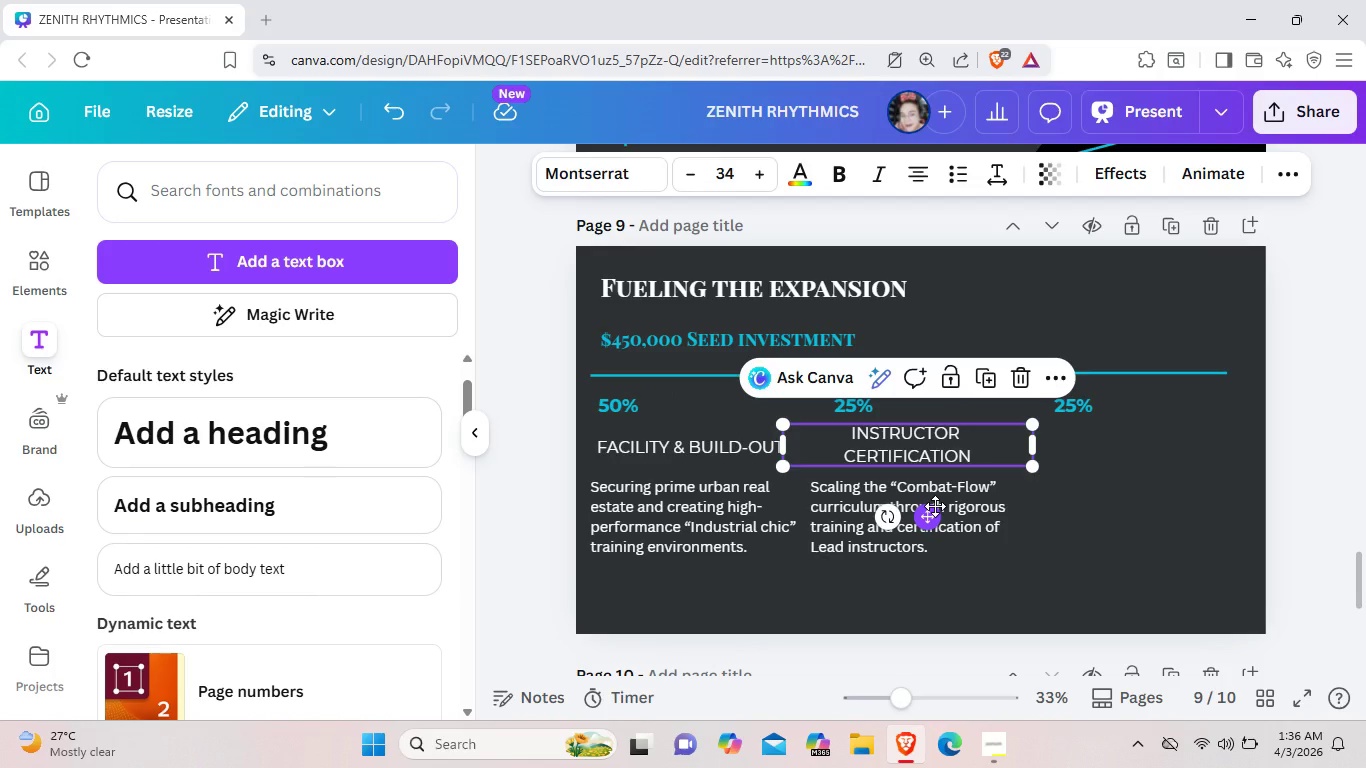 
key(Control+ControlLeft)
 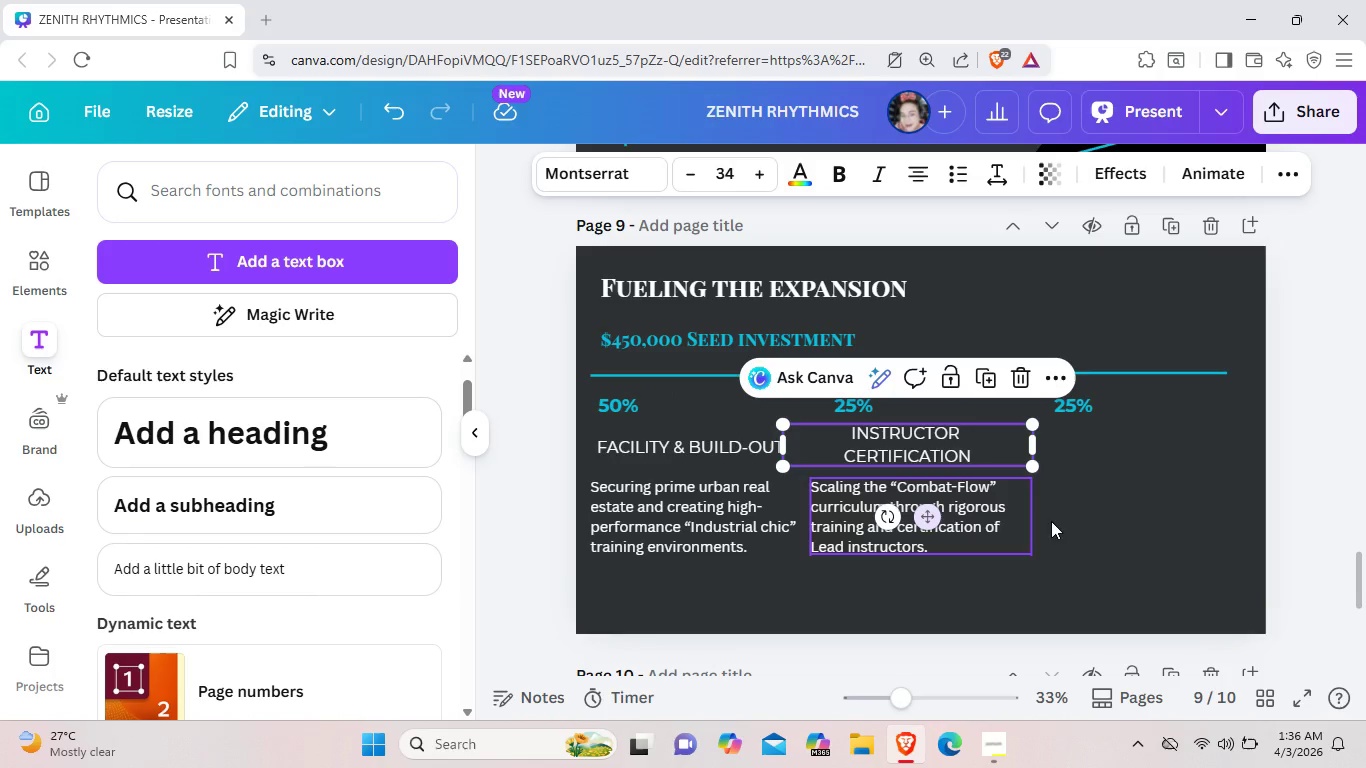 
key(Control+C)
 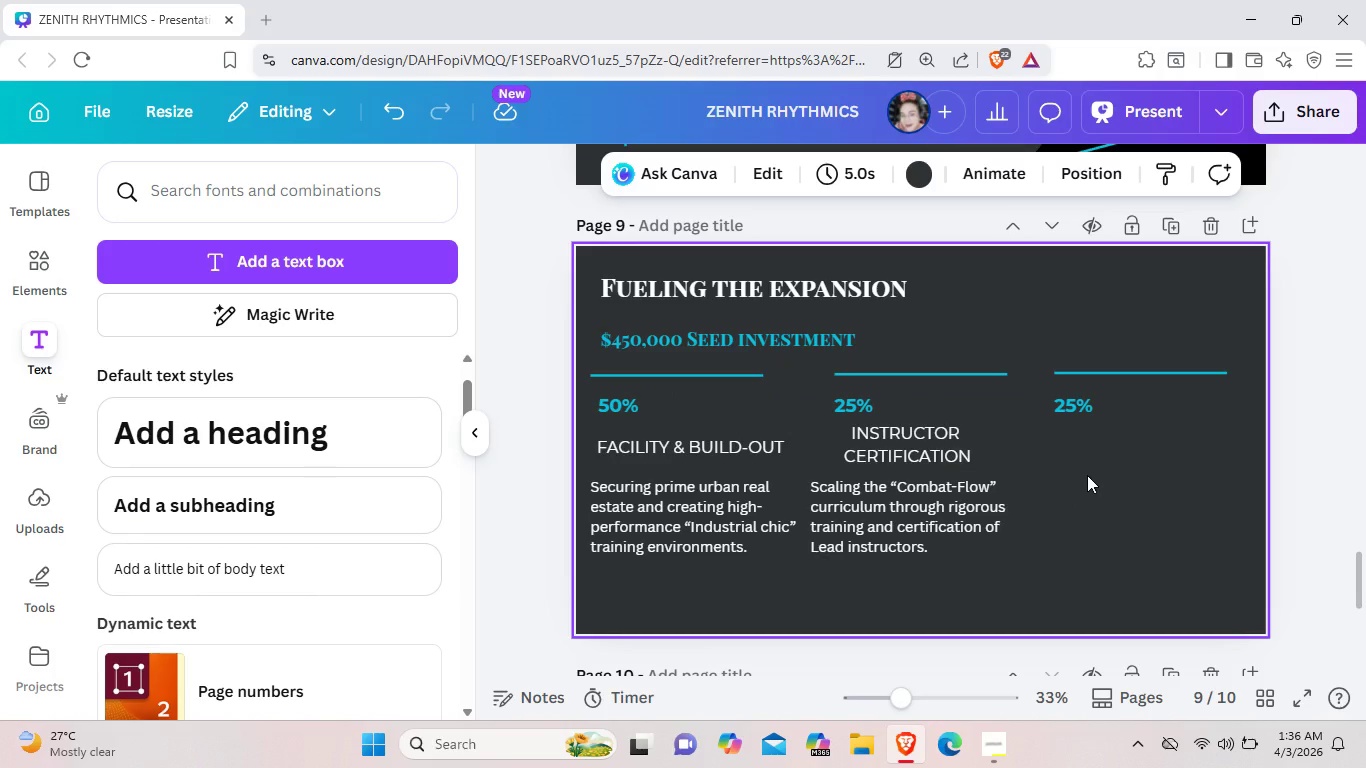 
key(Control+V)
 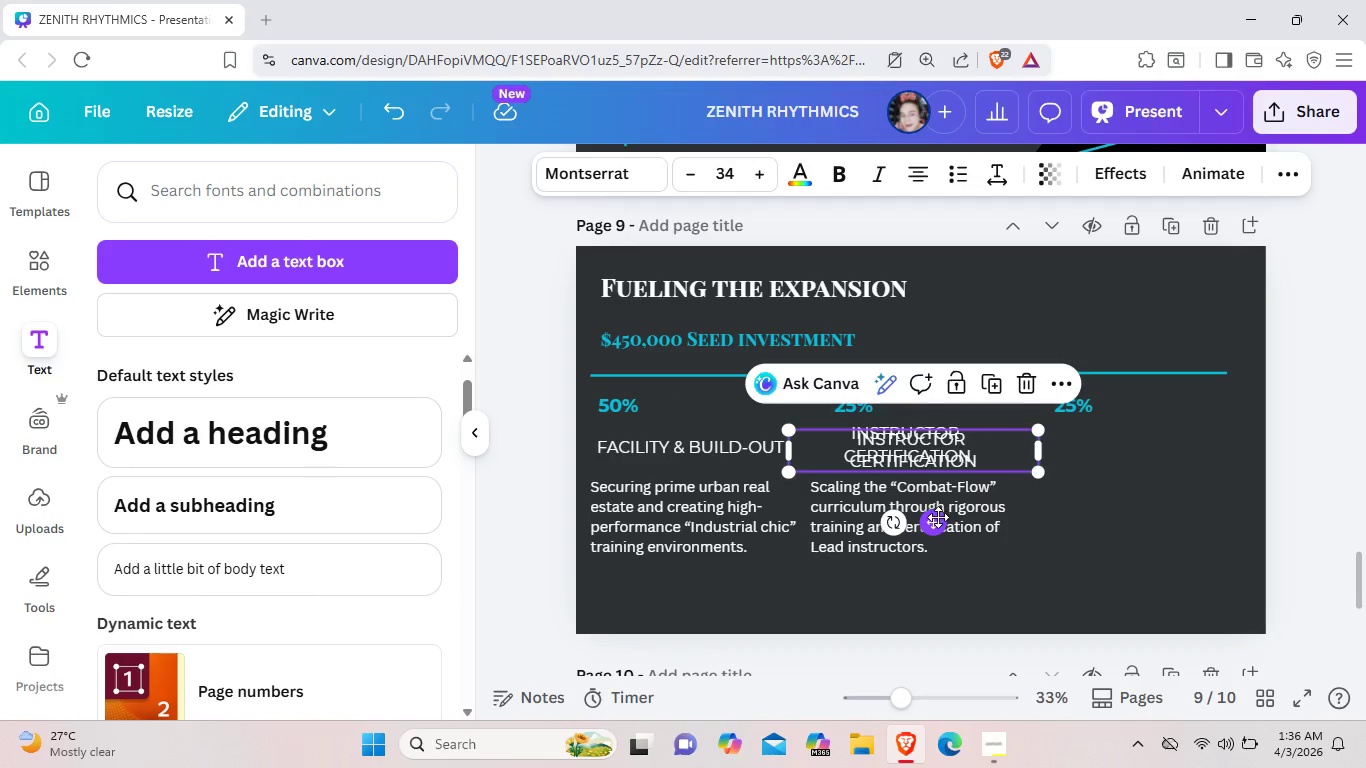 
left_click_drag(start_coordinate=[938, 517], to_coordinate=[1133, 513])
 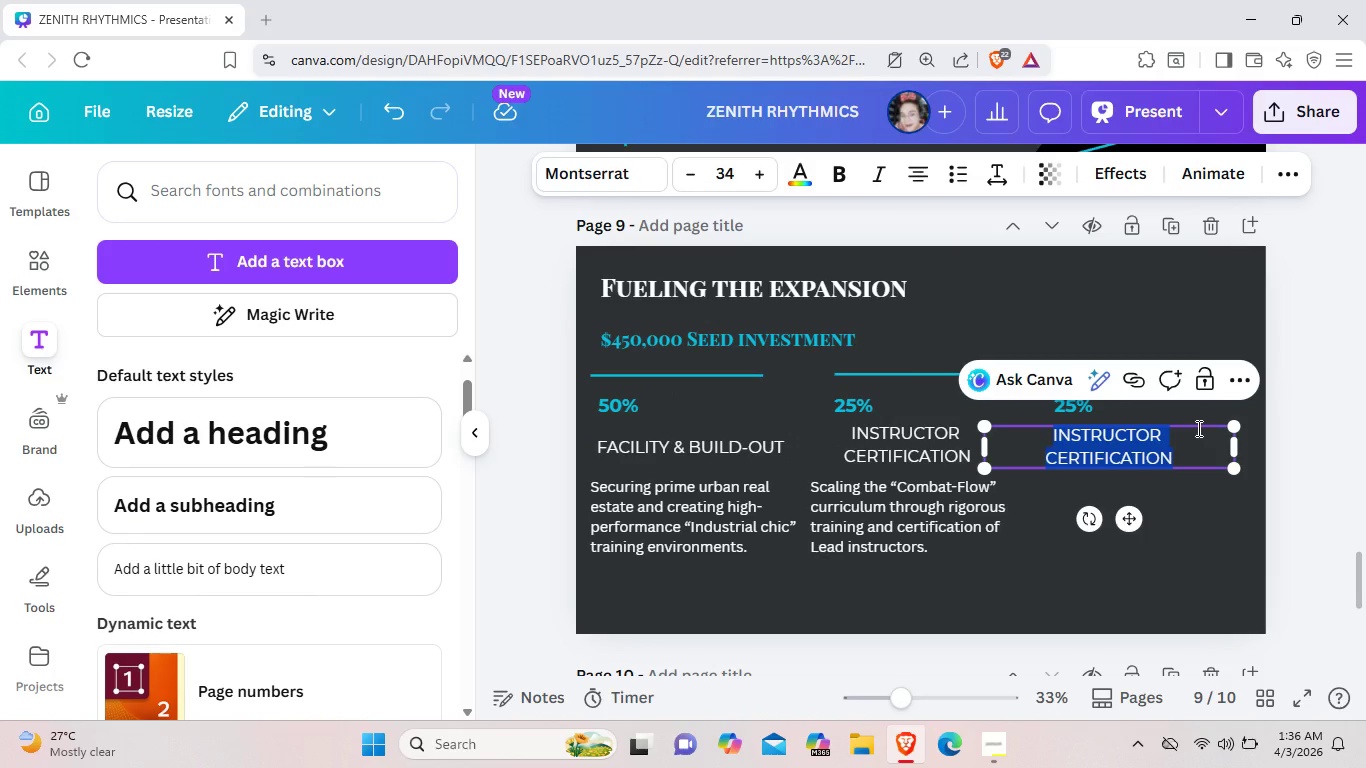 
key(Backspace)
type(ma)
key(Backspace)
key(Backspace)
type(MARKETING 7)
key(Backspace)
type(& BRAND)
 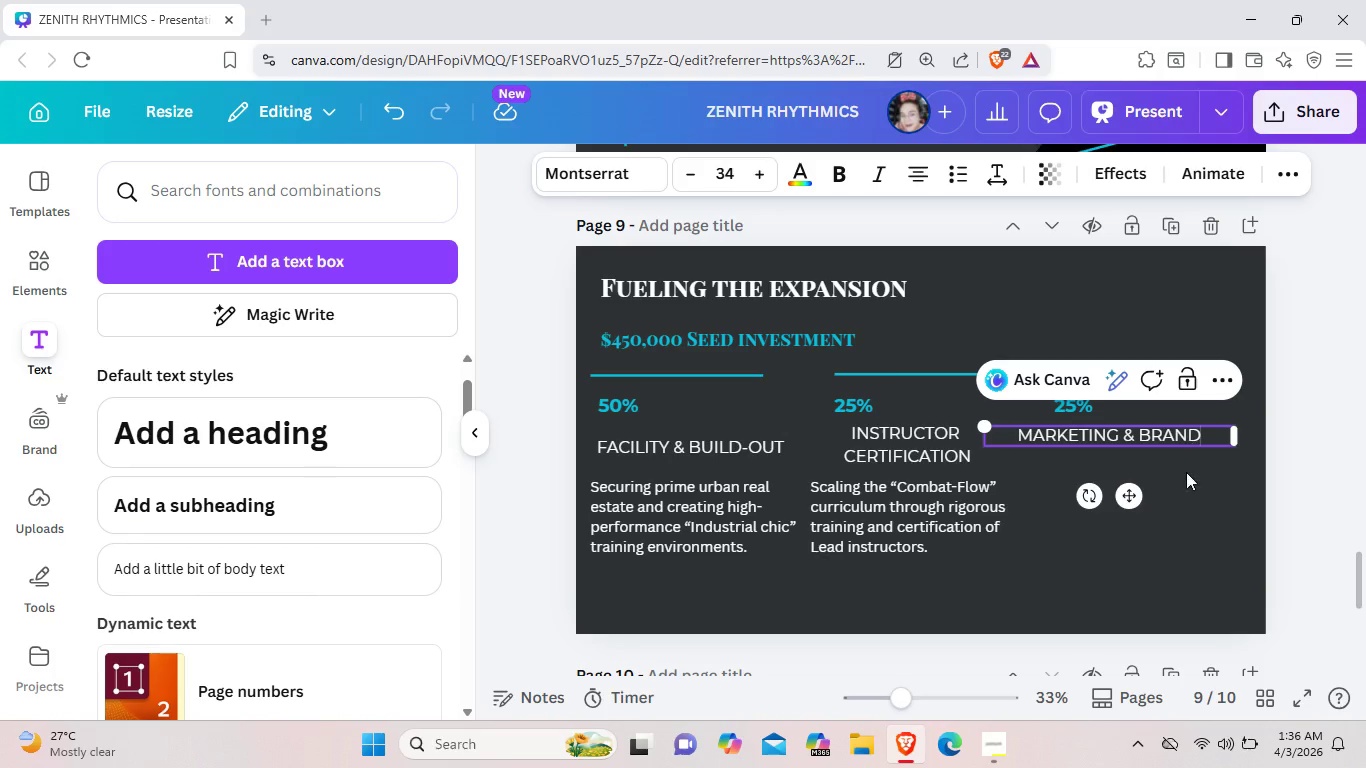 
left_click([1188, 486])
 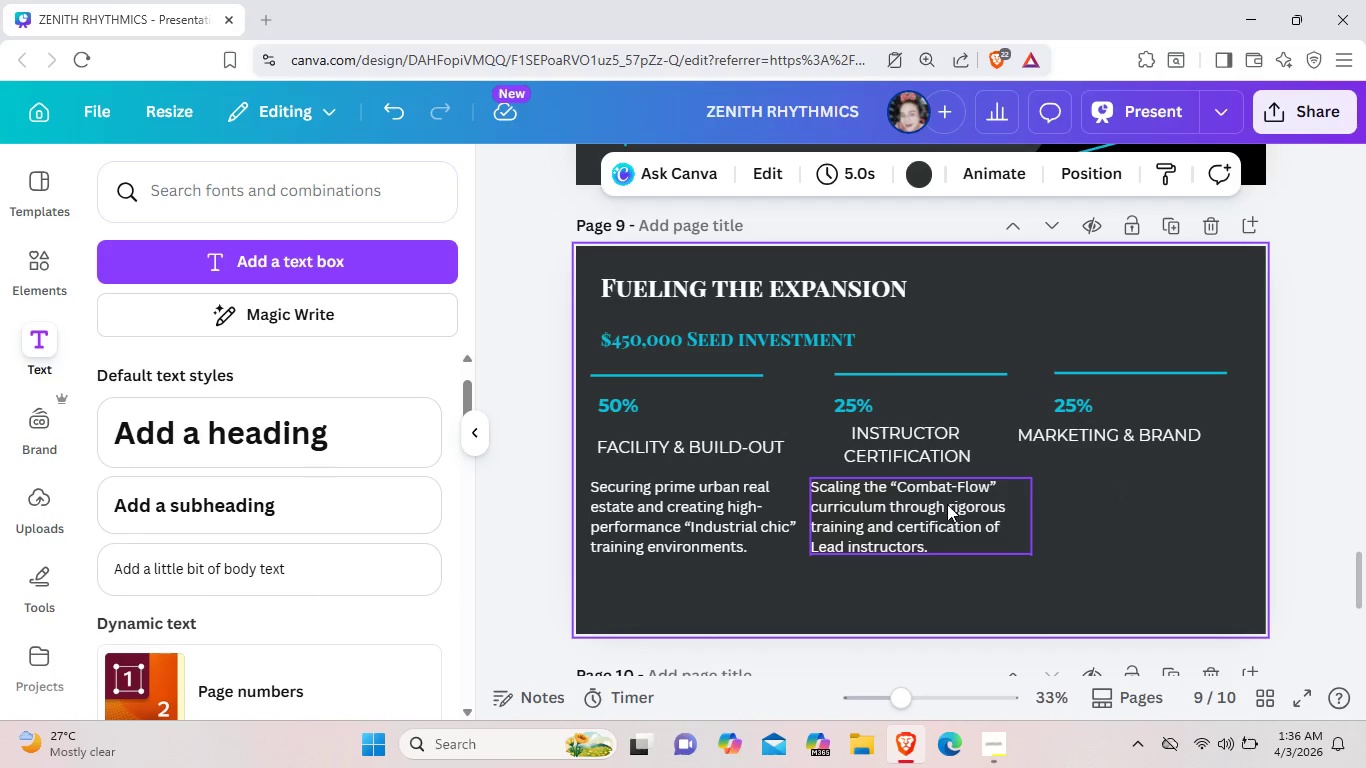 
left_click([947, 504])
 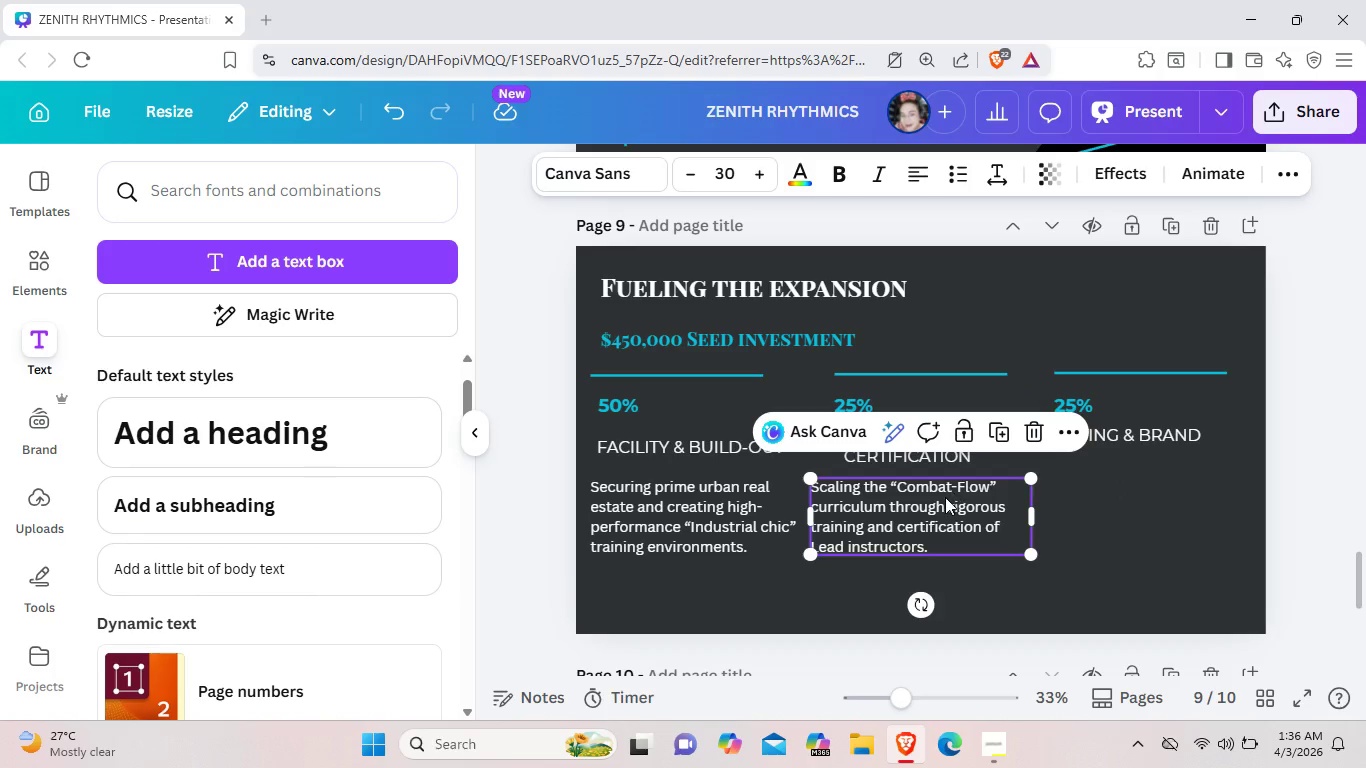 
key(Control+C)
 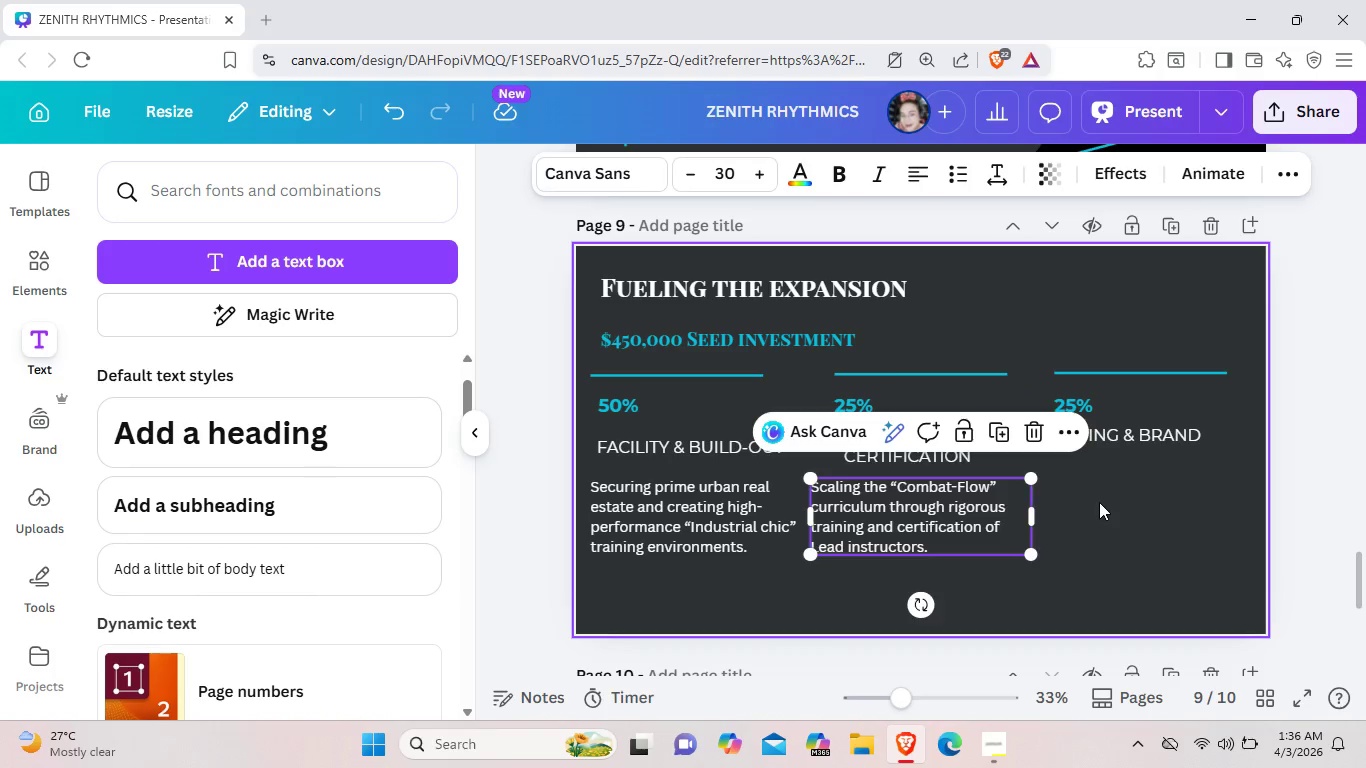 
left_click([1099, 502])
 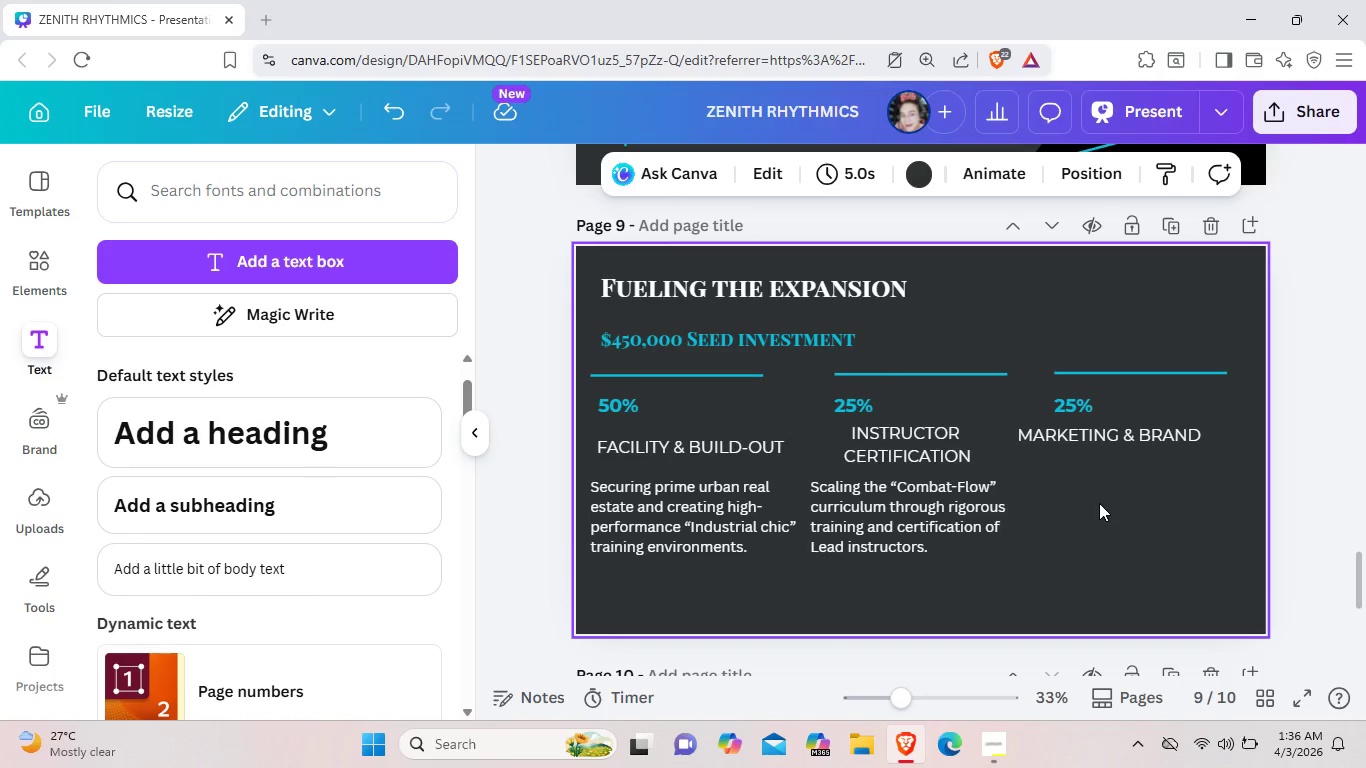 
key(Control+ControlLeft)
 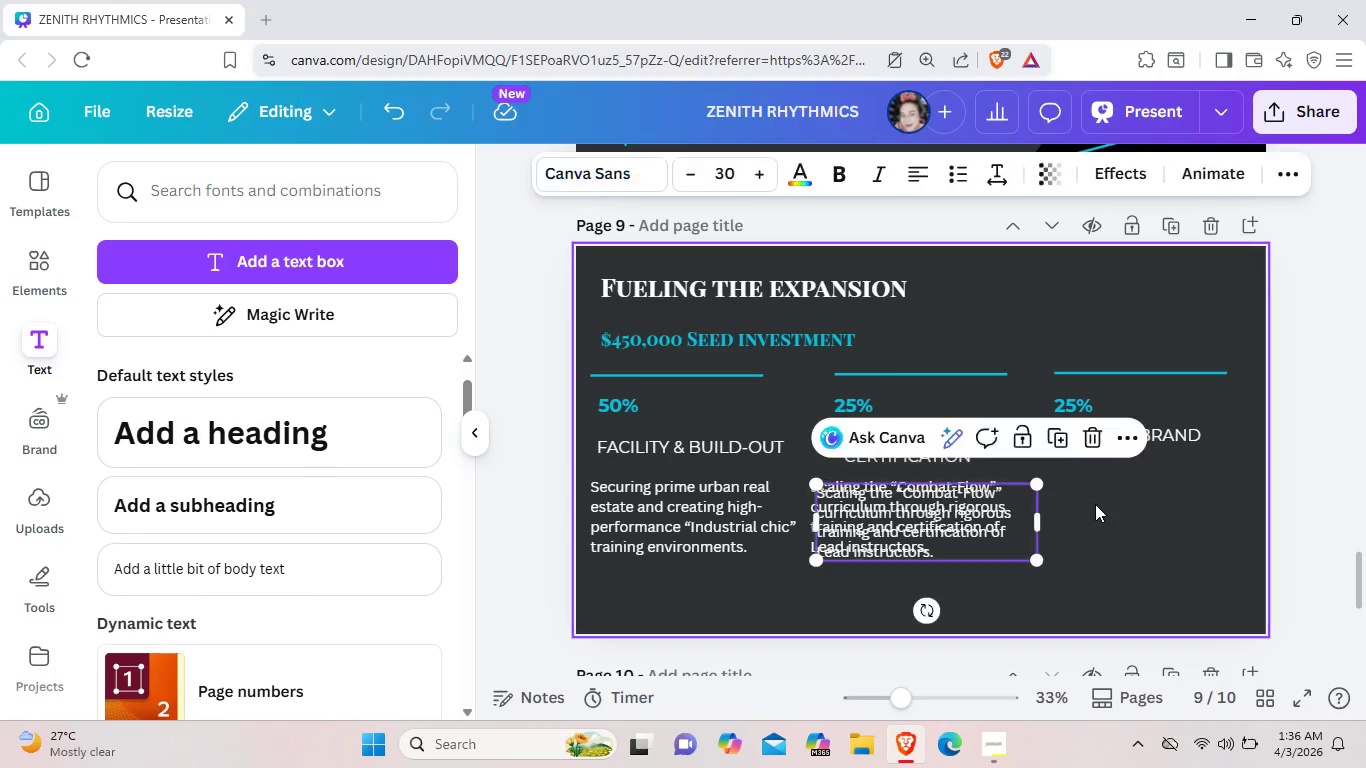 
key(Control+V)
 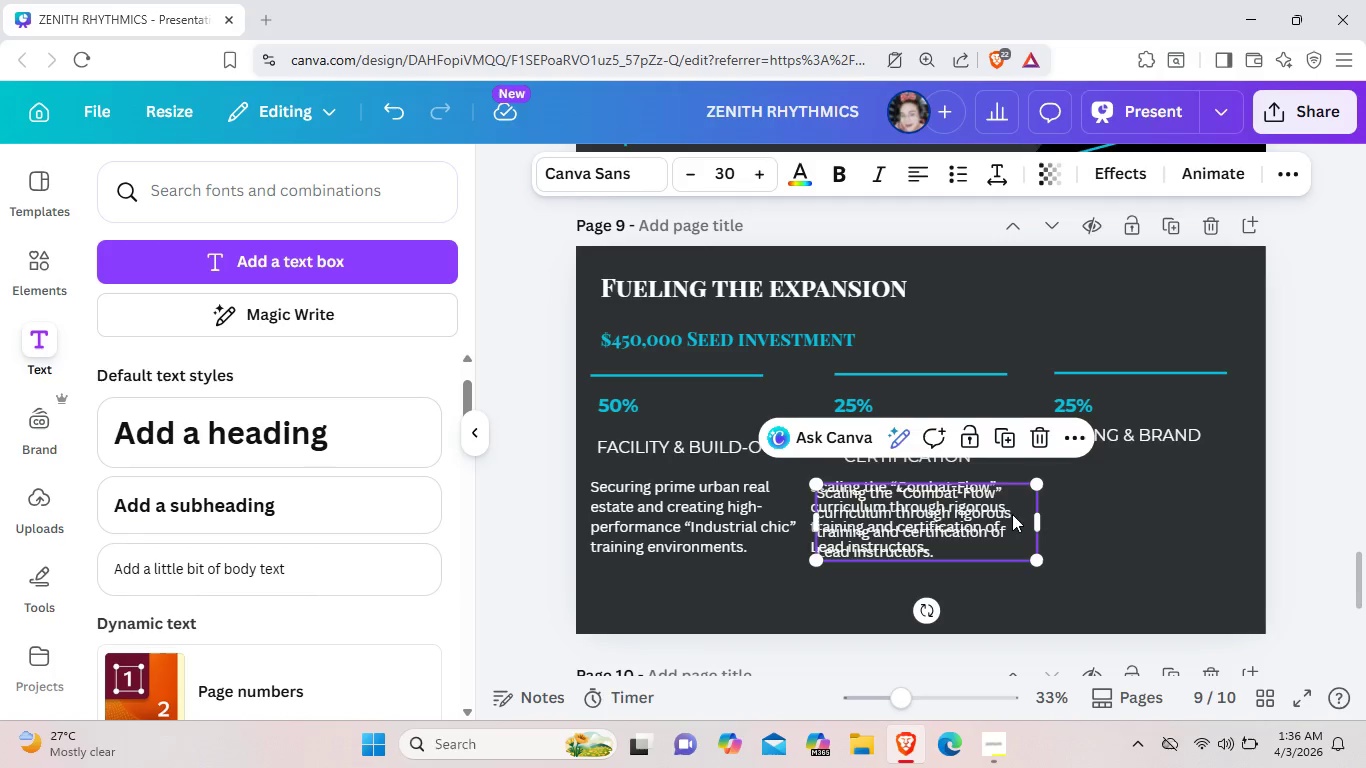 
left_click_drag(start_coordinate=[1009, 517], to_coordinate=[1216, 509])
 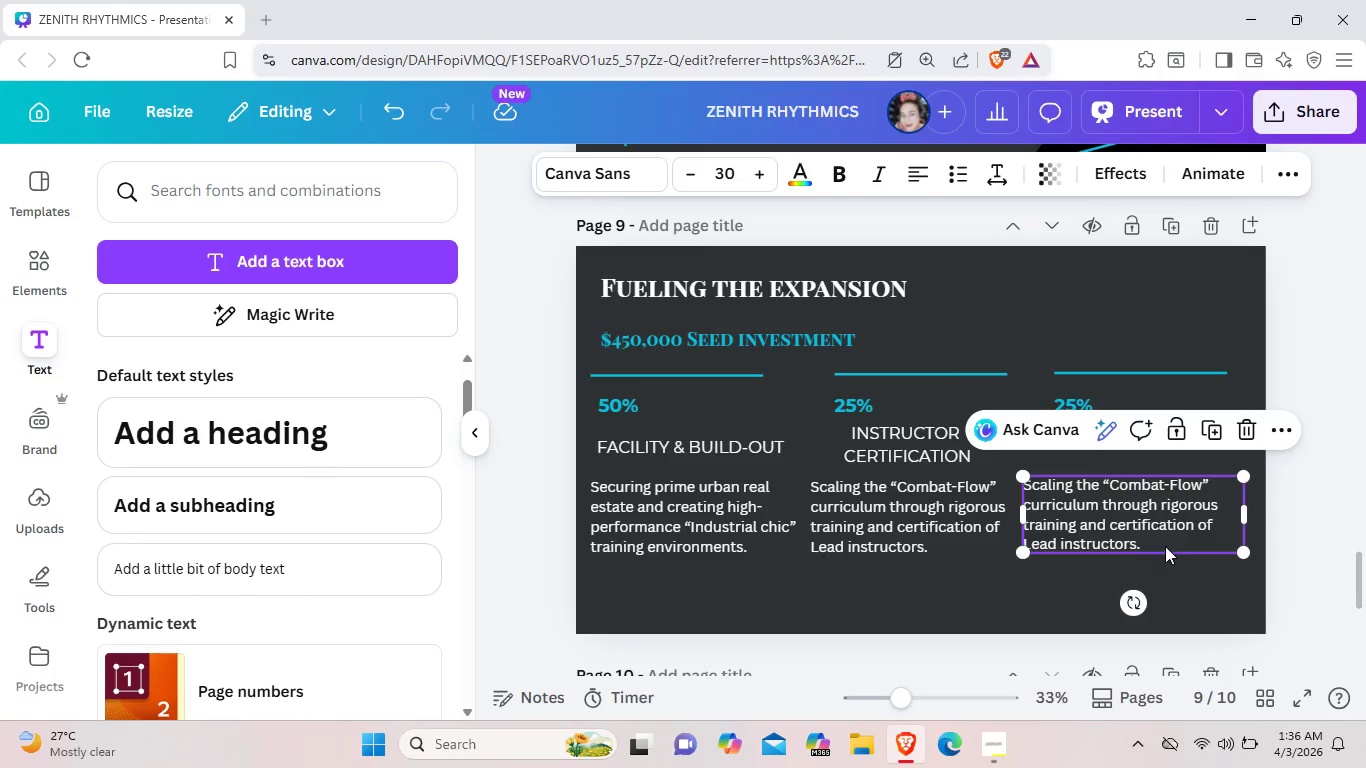 
left_click([1165, 546])
 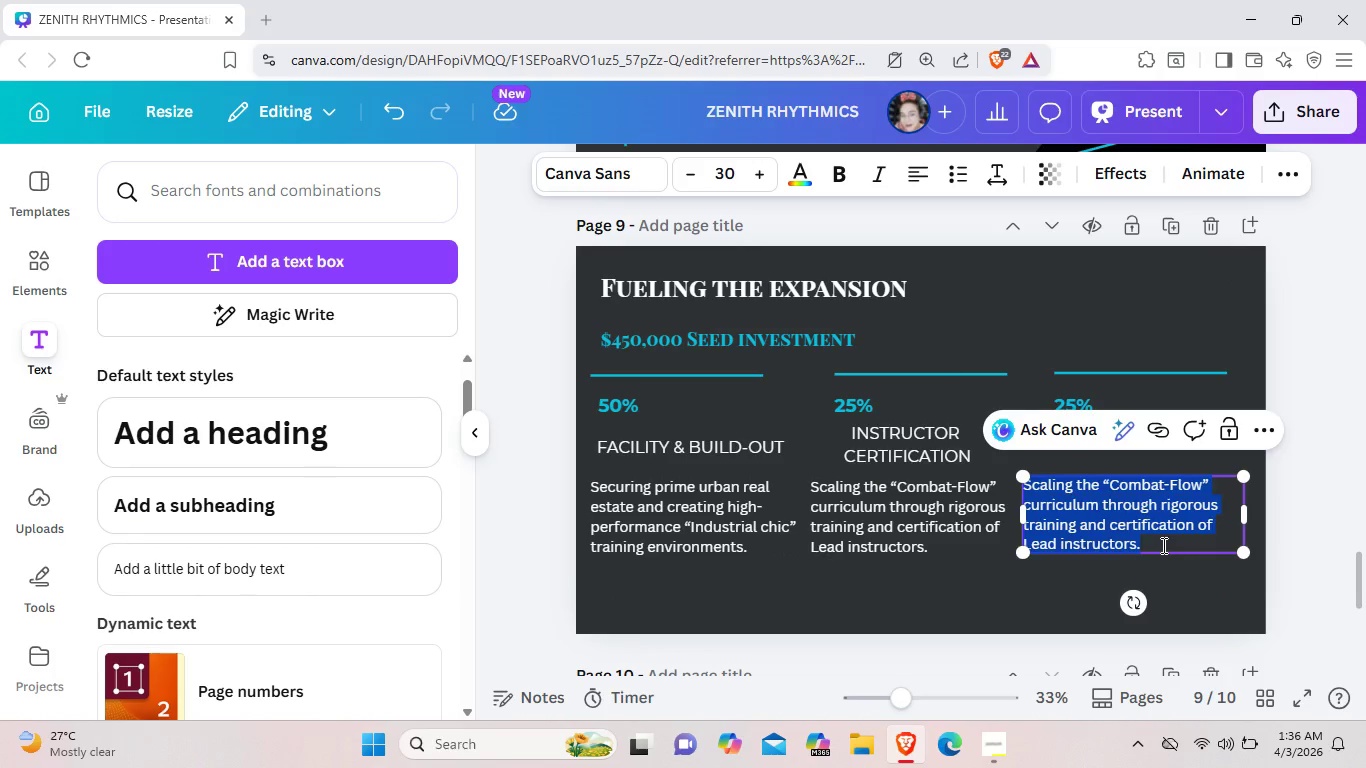 
key(Backspace)
type(High)
key(Backspace)
key(Backspace)
key(Backspace)
key(Backspace)
type(H)
key(Backspace)
 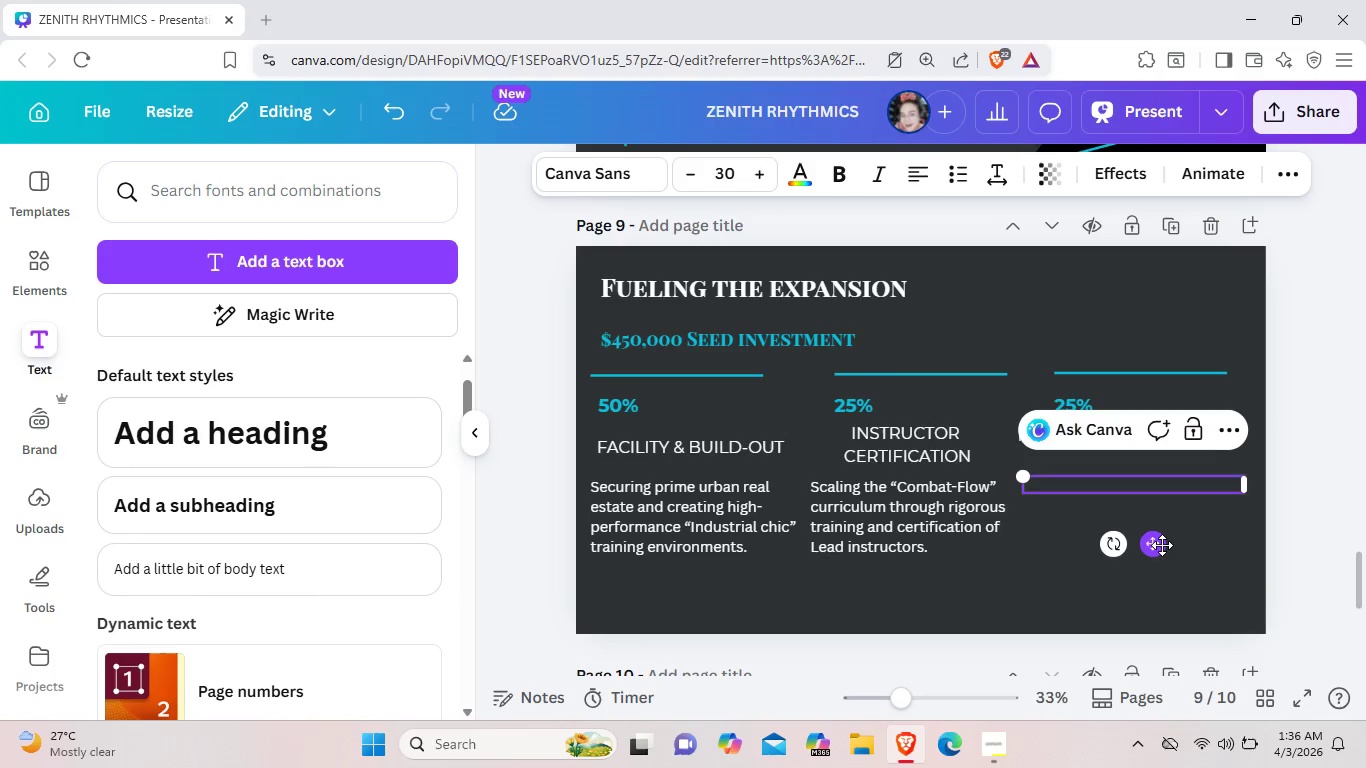 
hold_key(key=ShiftLeft, duration=0.36)
 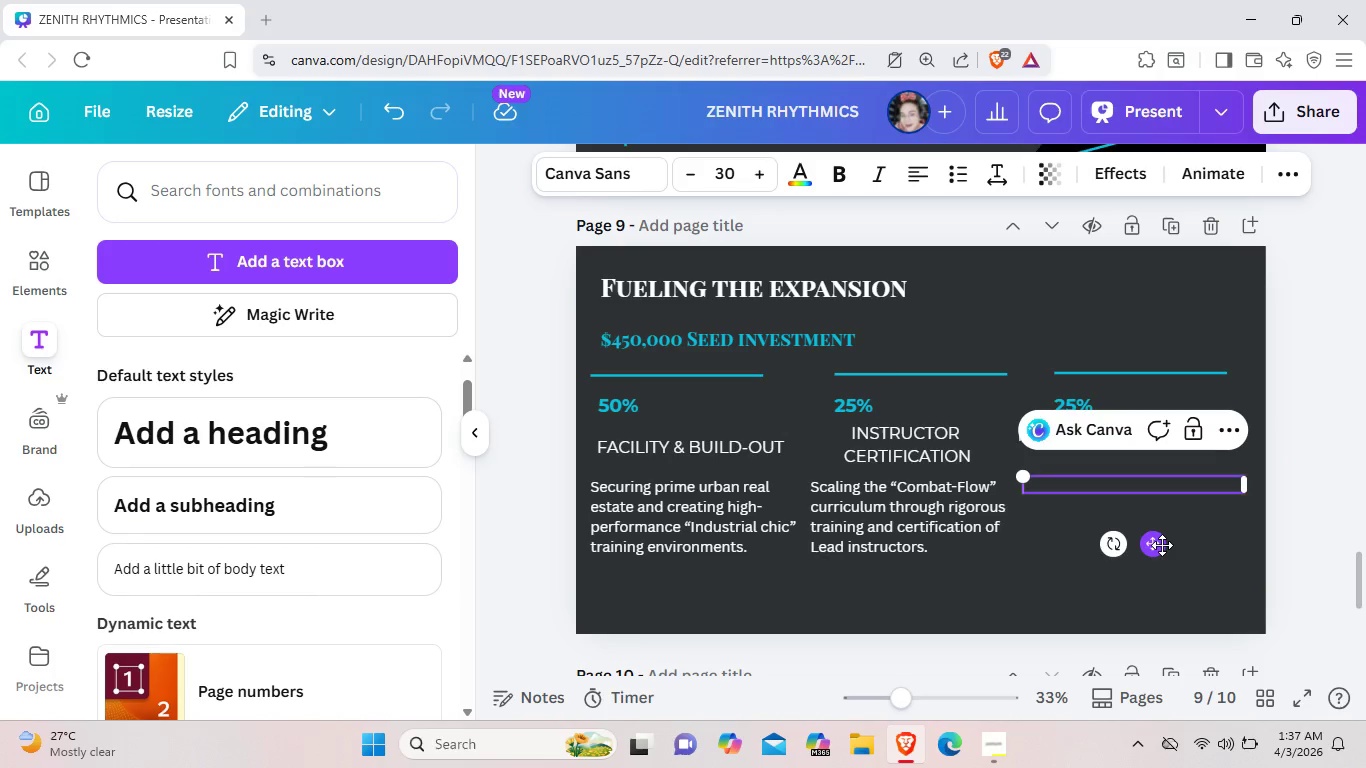 
type(High-proudc)
key(Backspace)
key(Backspace)
key(Backspace)
type(duction content ccrea)
key(Backspace)
key(Backspace)
key(Backspace)
key(Backspace)
type(reaton and  tarte)
 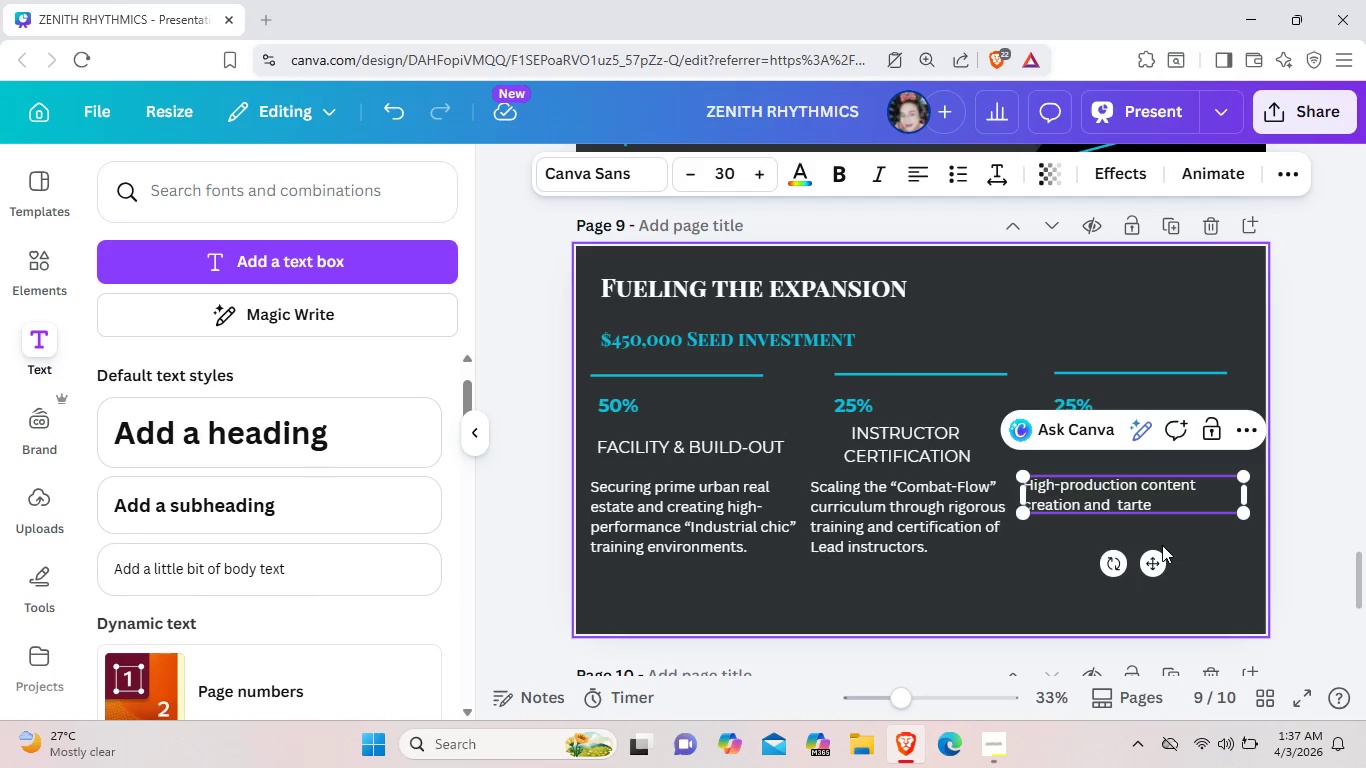 
hold_key(key=I, duration=24.27)
 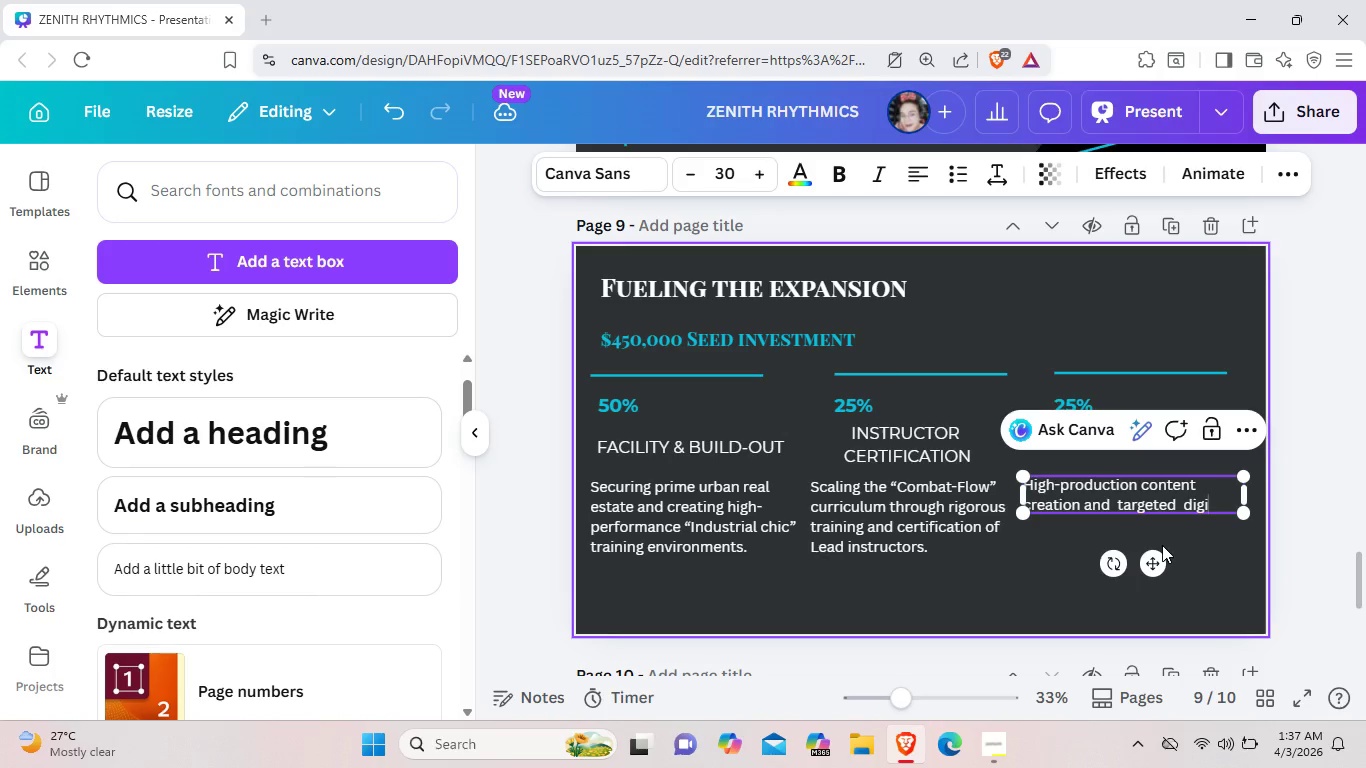 
key(Backspace)
key(Backspace)
type(h)
key(Backspace)
key(Backspace)
type(g)
key(Backspace)
type(rgeted)
 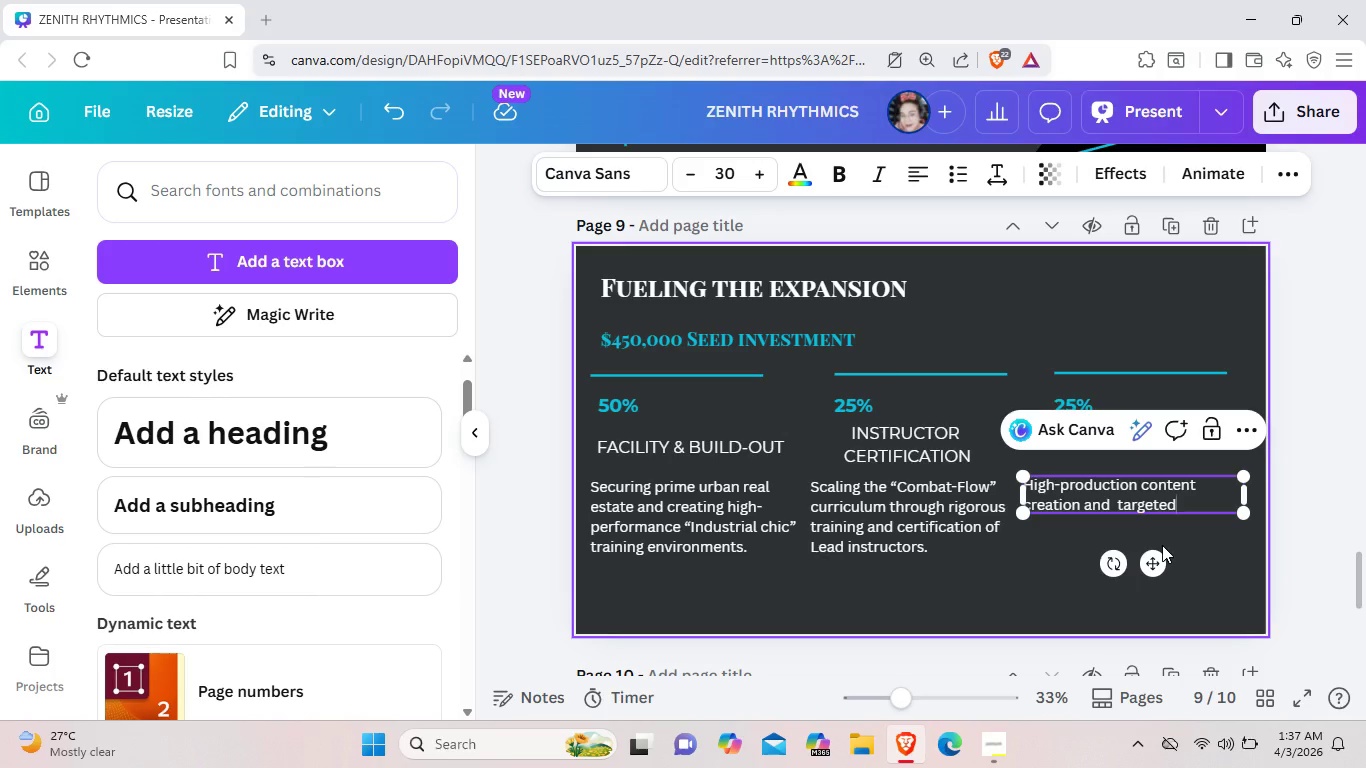 
type(  dgital)
 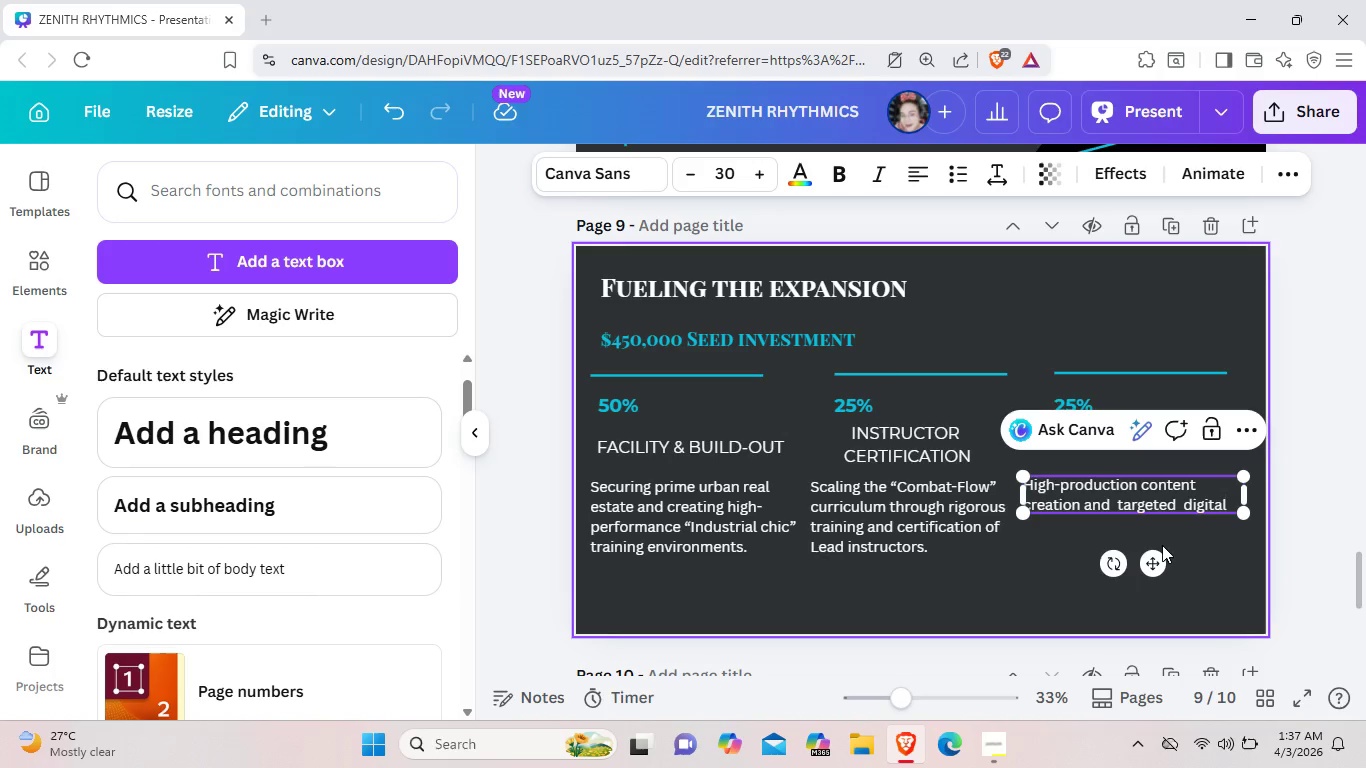 
wait(8.58)
 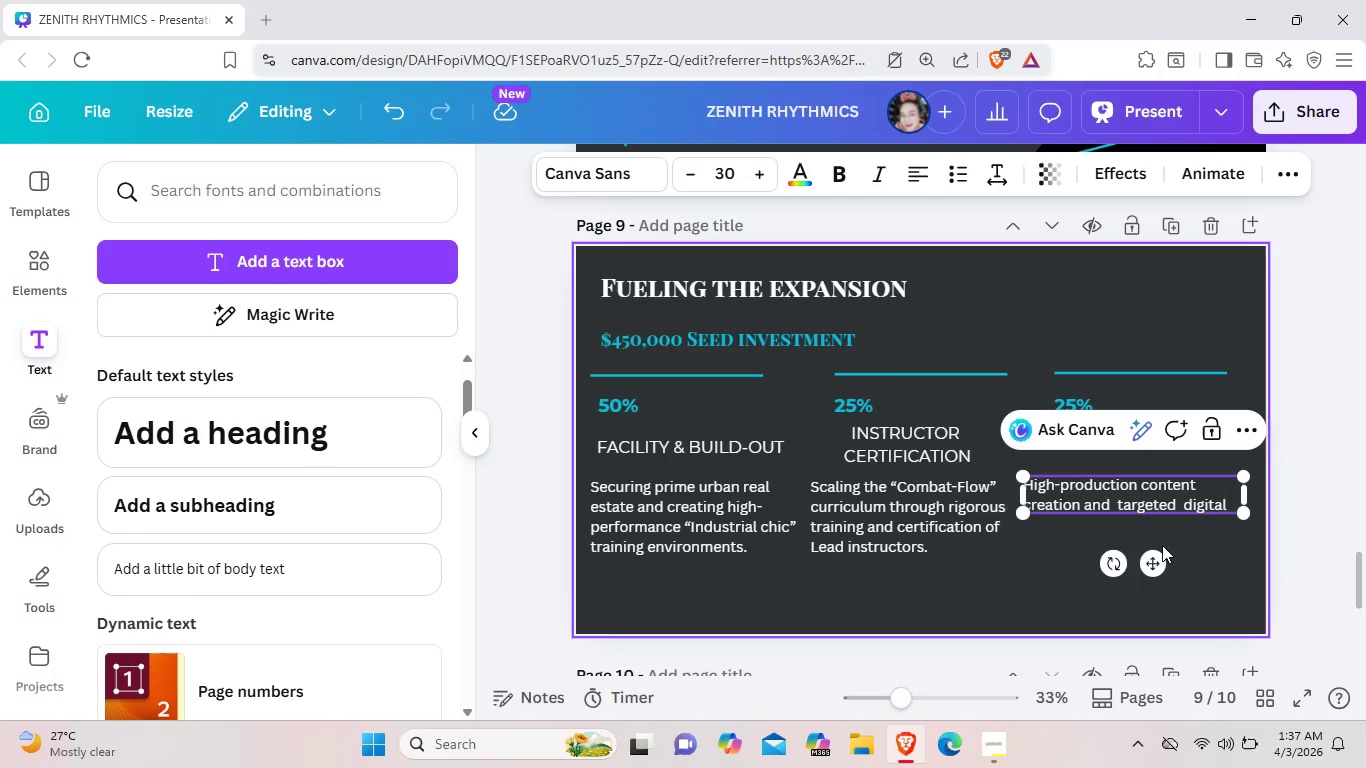 
type( acquisition to dominate regional urban markets.)
 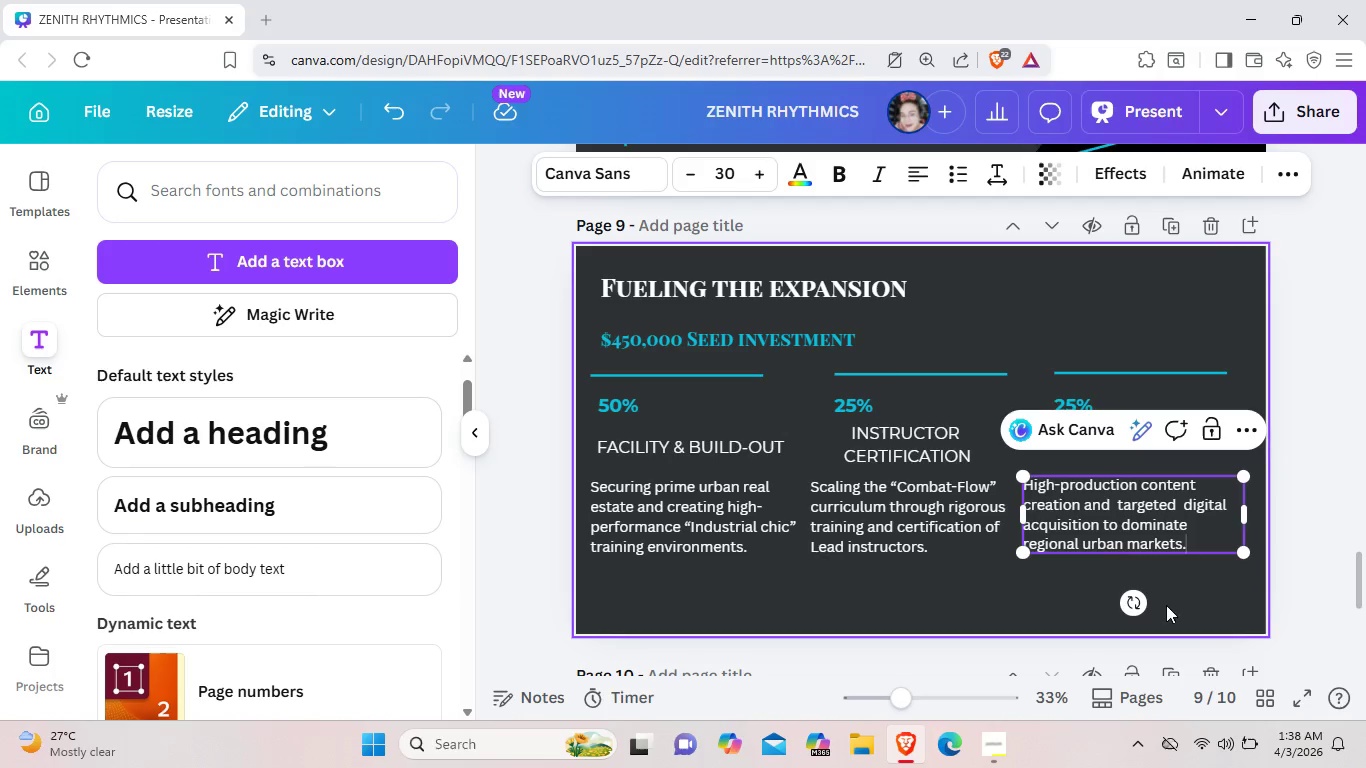 
left_click([1186, 595])
 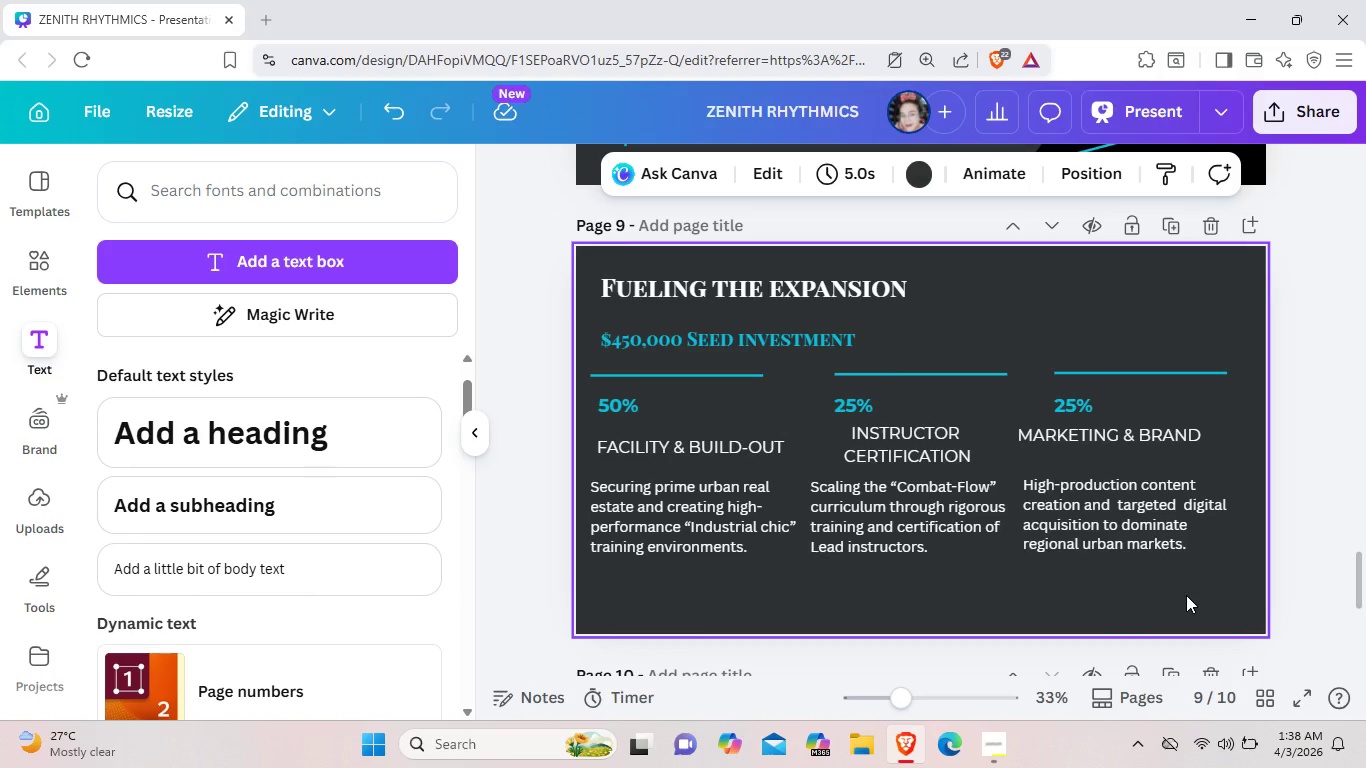 
wait(6.53)
 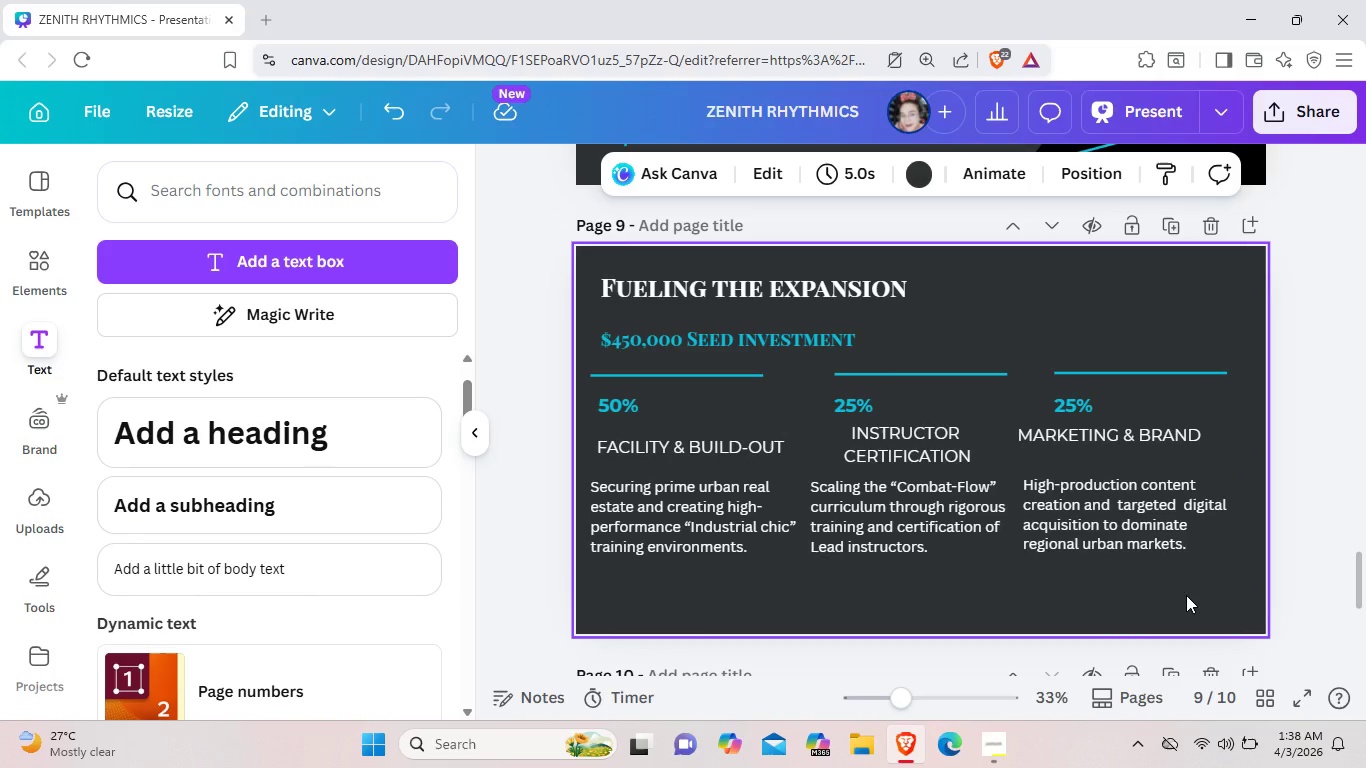 
scroll: coordinate [1184, 595], scroll_direction: down, amount: 5.0
 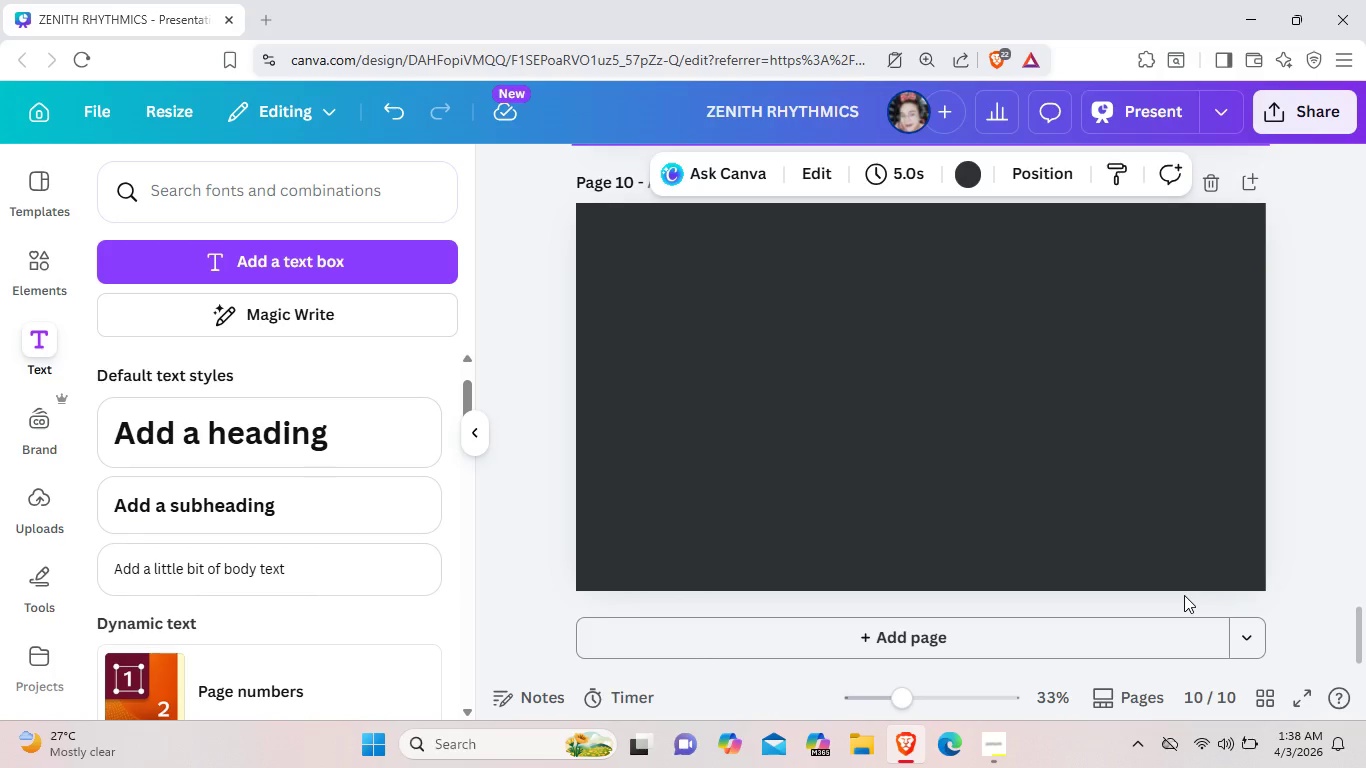 
wait(20.88)
 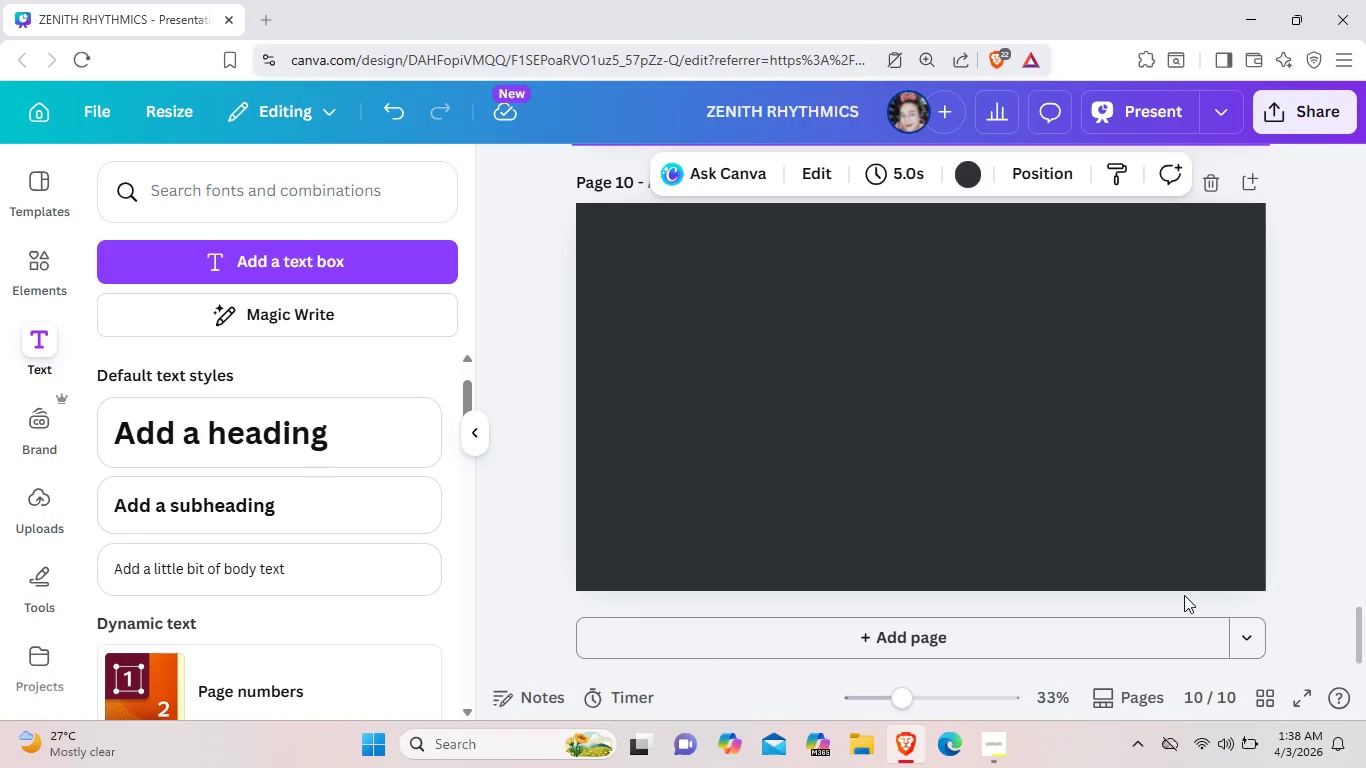 
left_click([303, 435])
 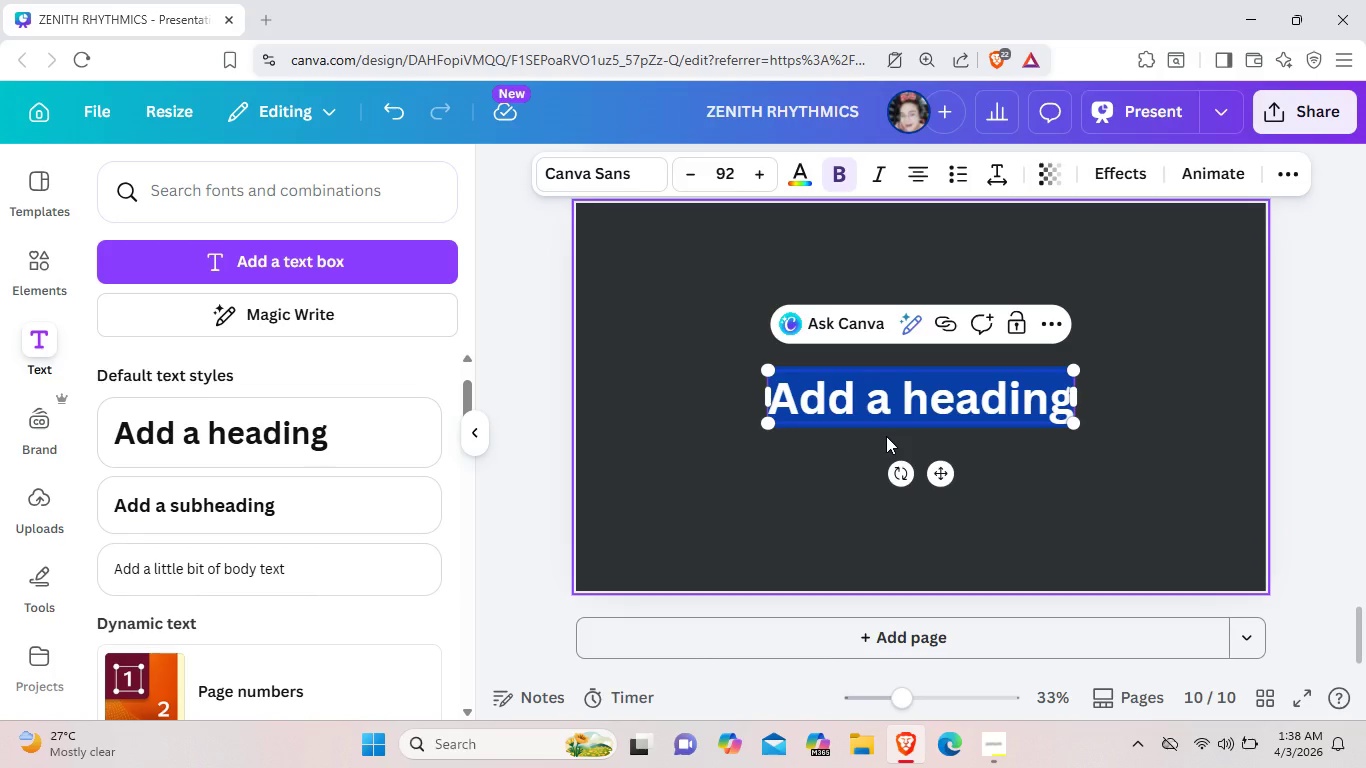 
key(Backspace)
 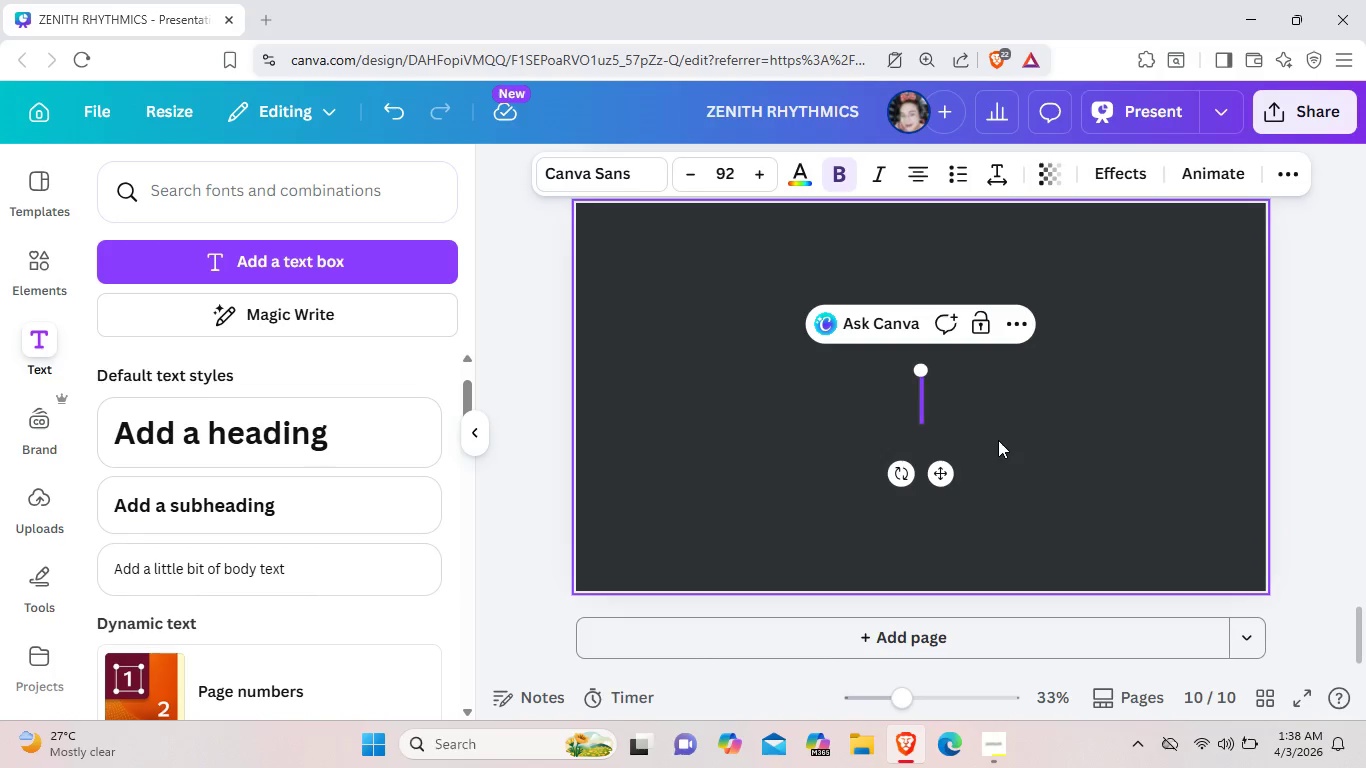 
left_click([998, 440])
 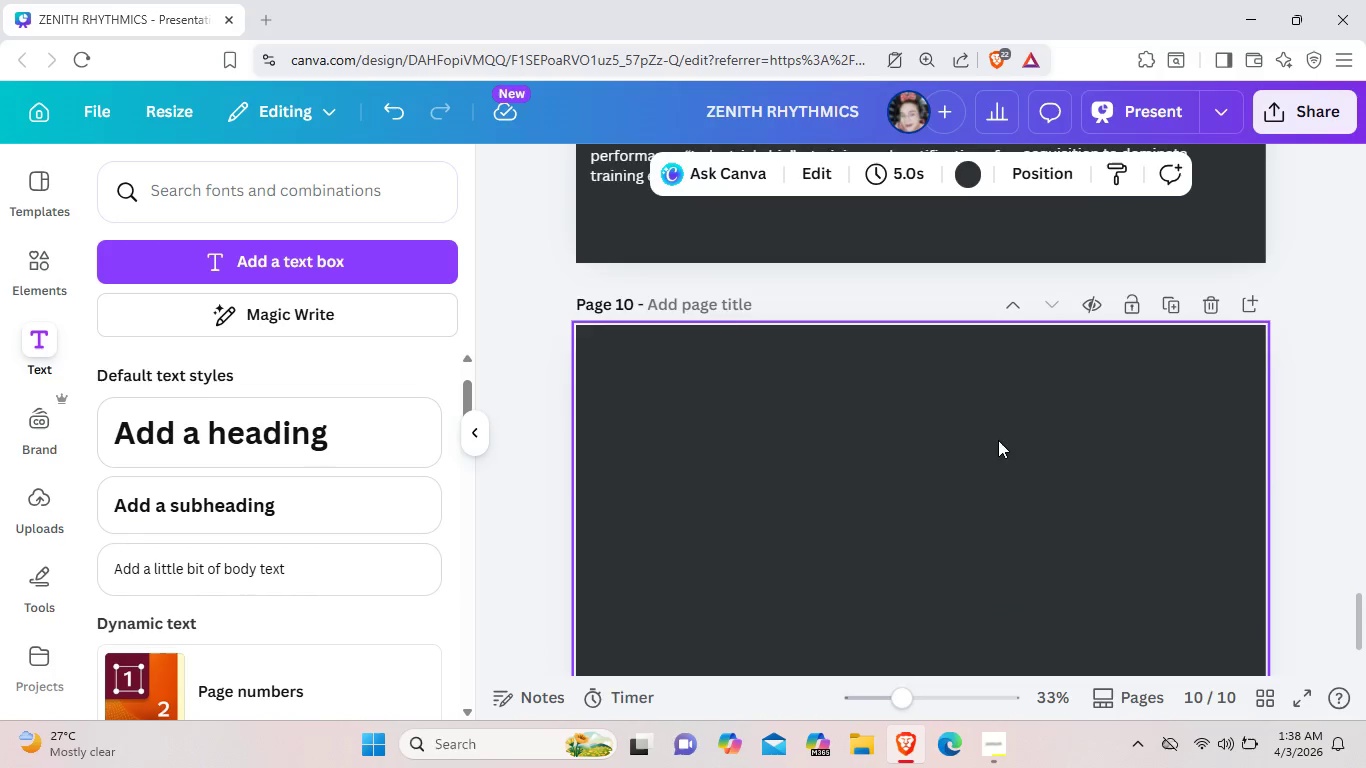 
scroll: coordinate [998, 440], scroll_direction: up, amount: 6.0
 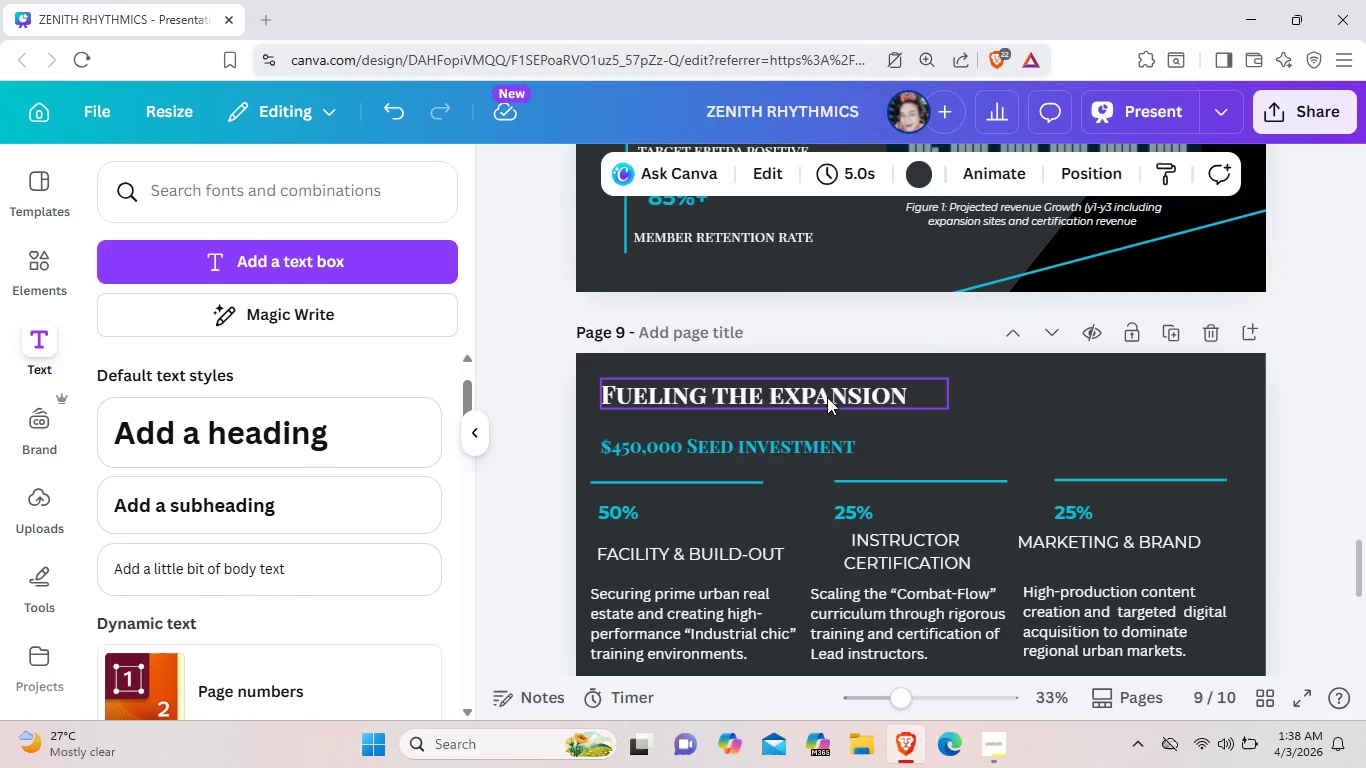 
left_click([827, 397])
 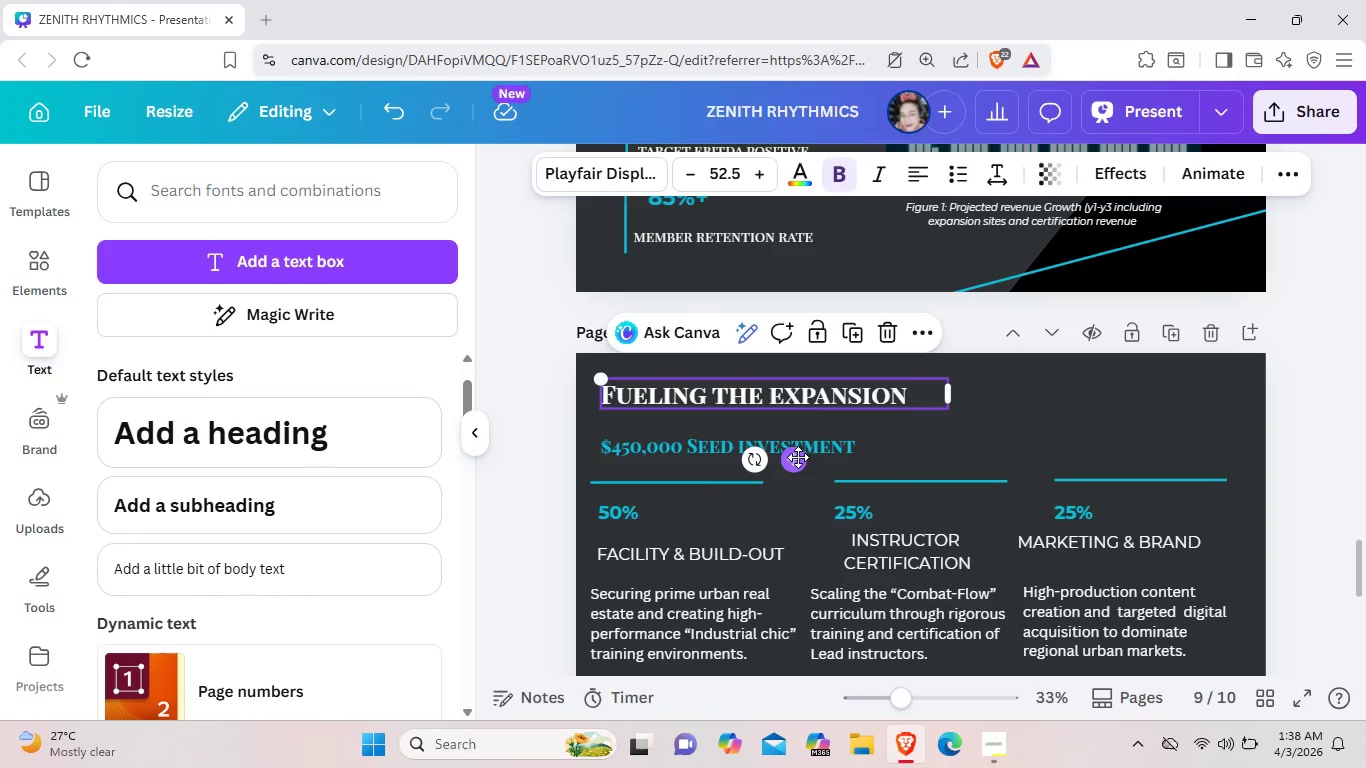 
left_click([798, 457])
 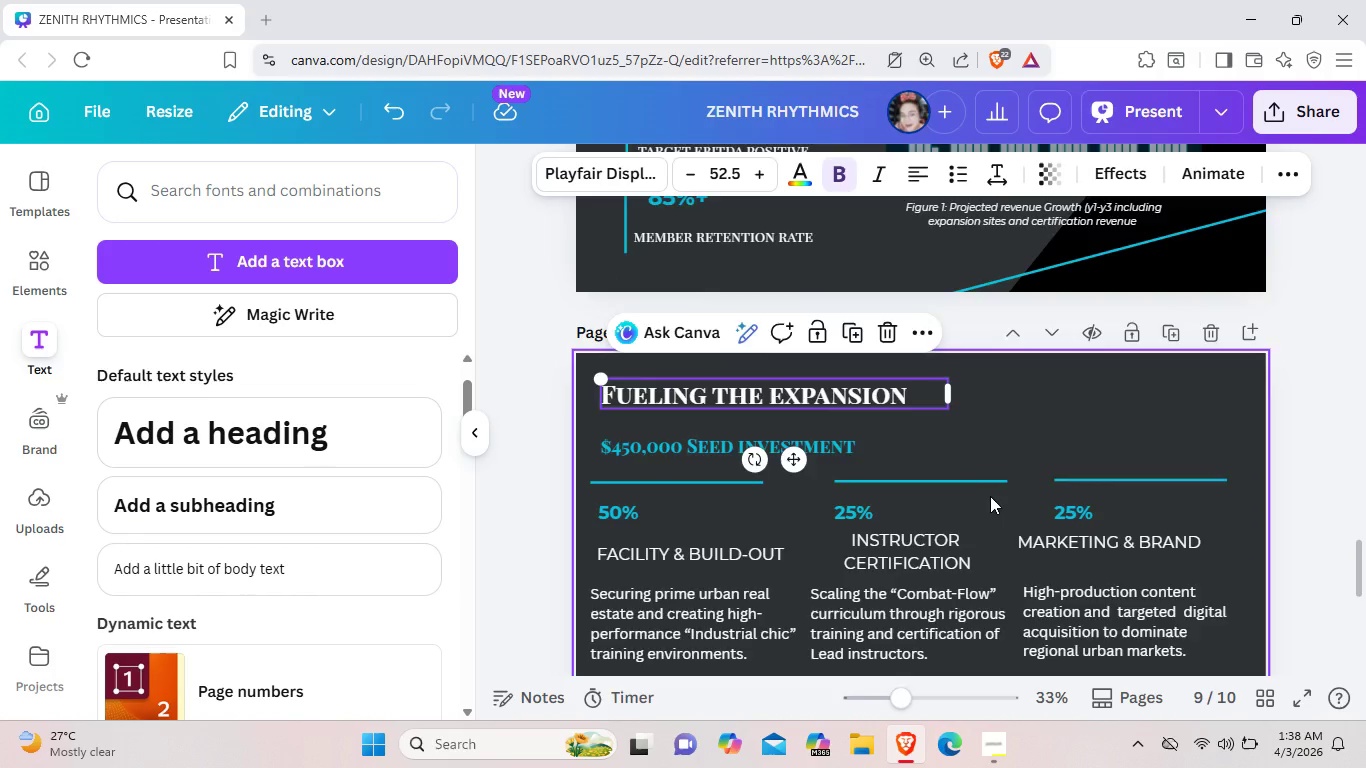 
scroll: coordinate [848, 527], scroll_direction: down, amount: 5.0
 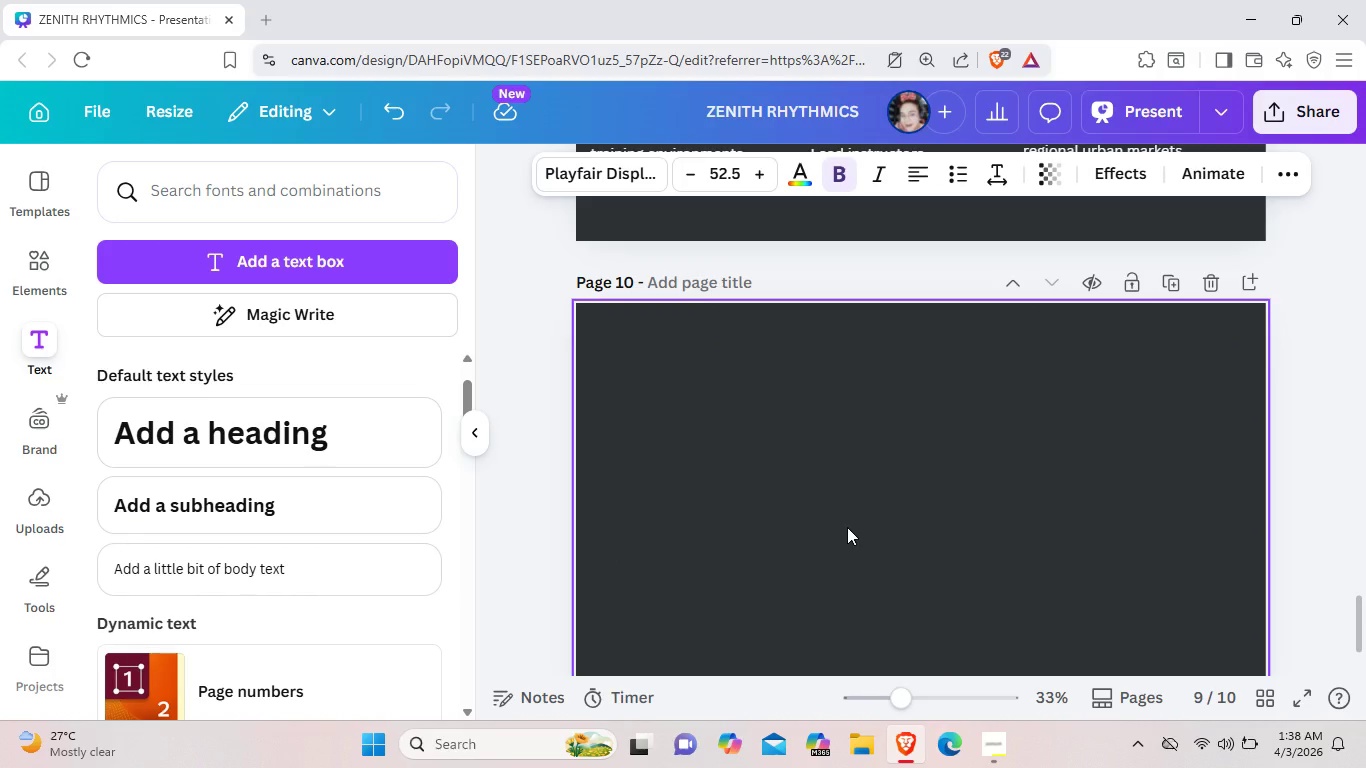 
key(Control+V)
 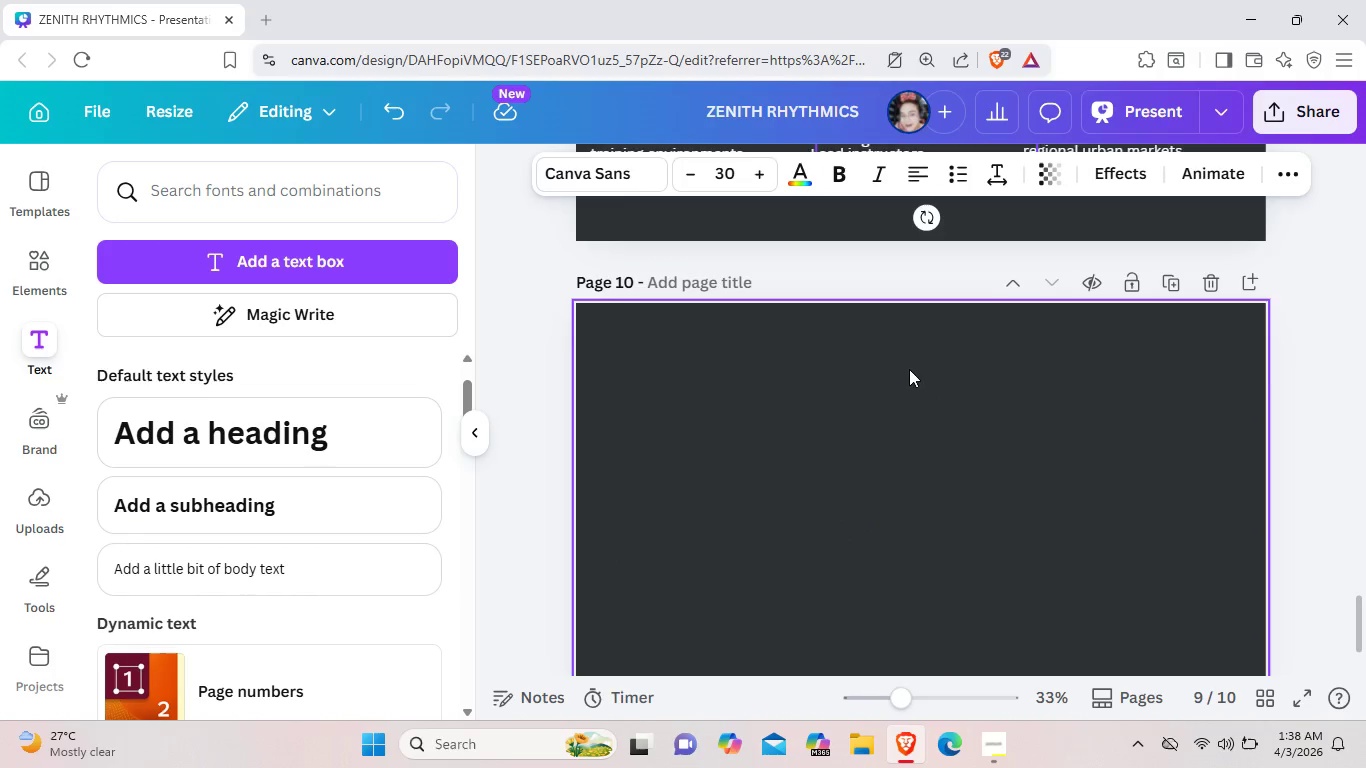 
scroll: coordinate [909, 391], scroll_direction: up, amount: 1.0
 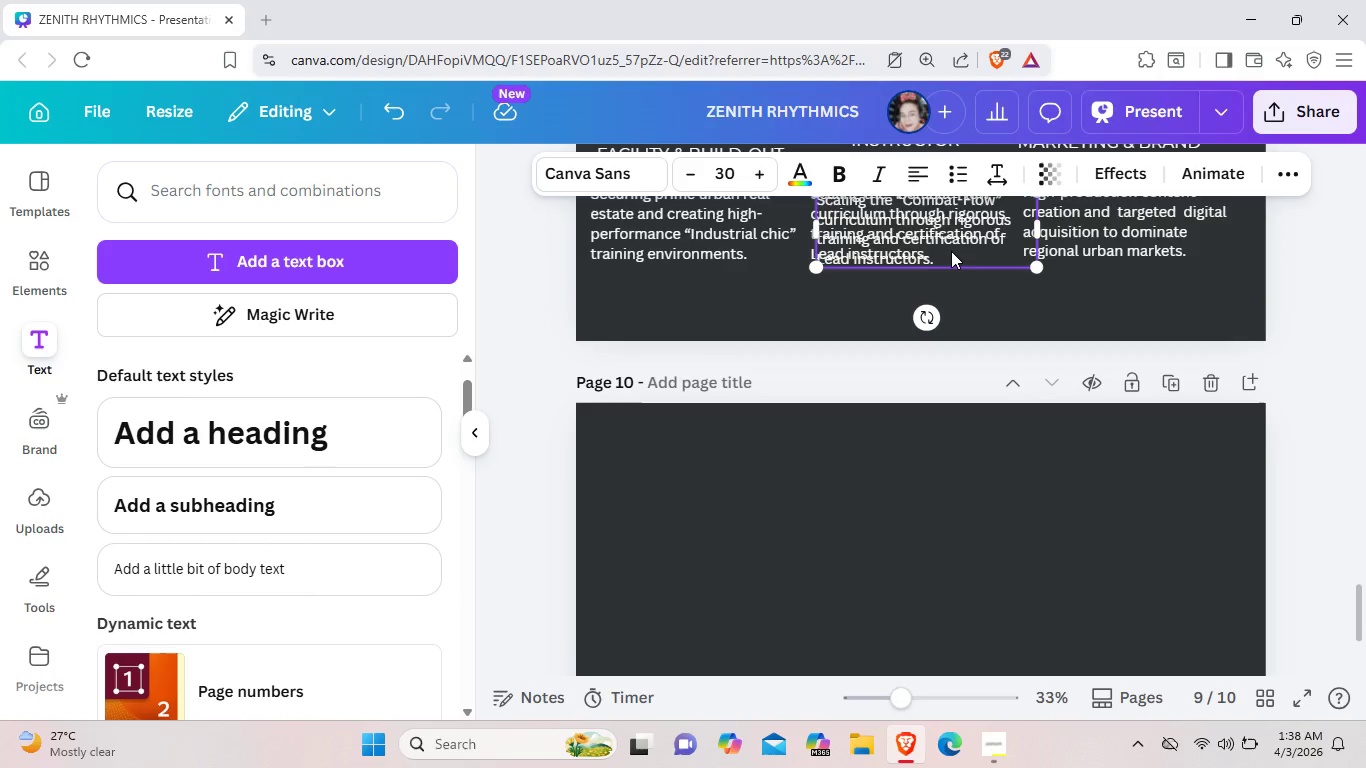 
left_click_drag(start_coordinate=[951, 253], to_coordinate=[903, 542])
 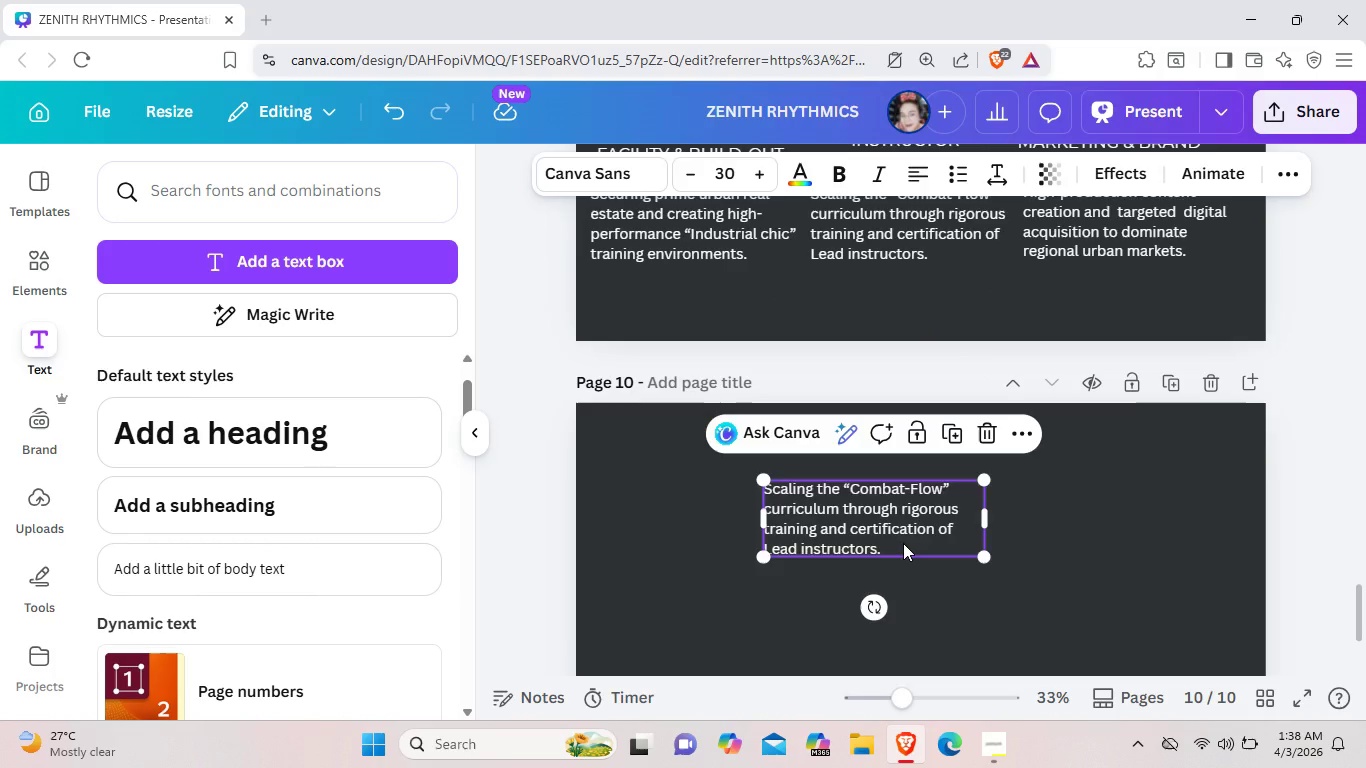 
key(Backspace)
 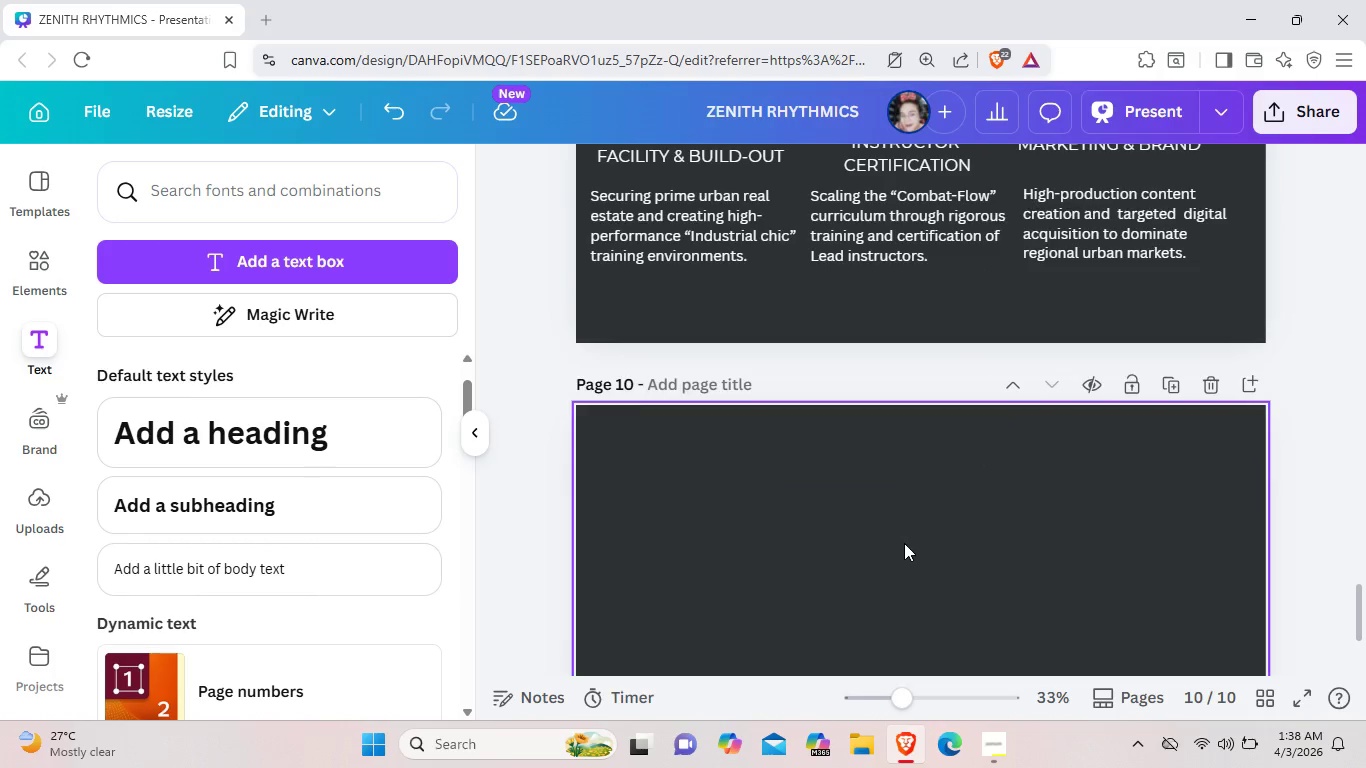 
scroll: coordinate [903, 543], scroll_direction: up, amount: 2.0
 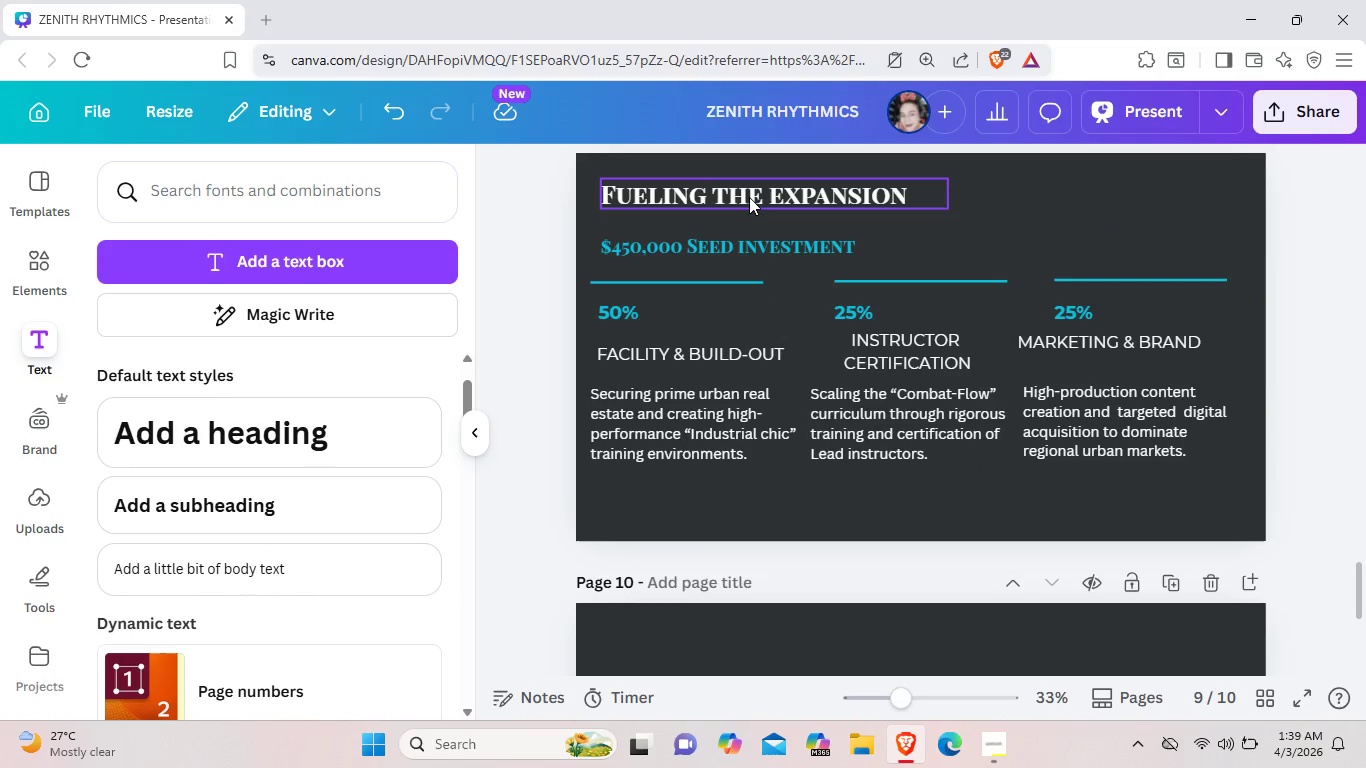 
left_click([749, 197])
 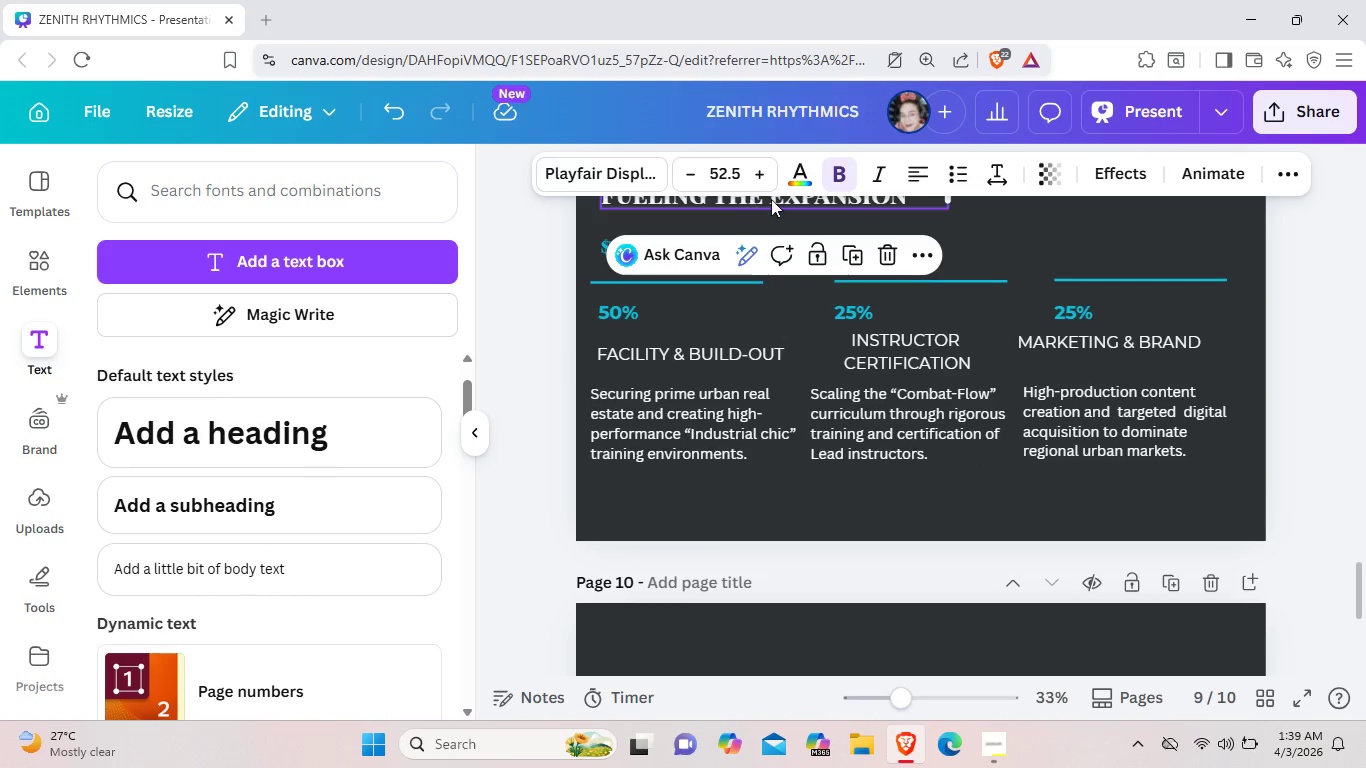 
left_click([933, 215])
 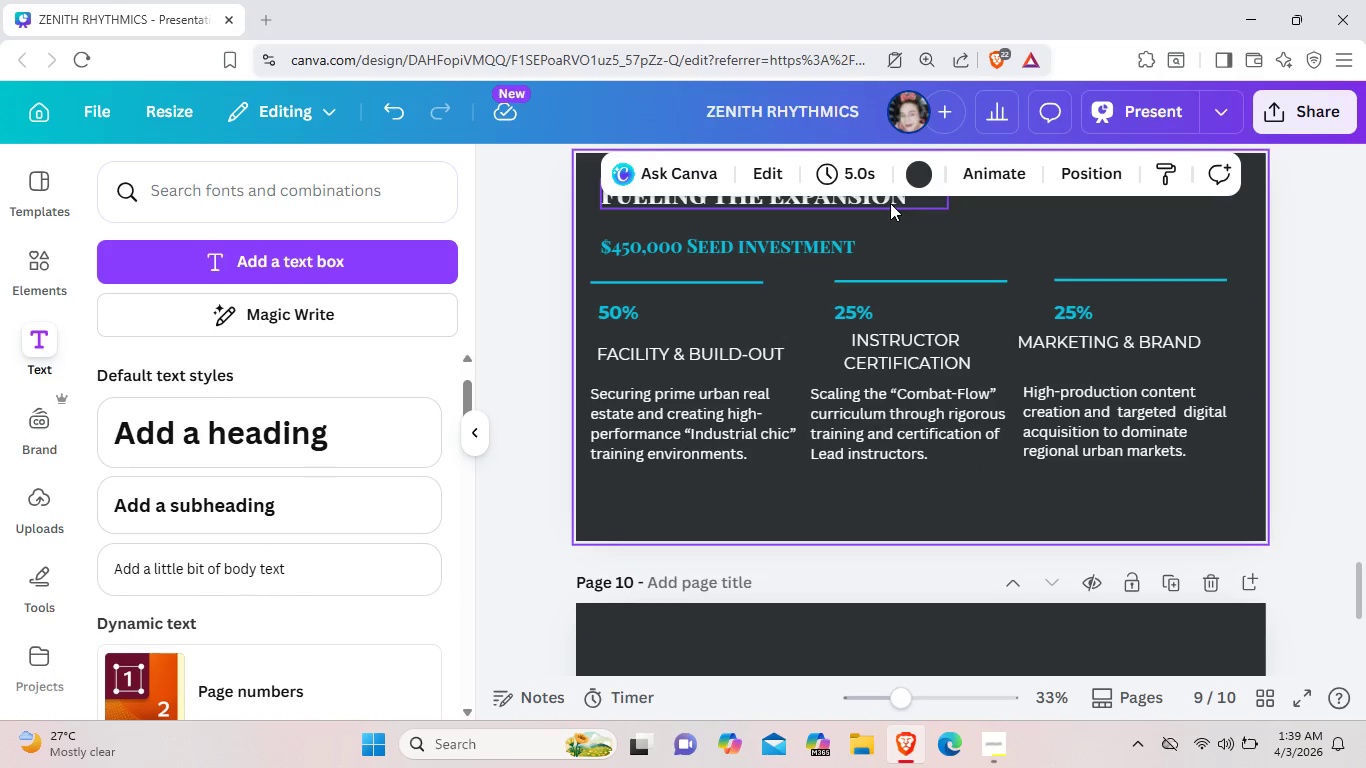 
left_click([890, 203])
 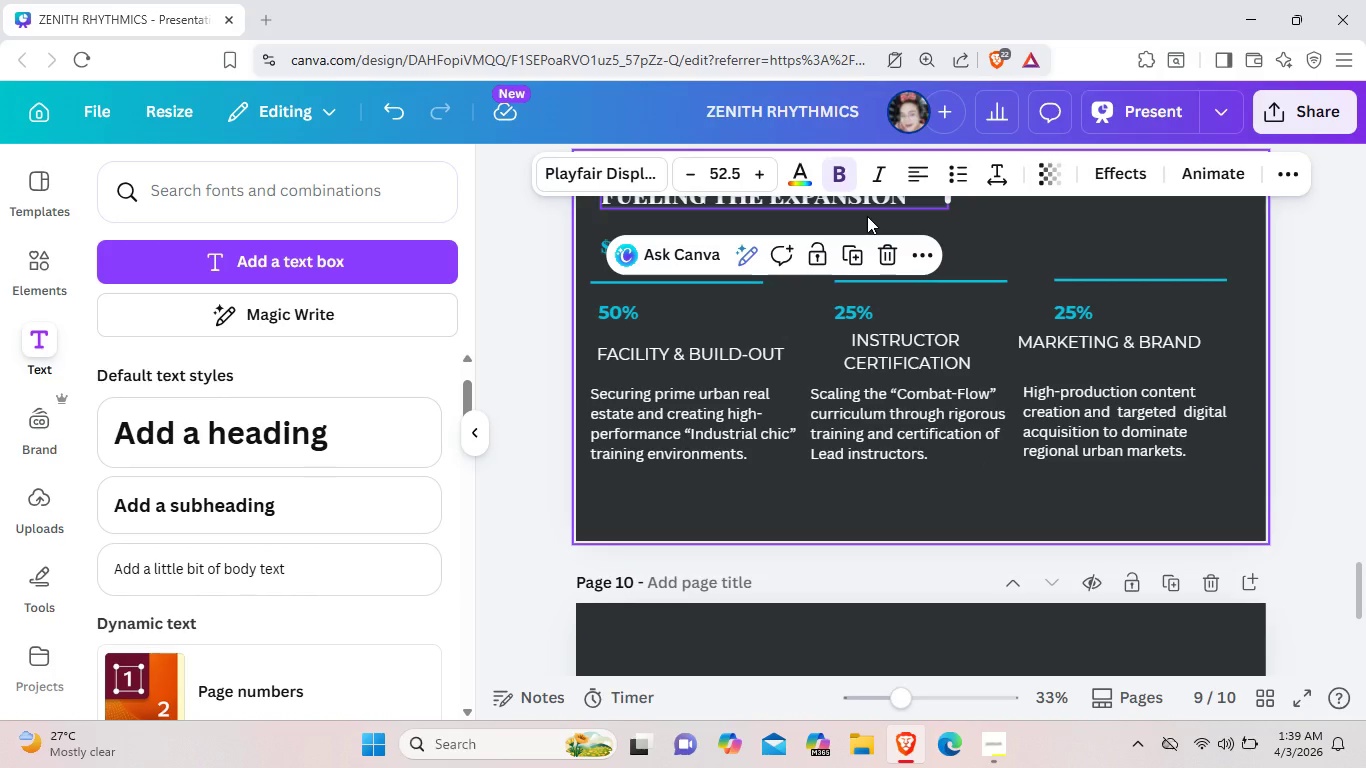 
key(Control+ControlLeft)
 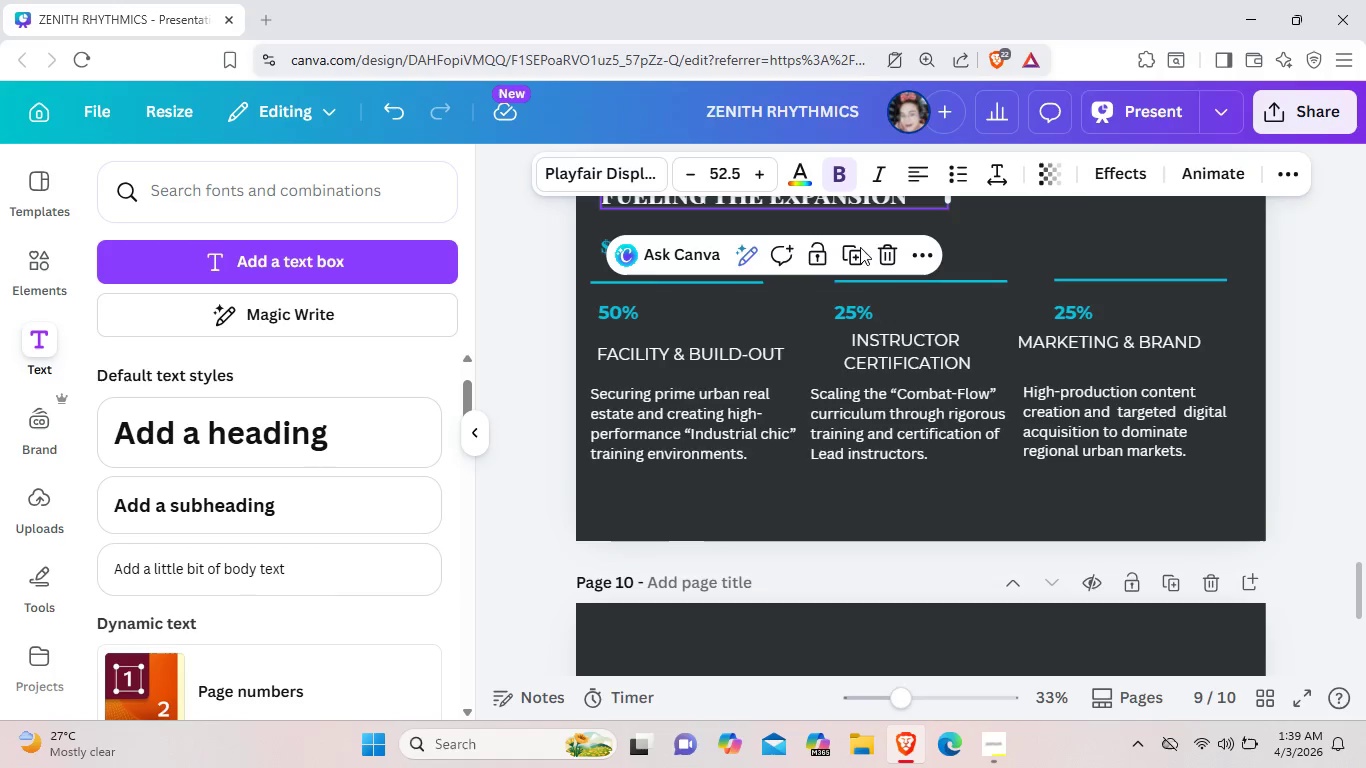 
key(Control+C)
 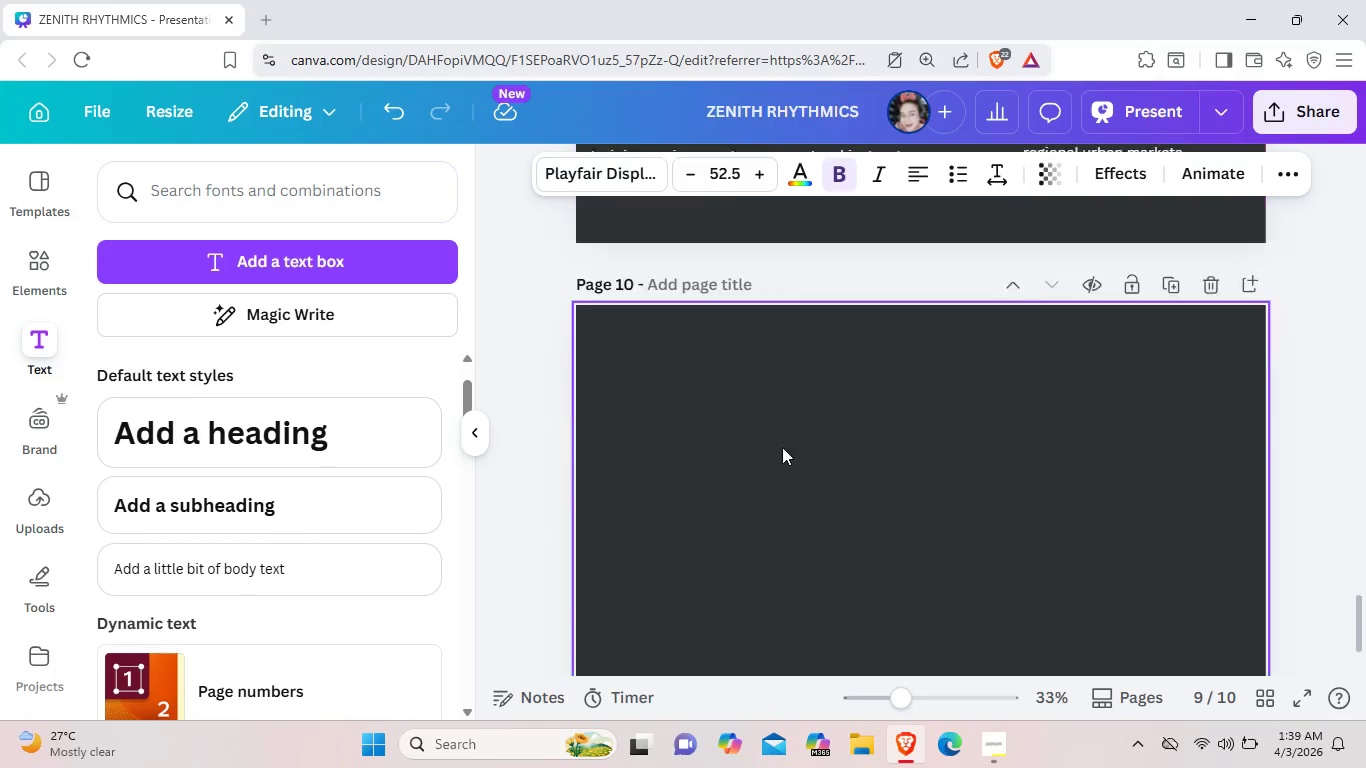 
key(Control+ControlLeft)
 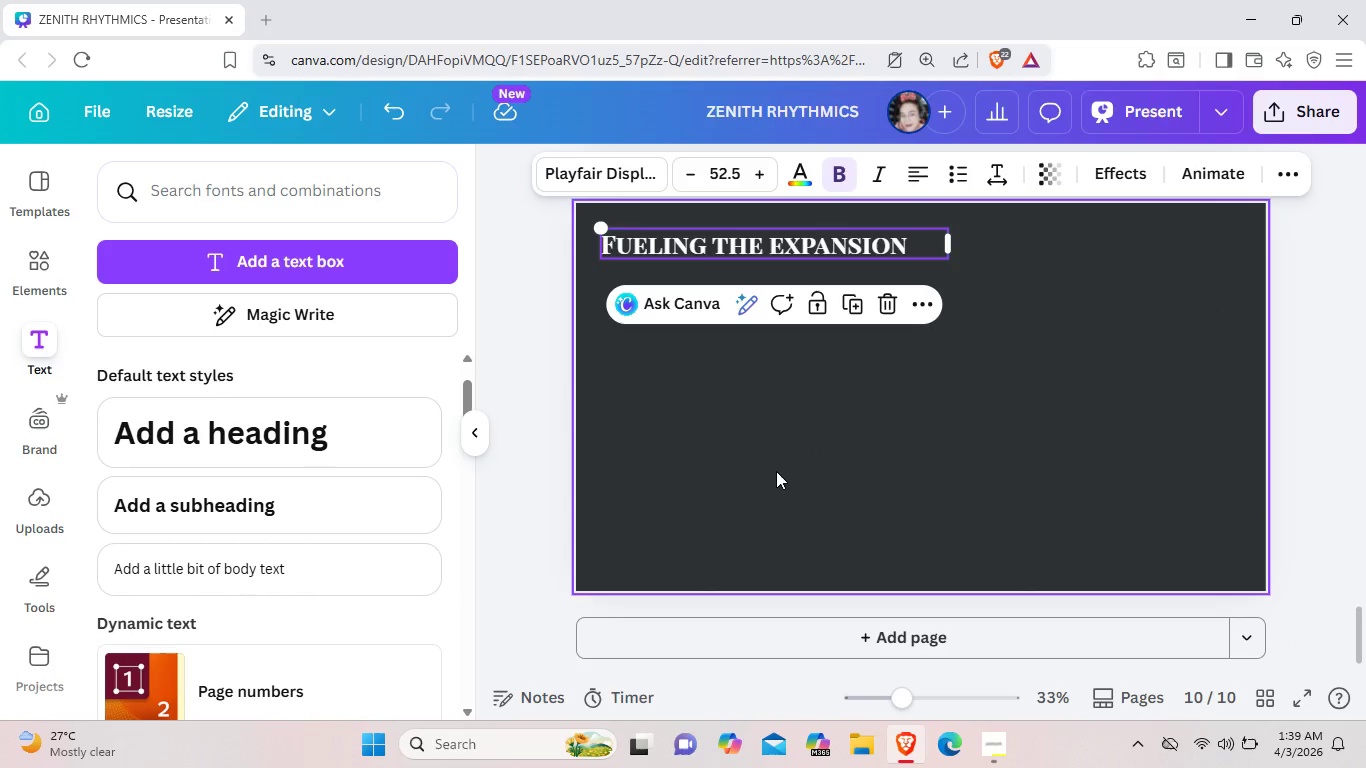 
scroll: coordinate [787, 434], scroll_direction: down, amount: 2.0
 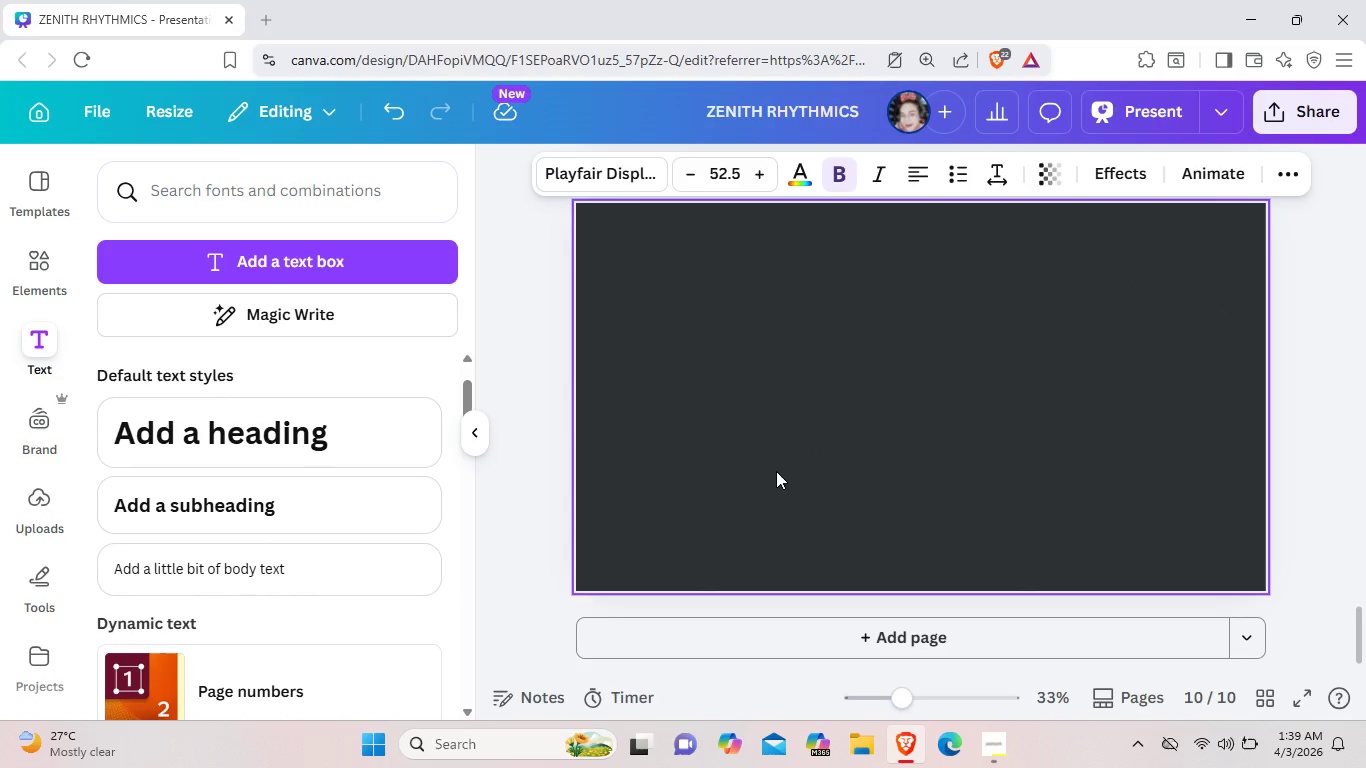 
key(Control+V)
 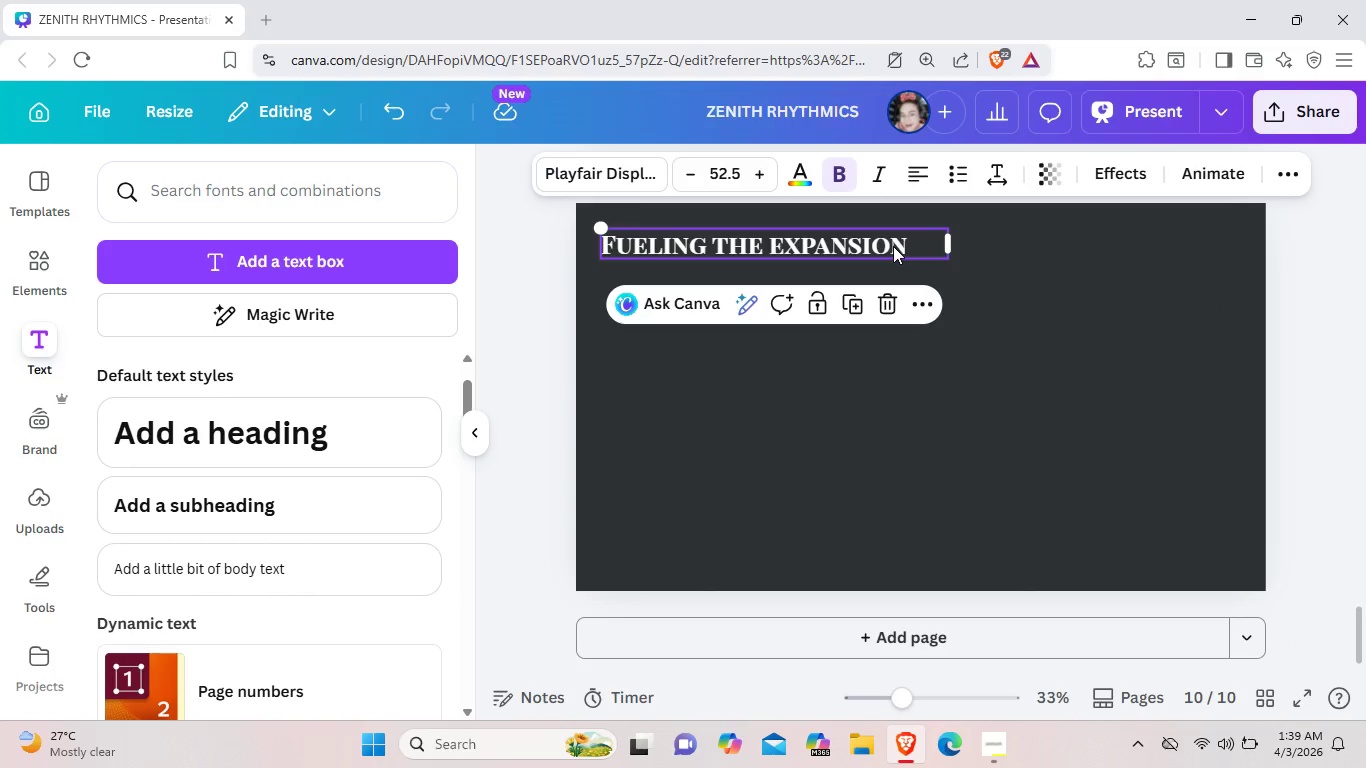 
left_click([910, 242])
 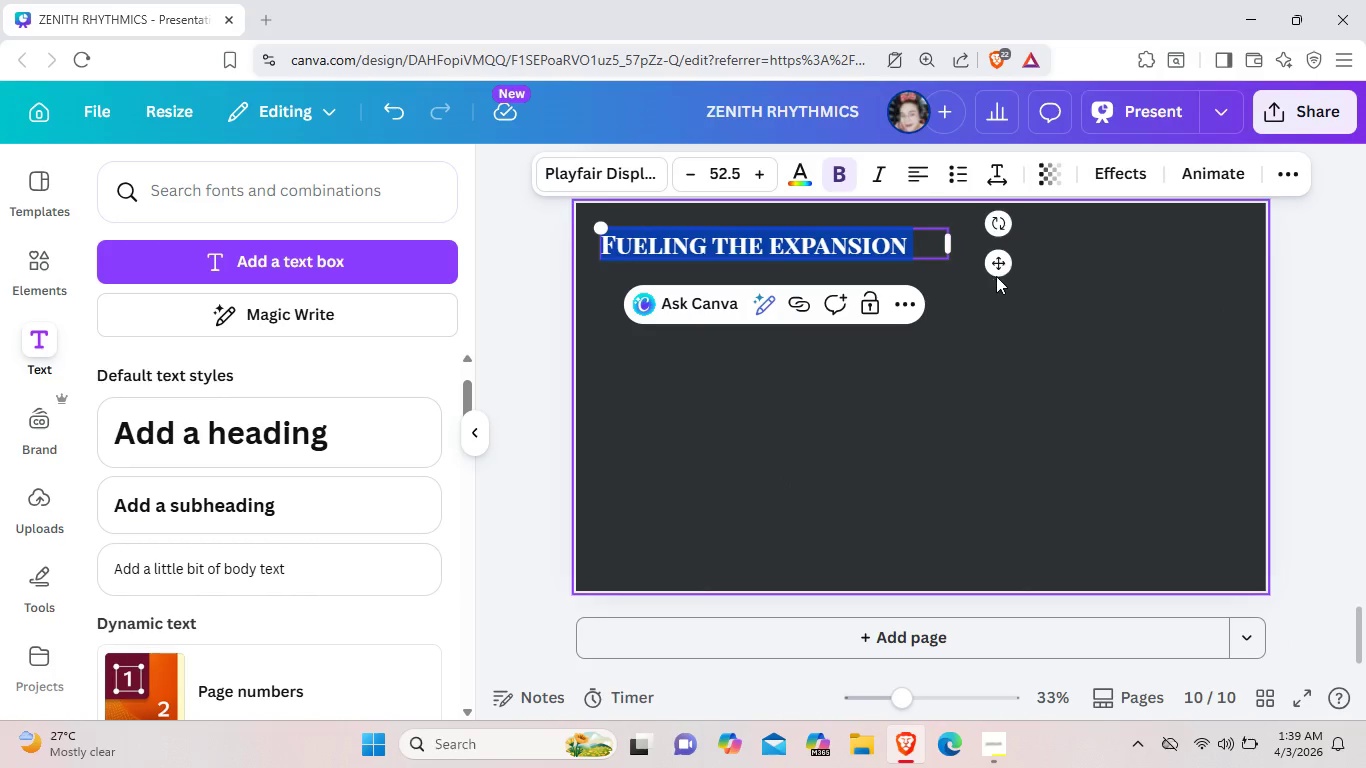 
left_click_drag(start_coordinate=[994, 265], to_coordinate=[1109, 305])
 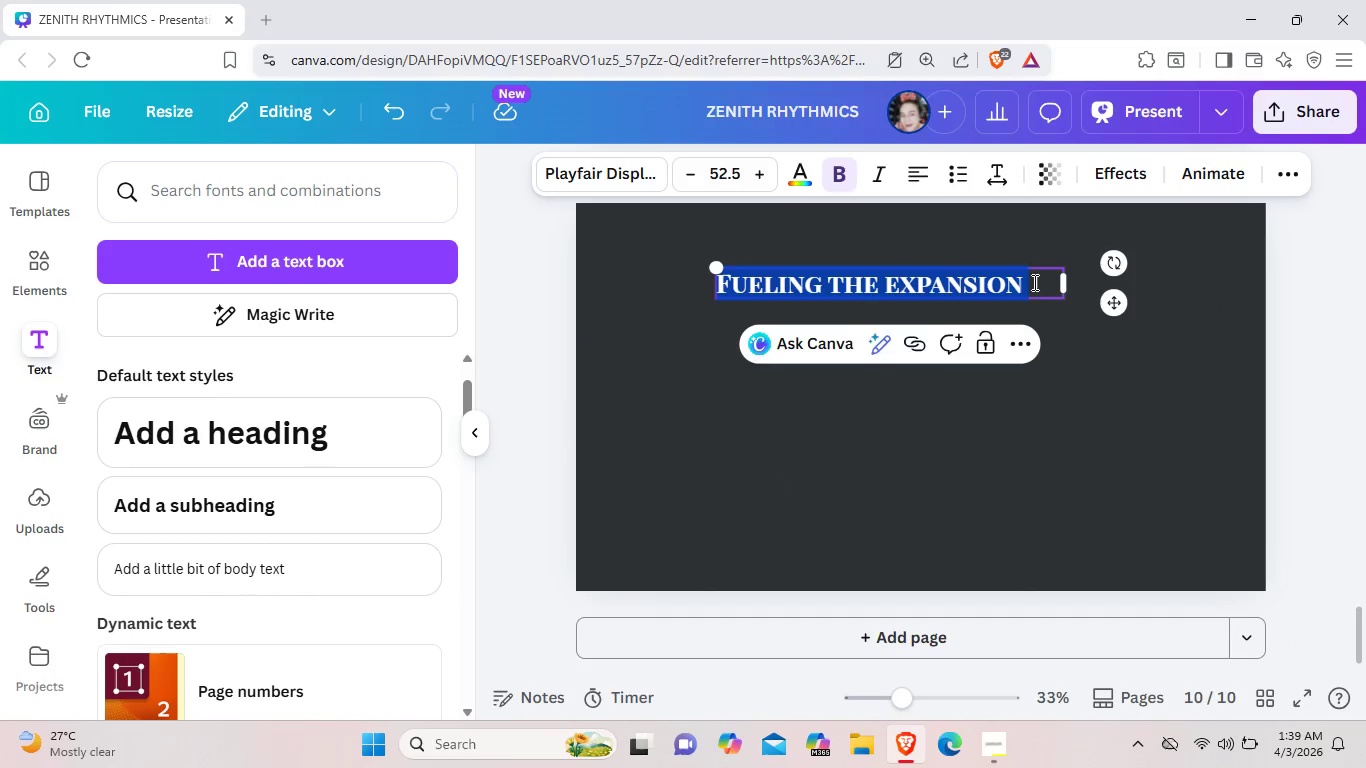 
left_click([1033, 282])
 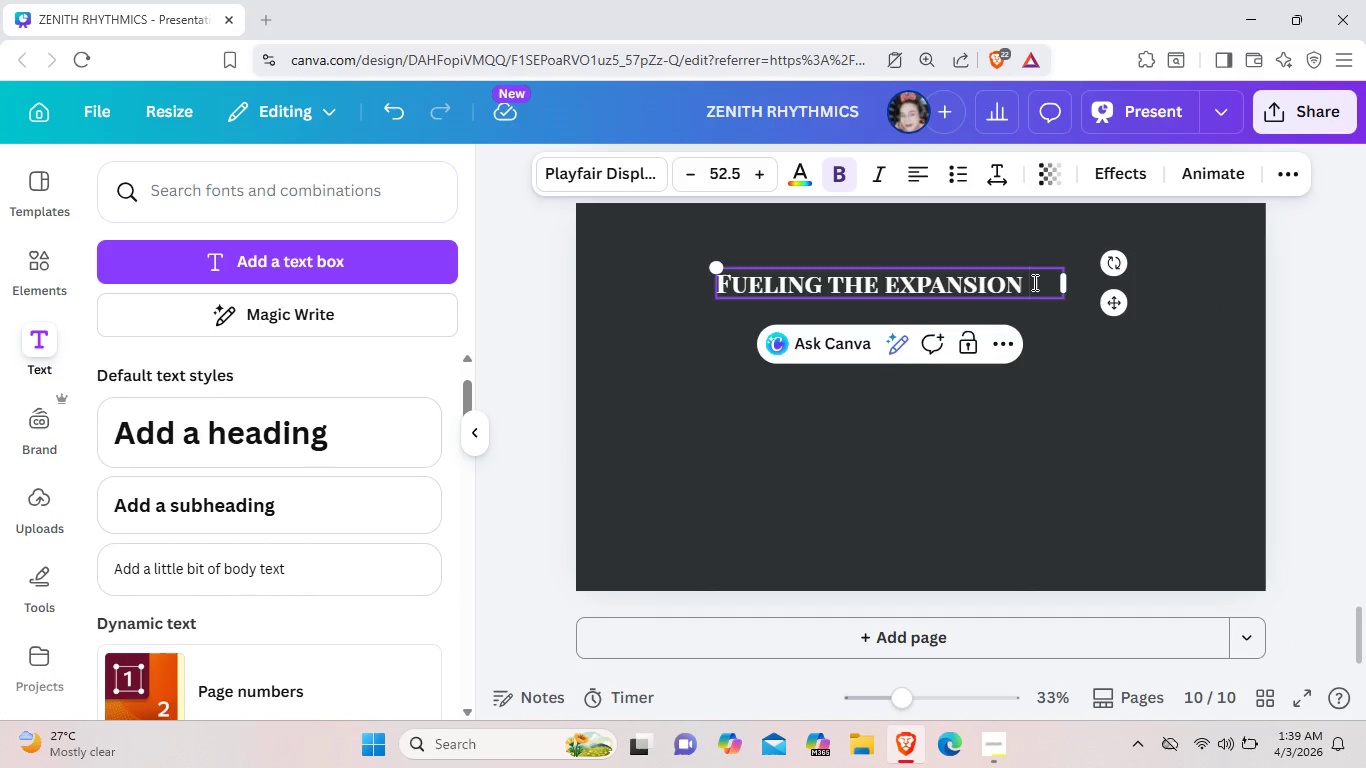 
key(Backspace)
key(Backspace)
key(Backspace)
key(Backspace)
key(Backspace)
key(Backspace)
key(Backspace)
key(Backspace)
key(Backspace)
key(Backspace)
key(Backspace)
key(Backspace)
key(Backspace)
key(Backspace)
key(Backspace)
key(Backspace)
key(Backspace)
key(Backspace)
key(Backspace)
key(Backspace)
key(Backspace)
key(Backspace)
type(join the movement)
 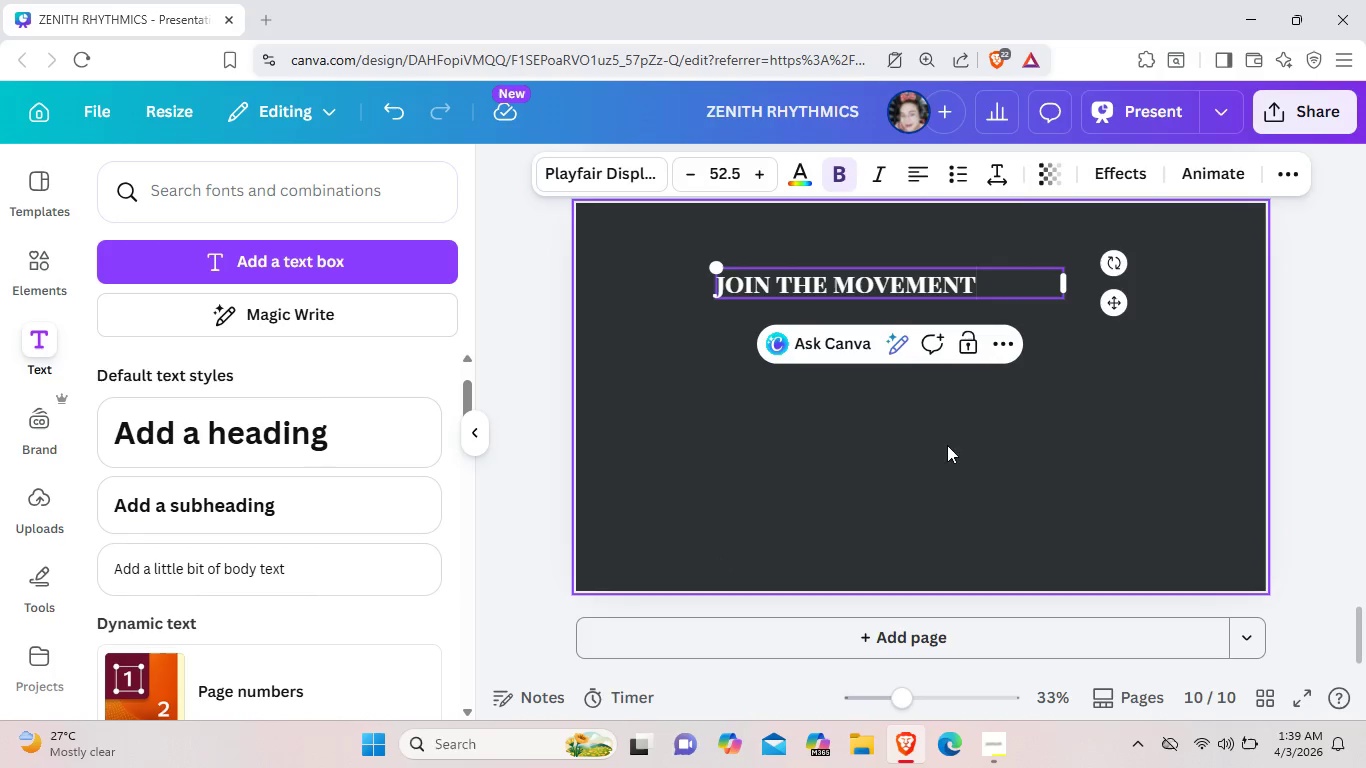 
wait(6.25)
 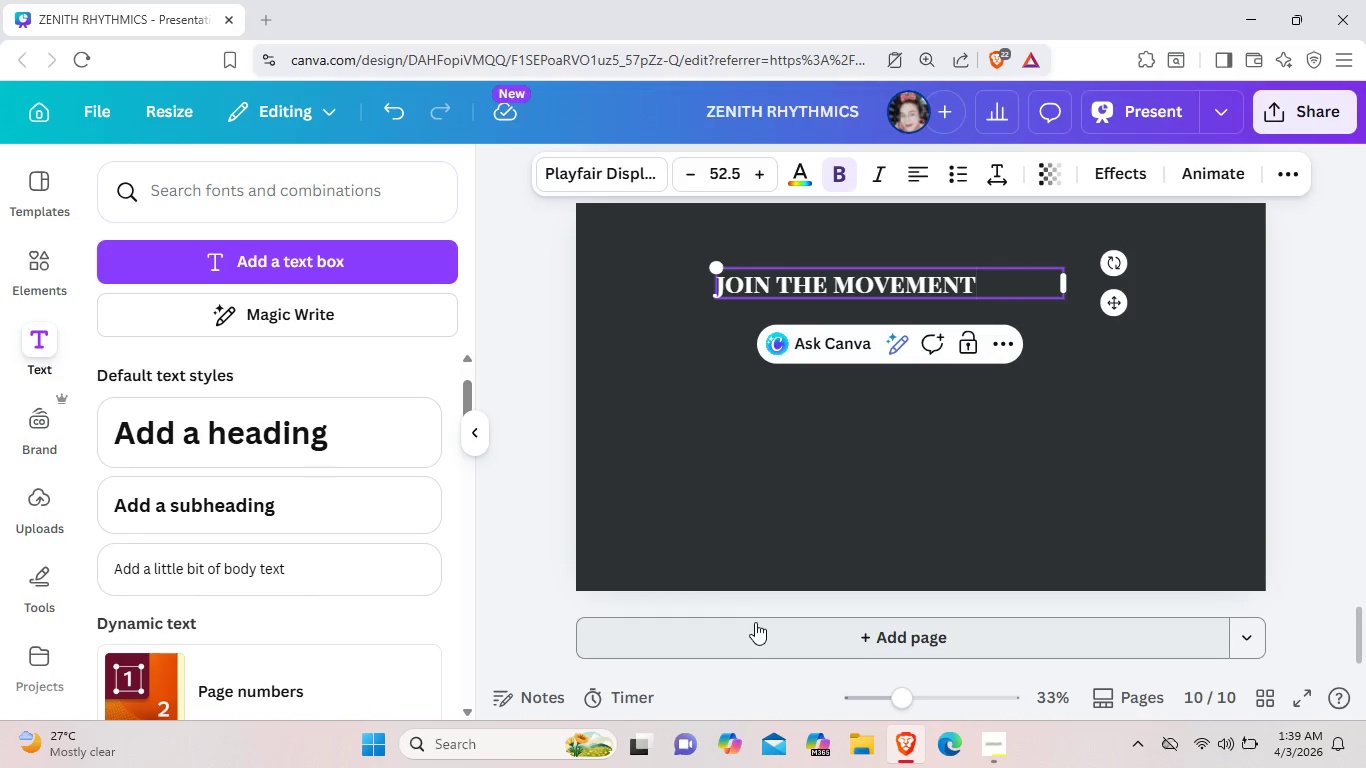 
double_click([758, 173])
 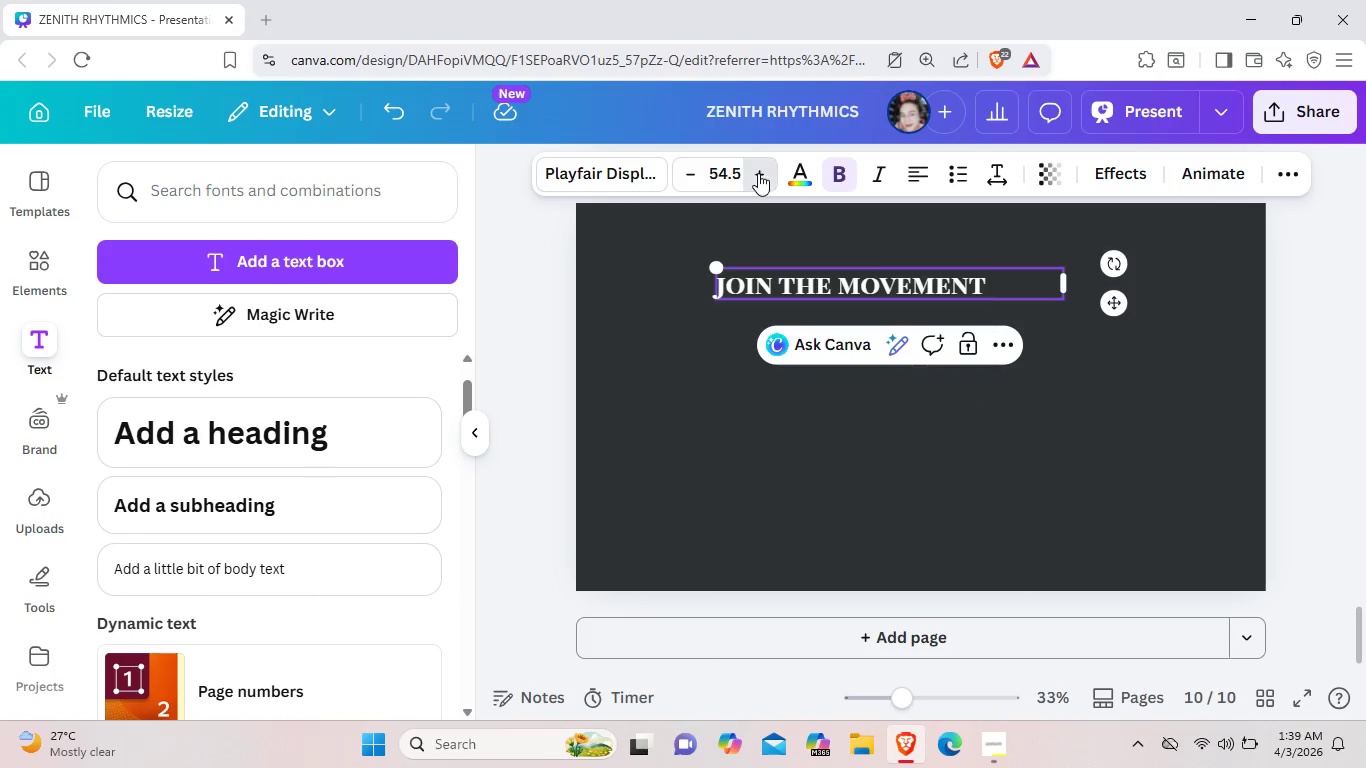 
triple_click([758, 173])
 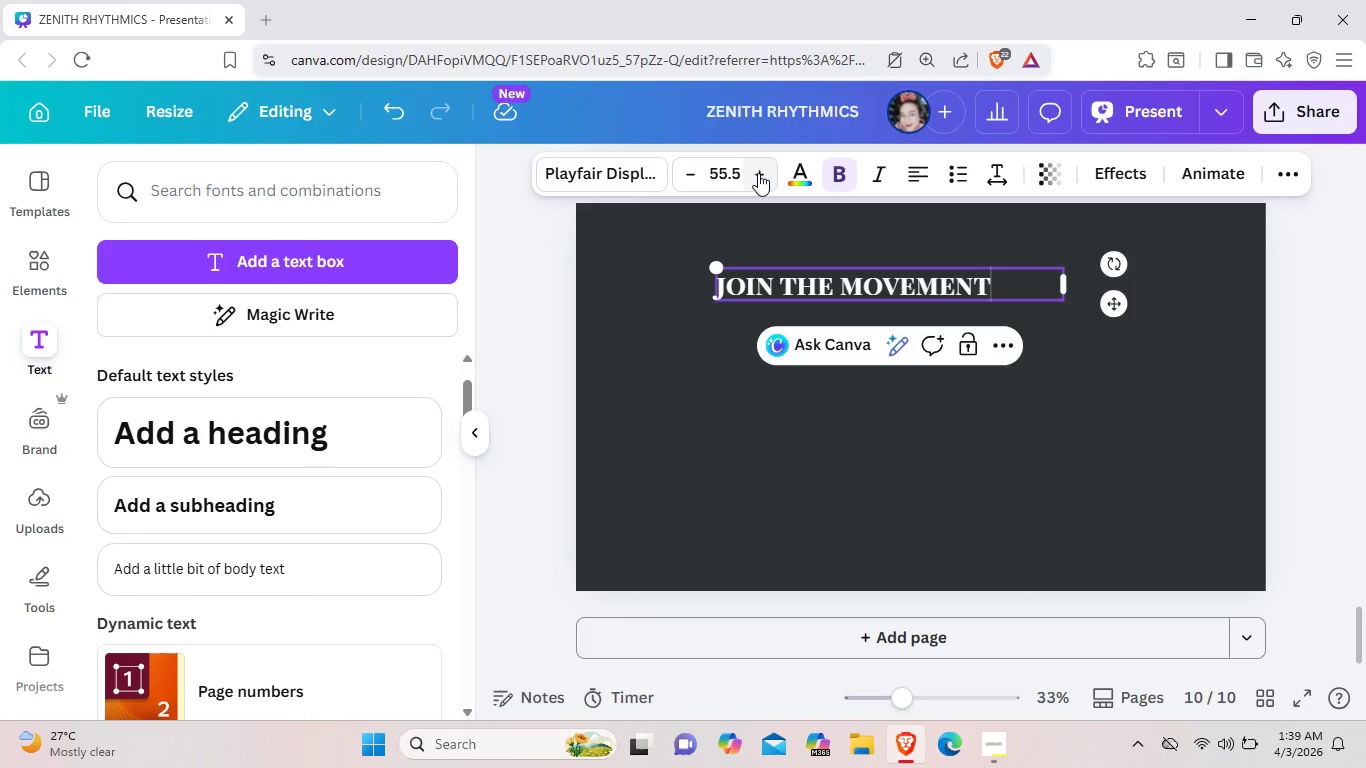 
triple_click([758, 173])
 